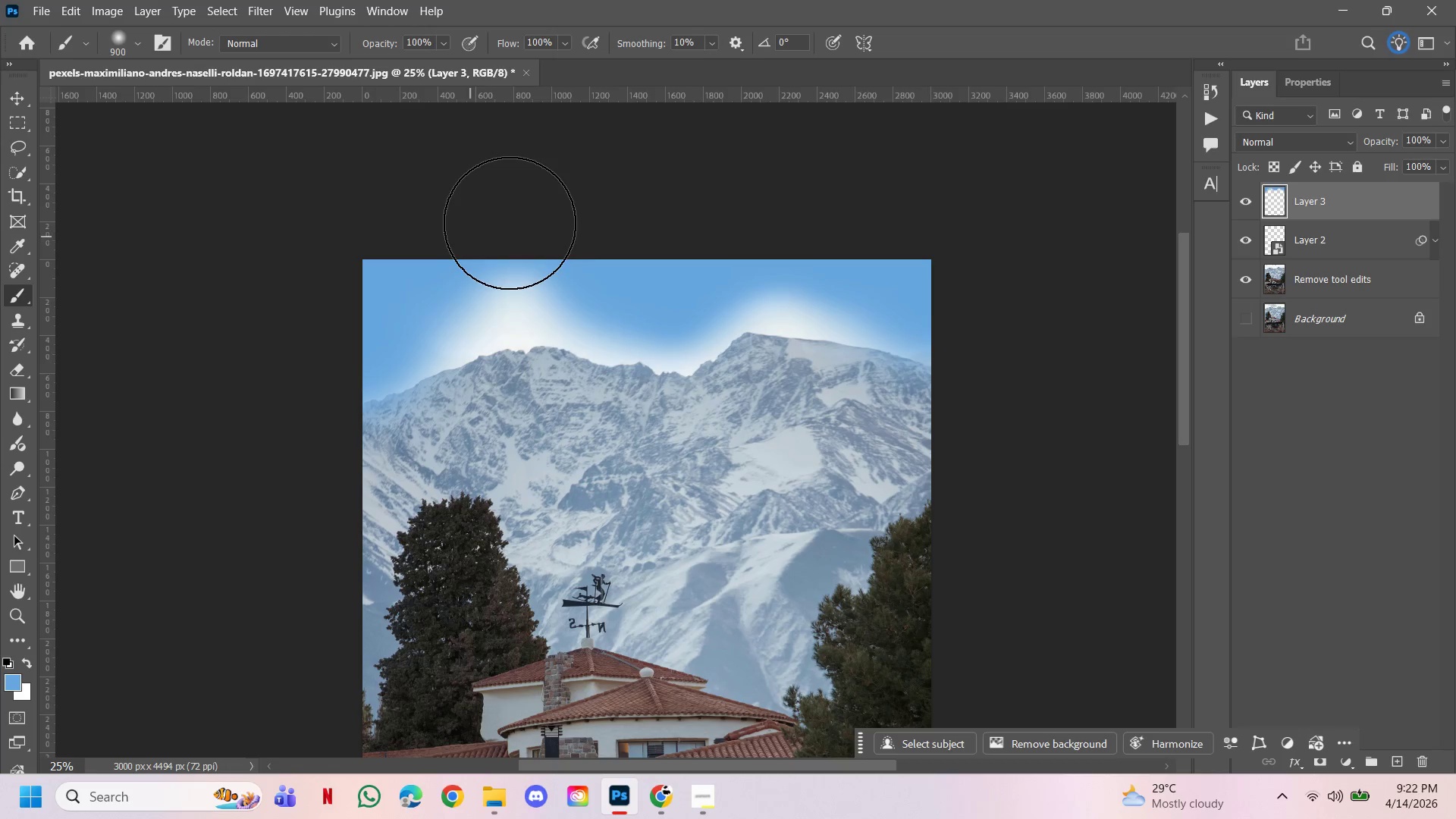 
left_click_drag(start_coordinate=[510, 223], to_coordinate=[519, 227])
 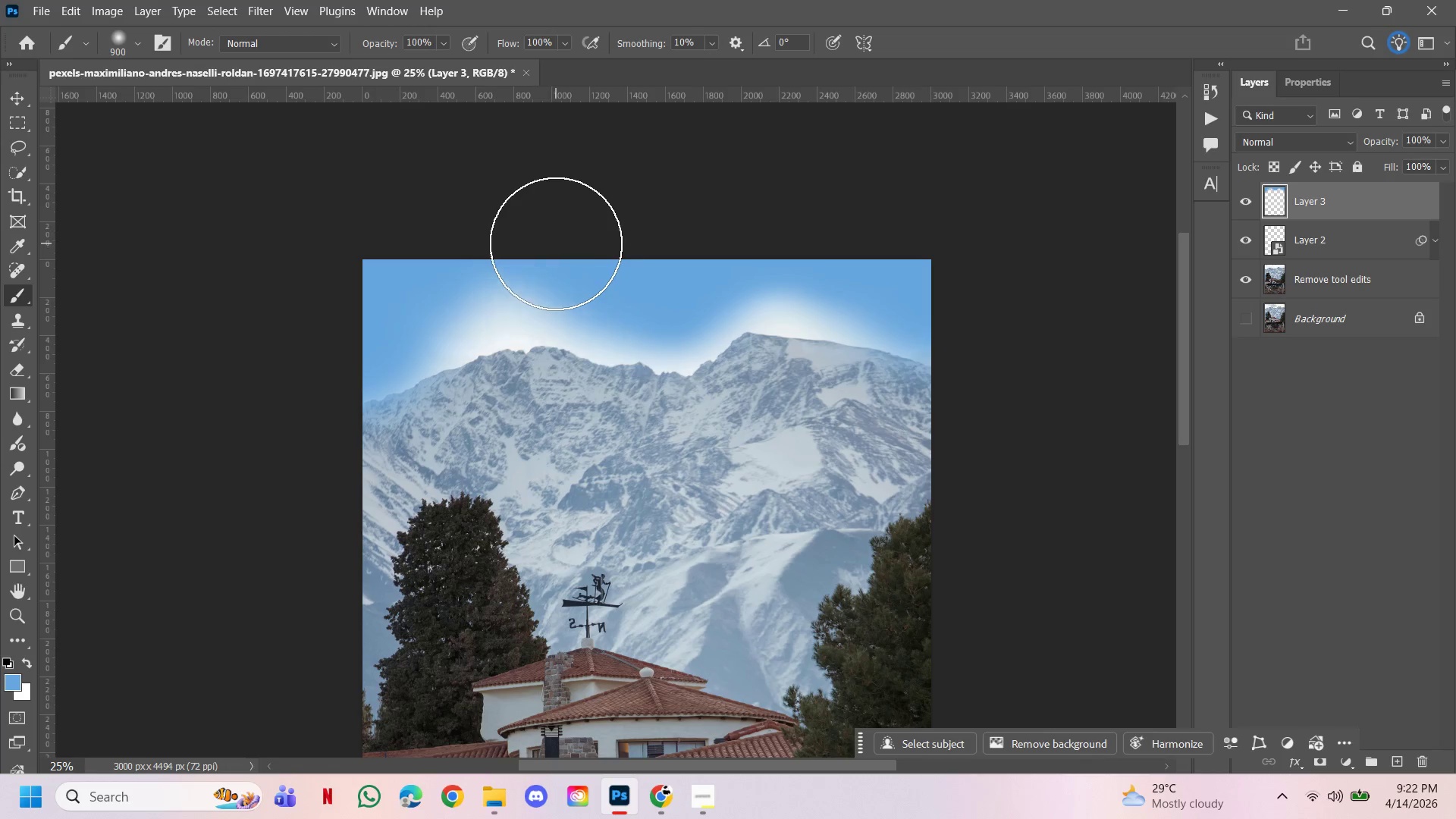 
left_click_drag(start_coordinate=[556, 243], to_coordinate=[562, 245])
 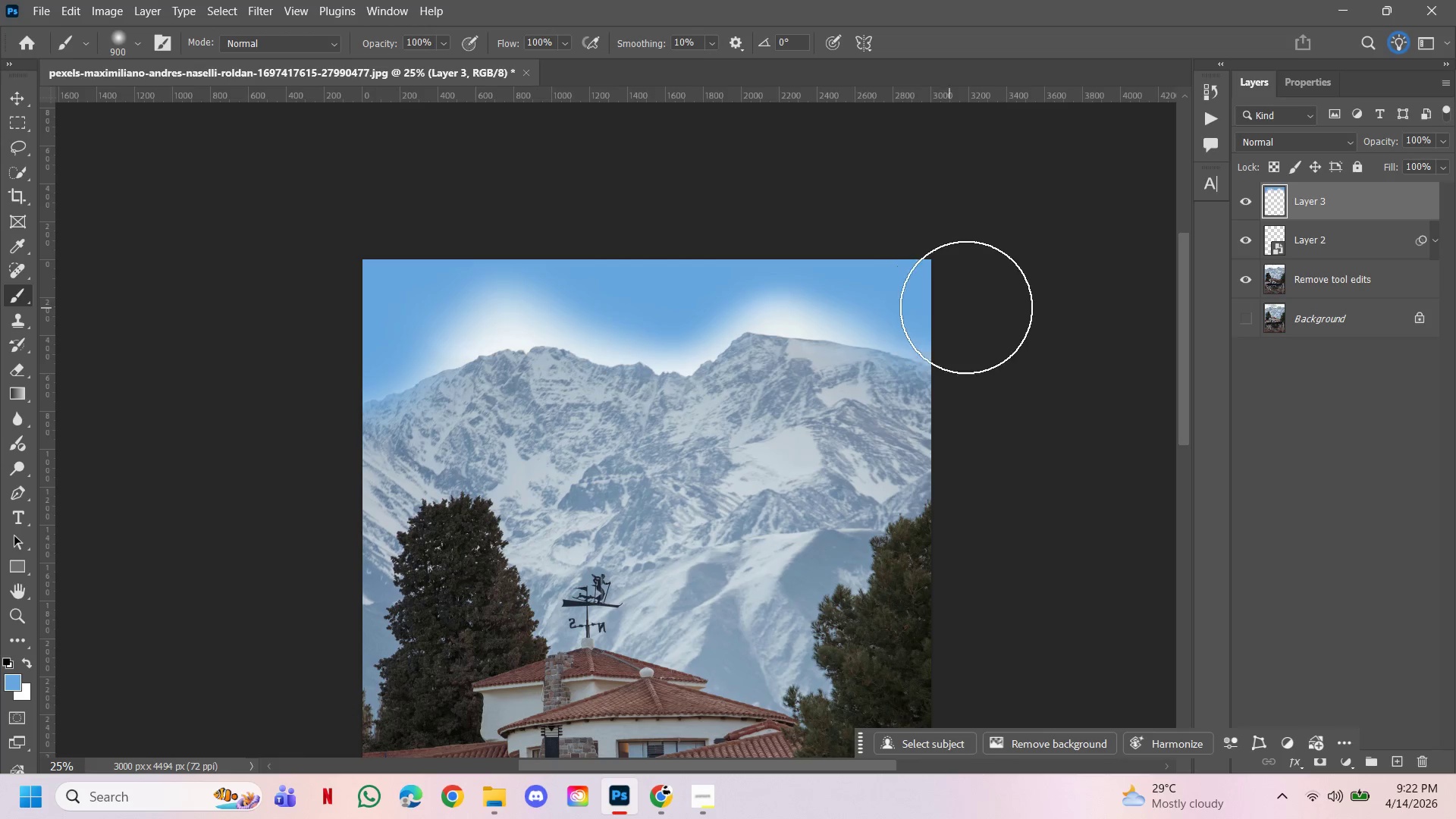 
hold_key(key=ControlLeft, duration=1.06)
 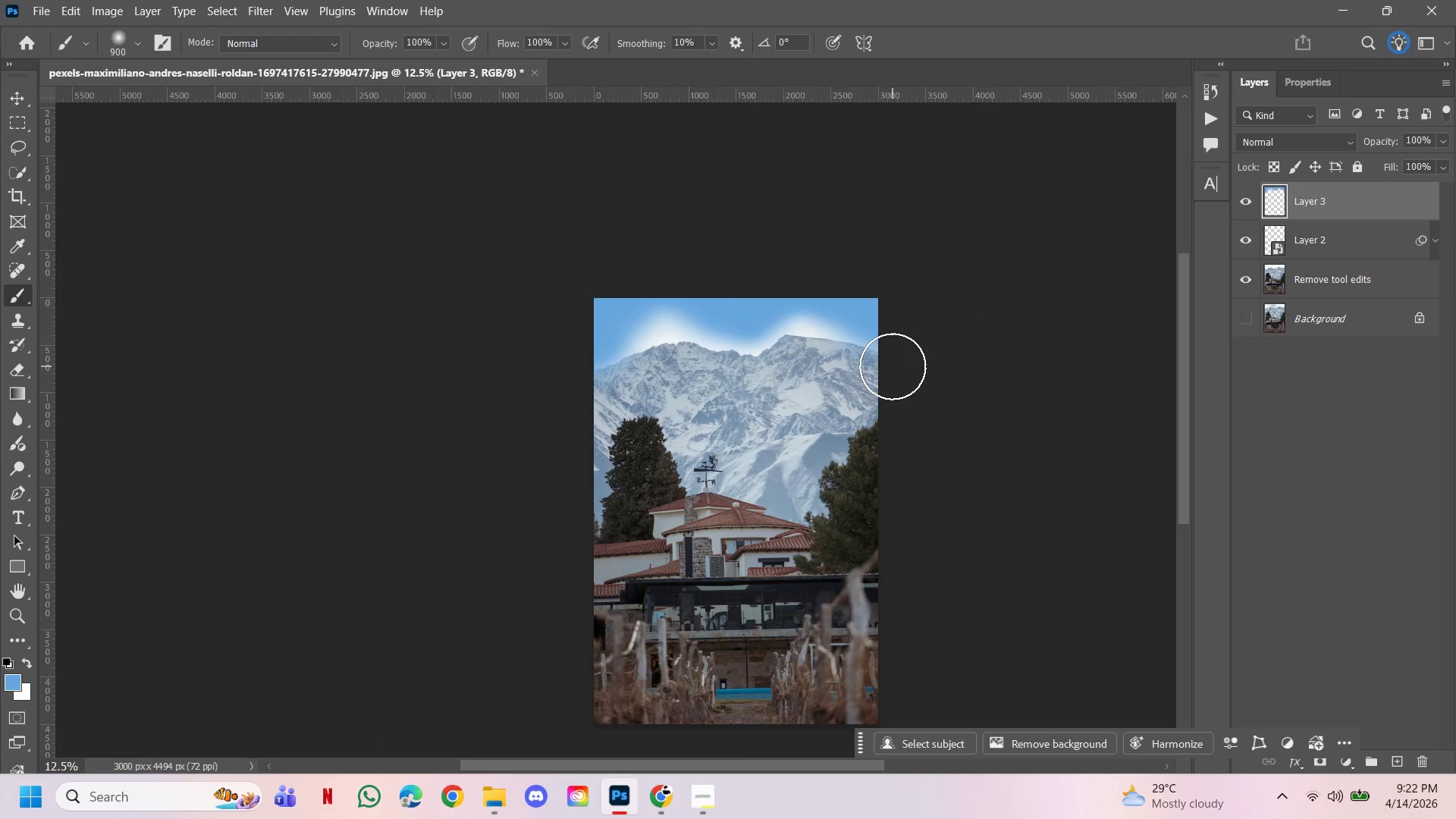 
hold_key(key=AltLeft, duration=0.94)
 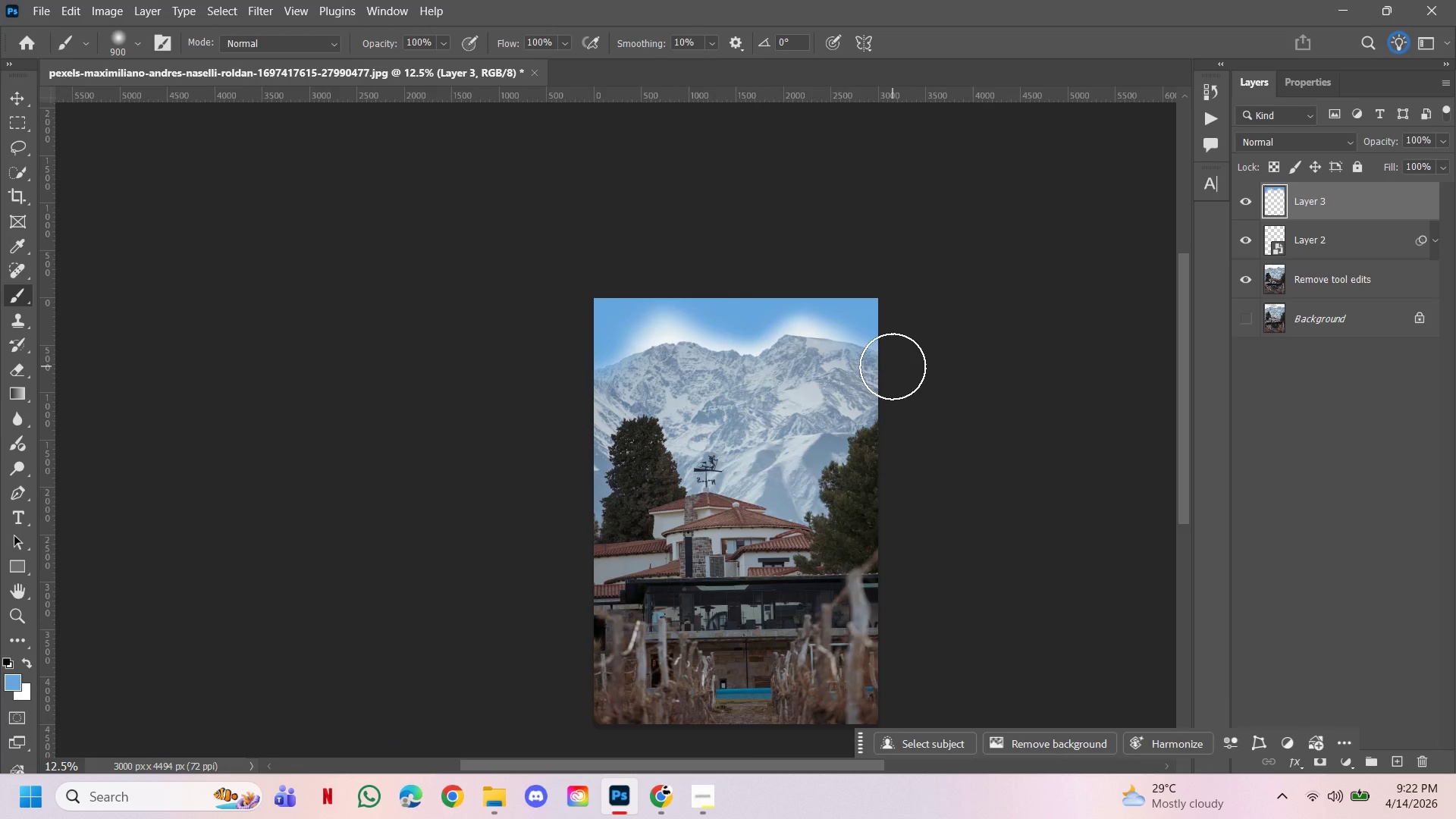 
hold_key(key=Space, duration=0.95)
 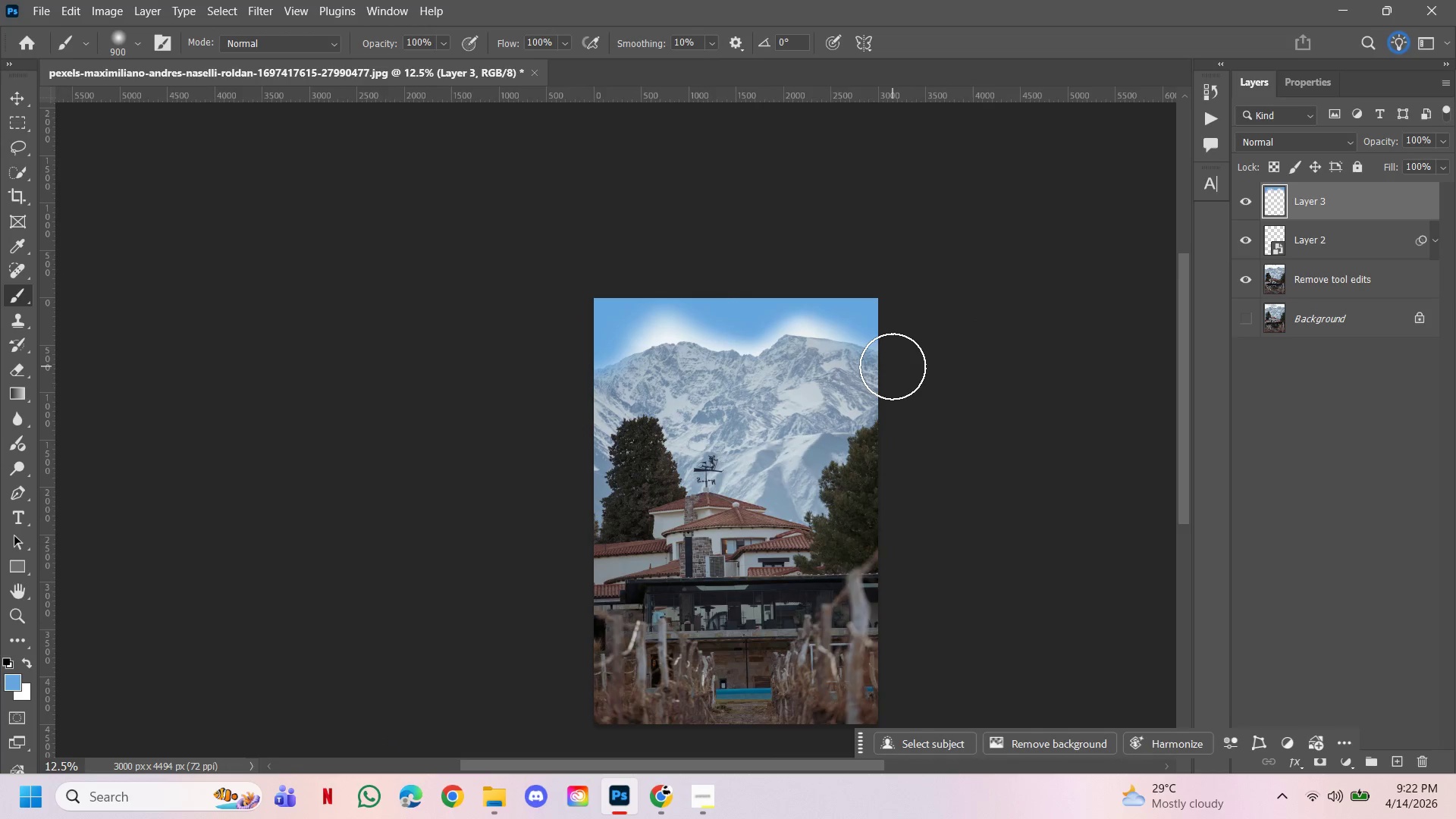 
double_click([826, 336])
 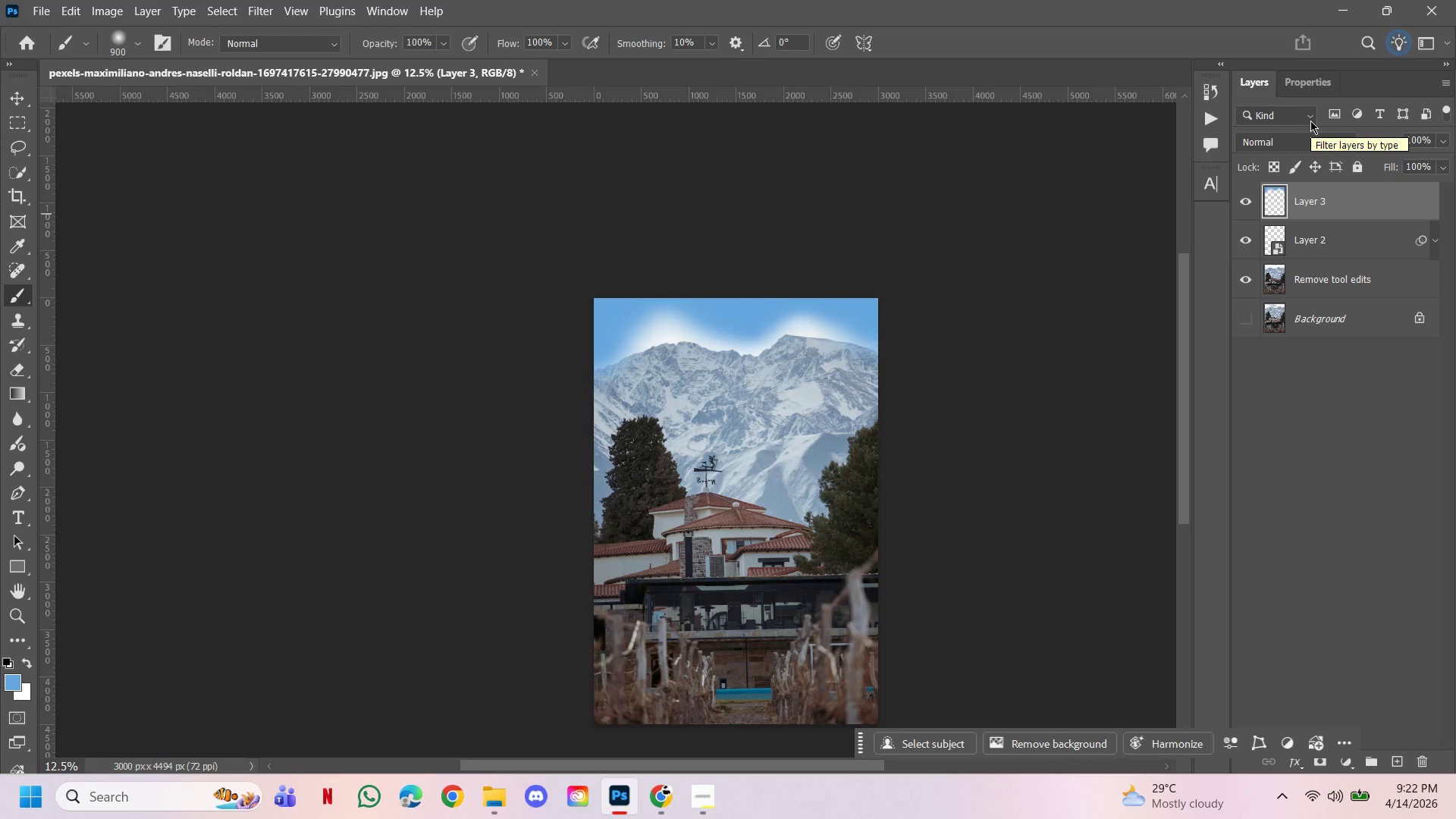 
wait(9.14)
 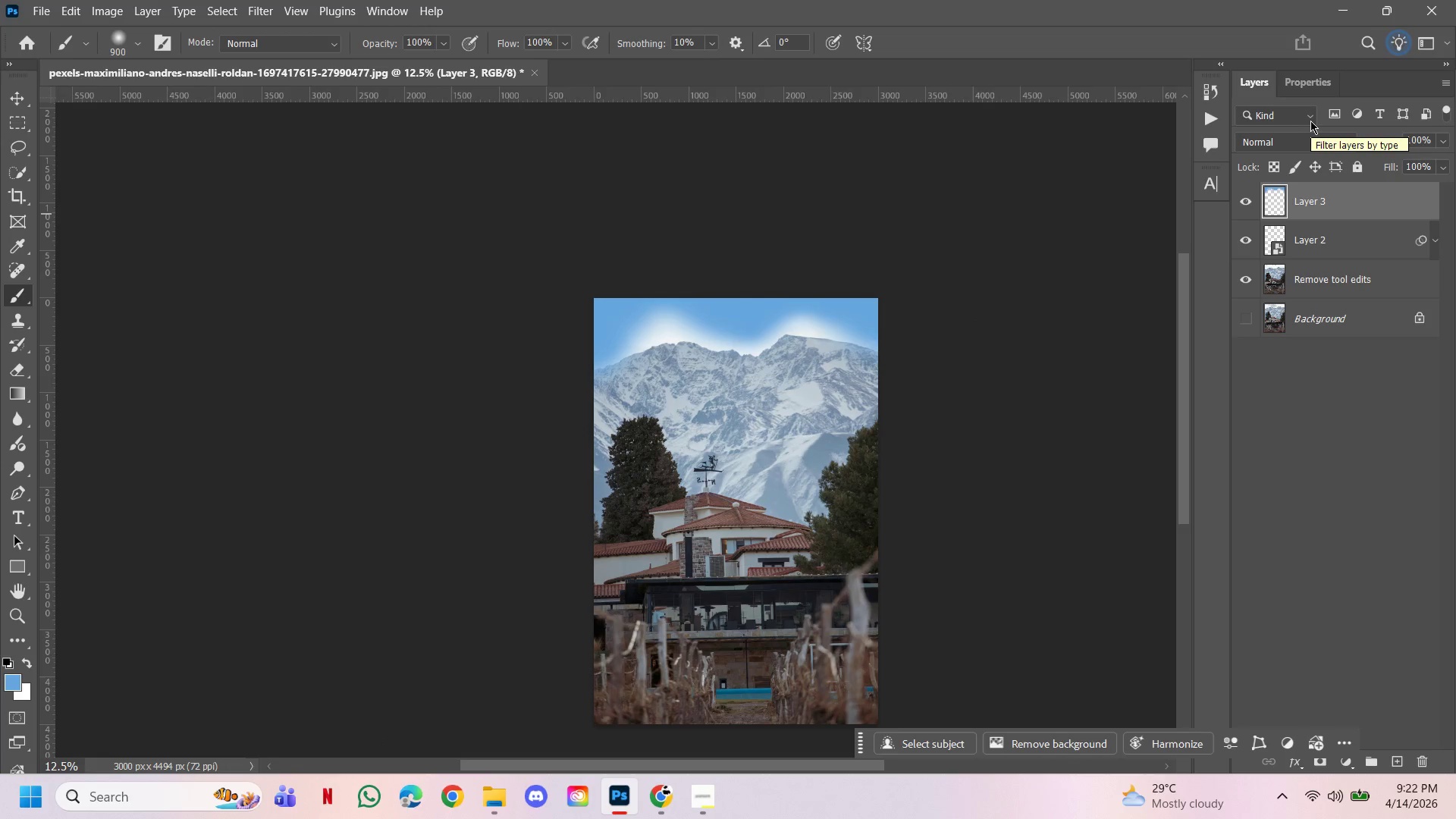 
left_click([1276, 152])
 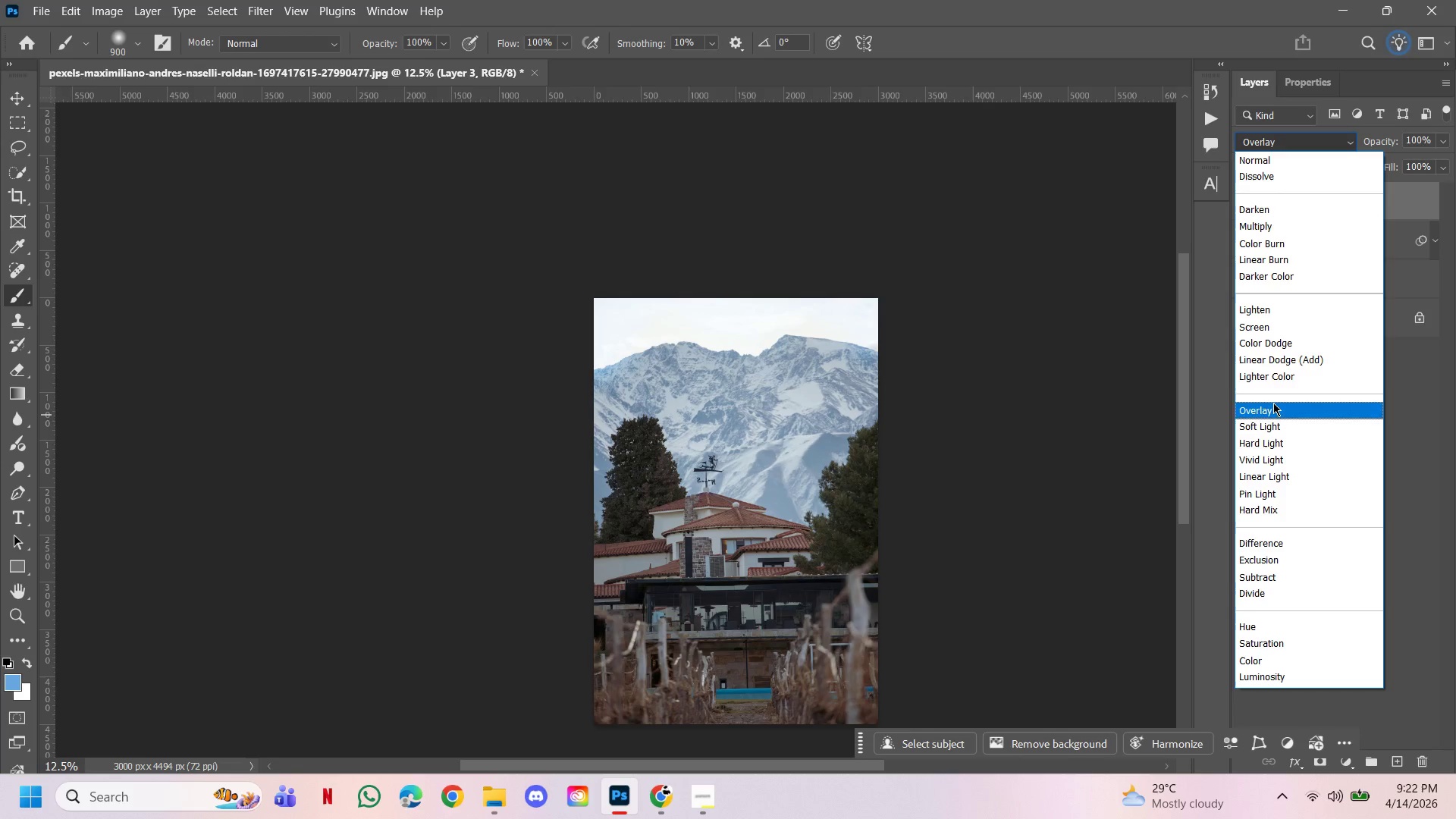 
wait(5.84)
 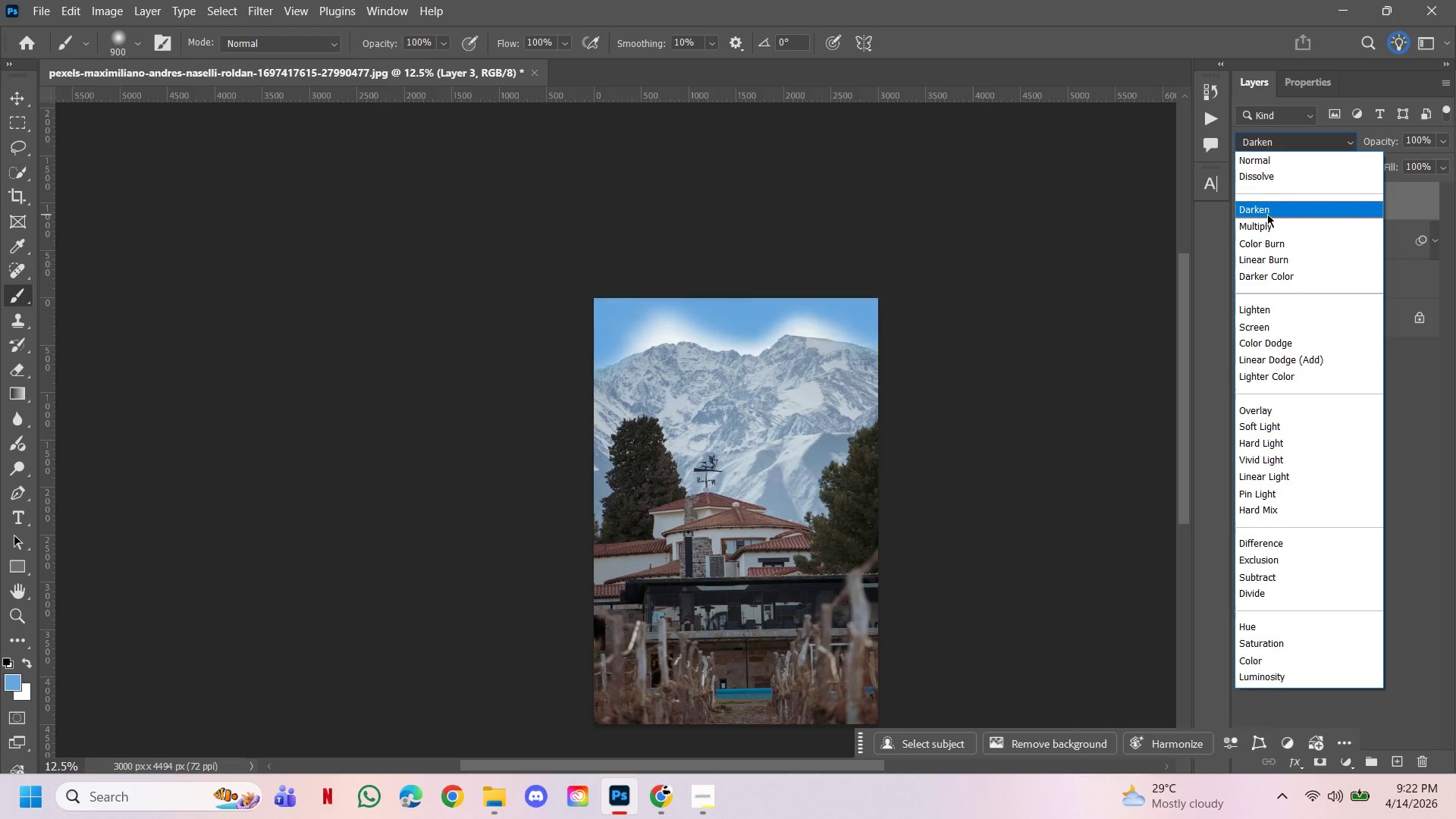 
left_click([1259, 221])
 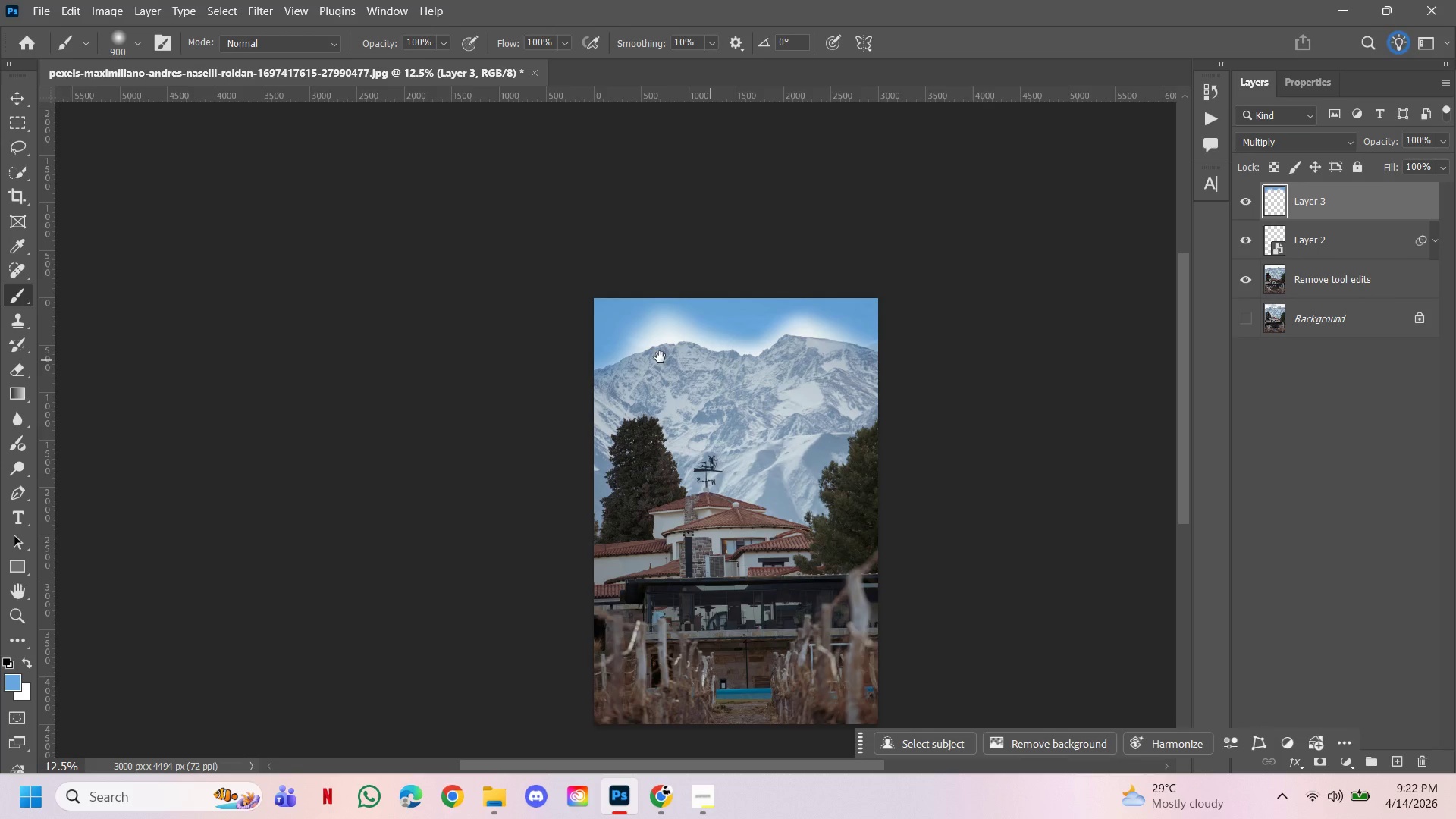 
hold_key(key=Space, duration=1.53)
 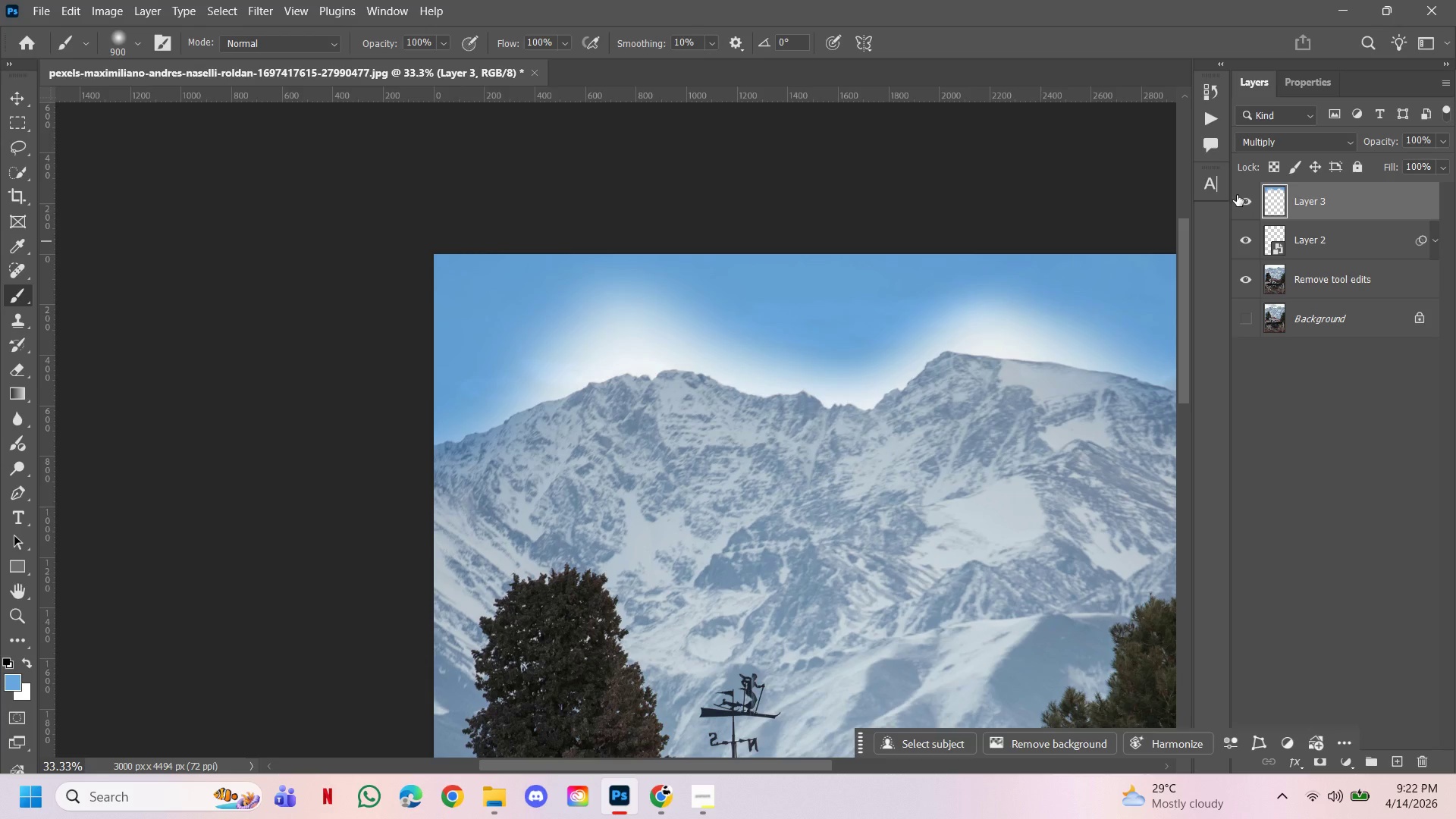 
hold_key(key=MetaLeft, duration=0.42)
hold_key(key=ControlLeft, duration=1.25)
left_click([660, 357])
 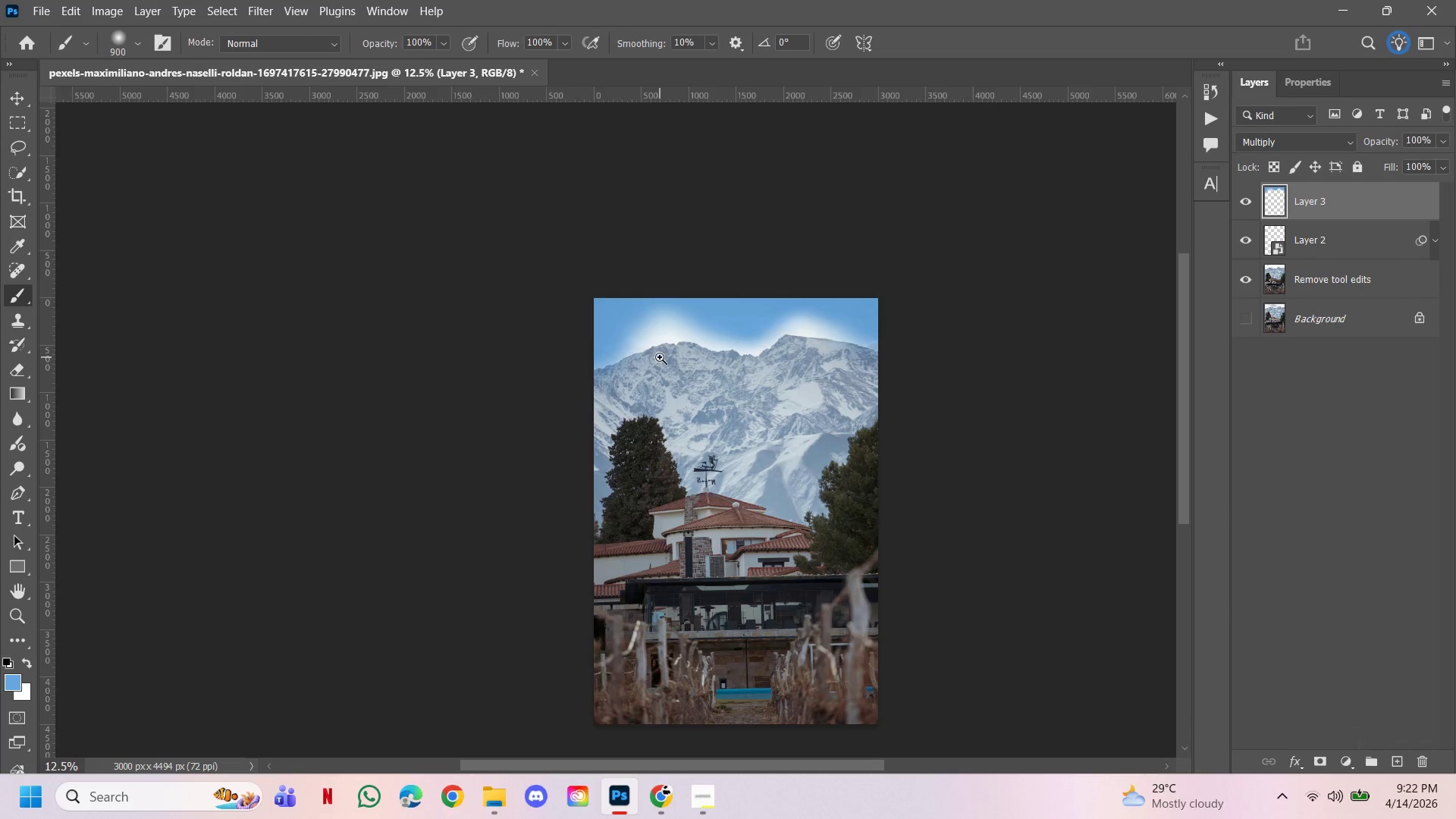 
double_click([711, 302])
 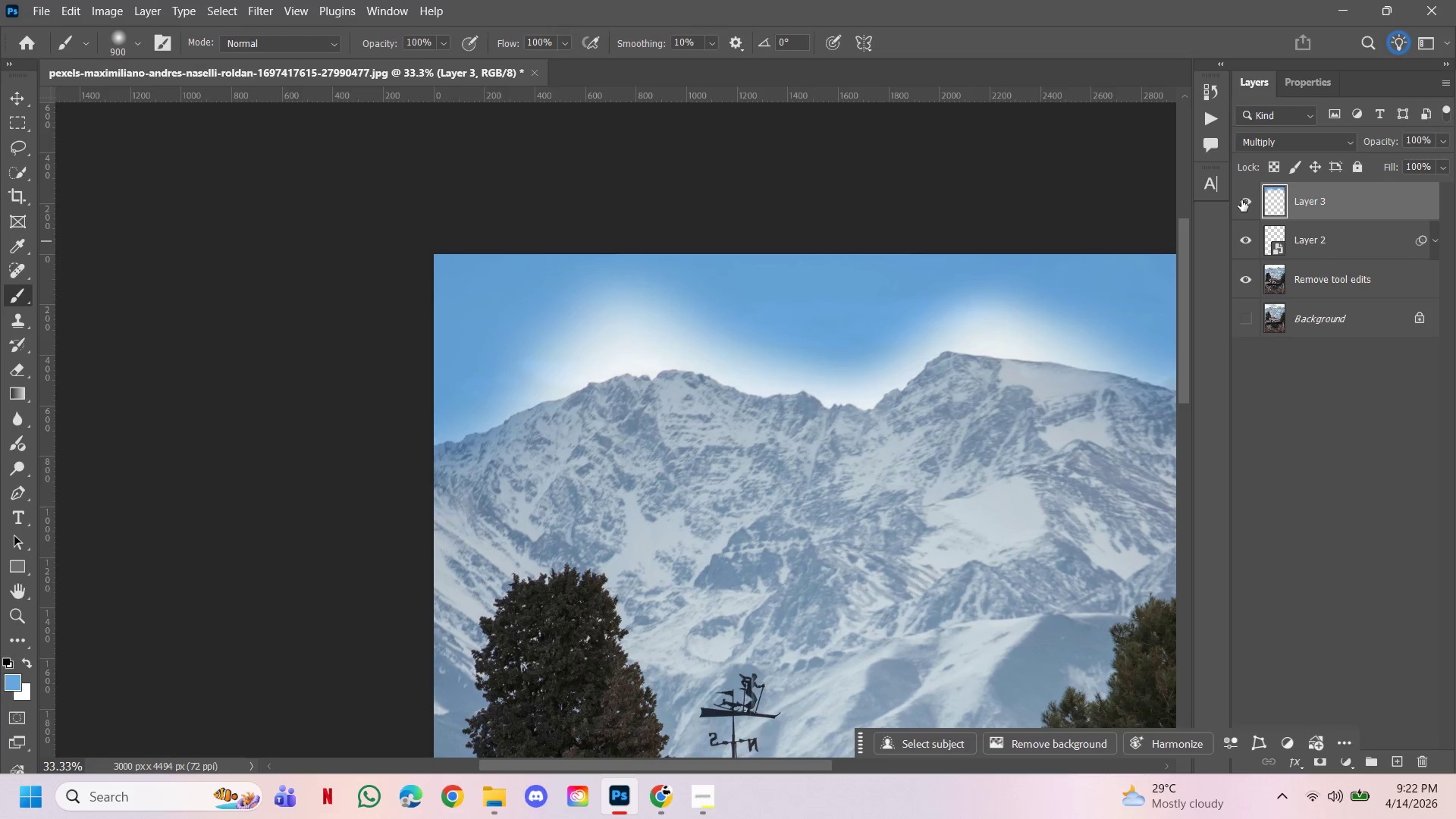 
double_click([1242, 200])
 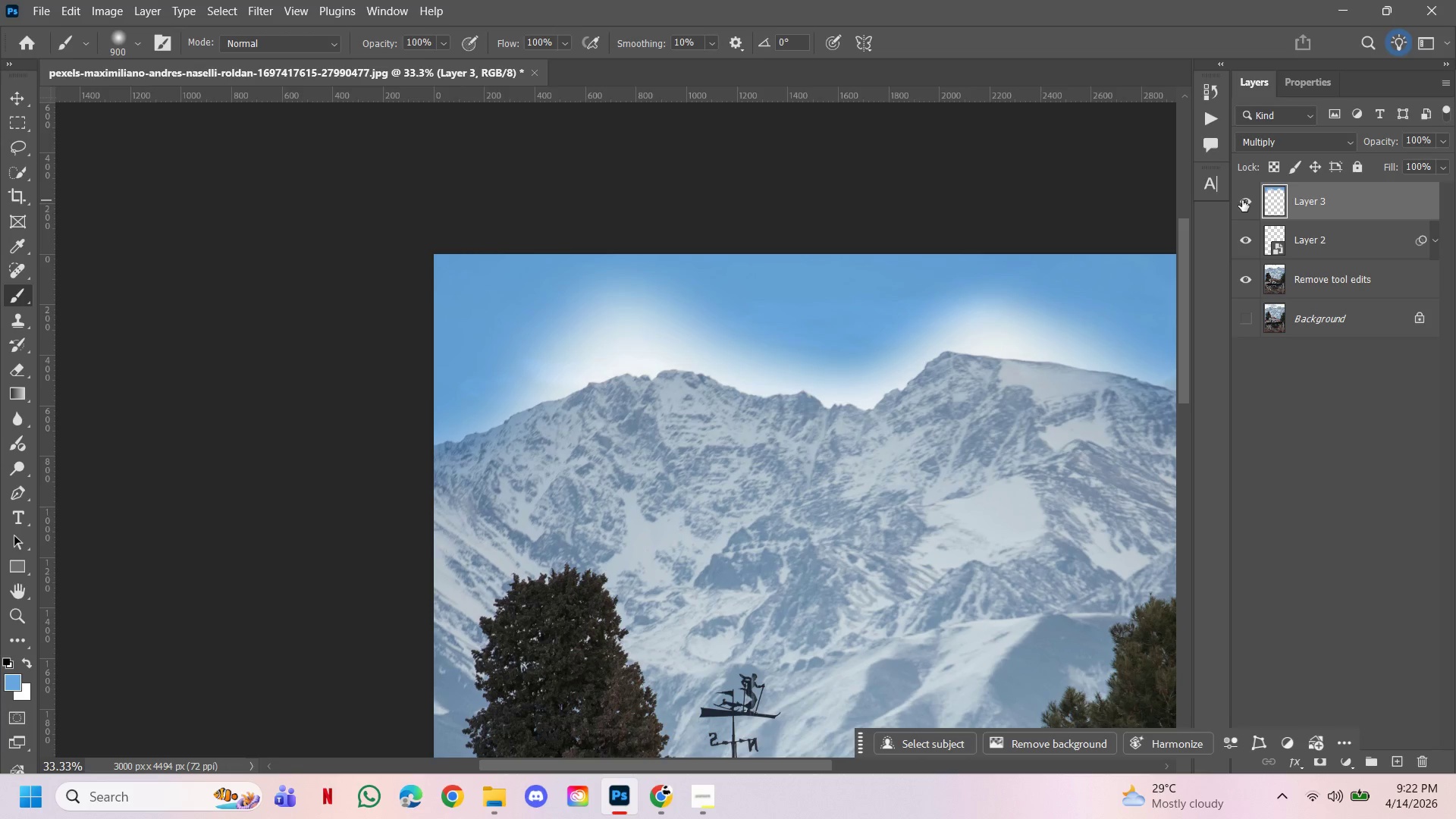 
left_click([1242, 200])
 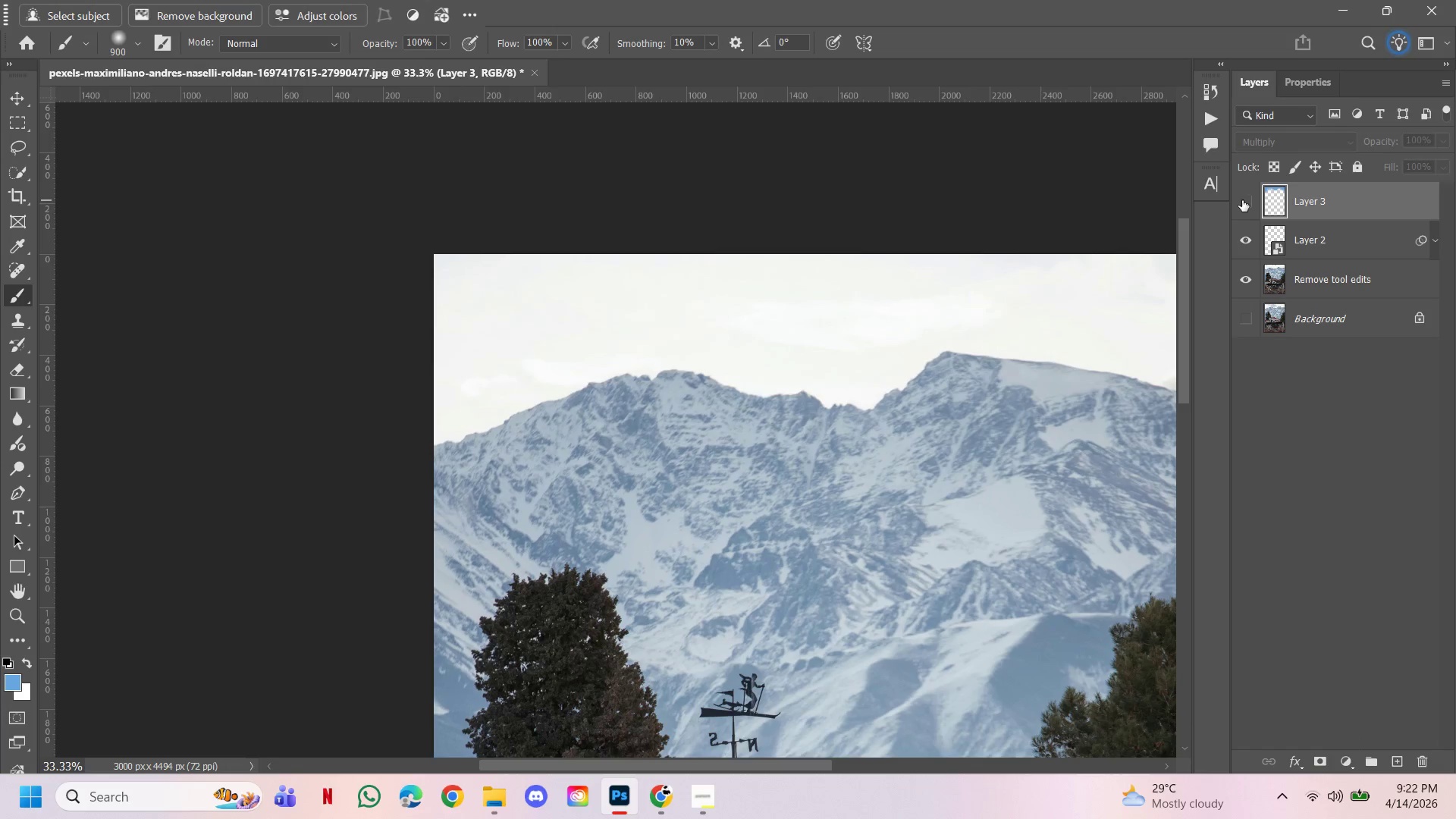 
left_click([1242, 200])
 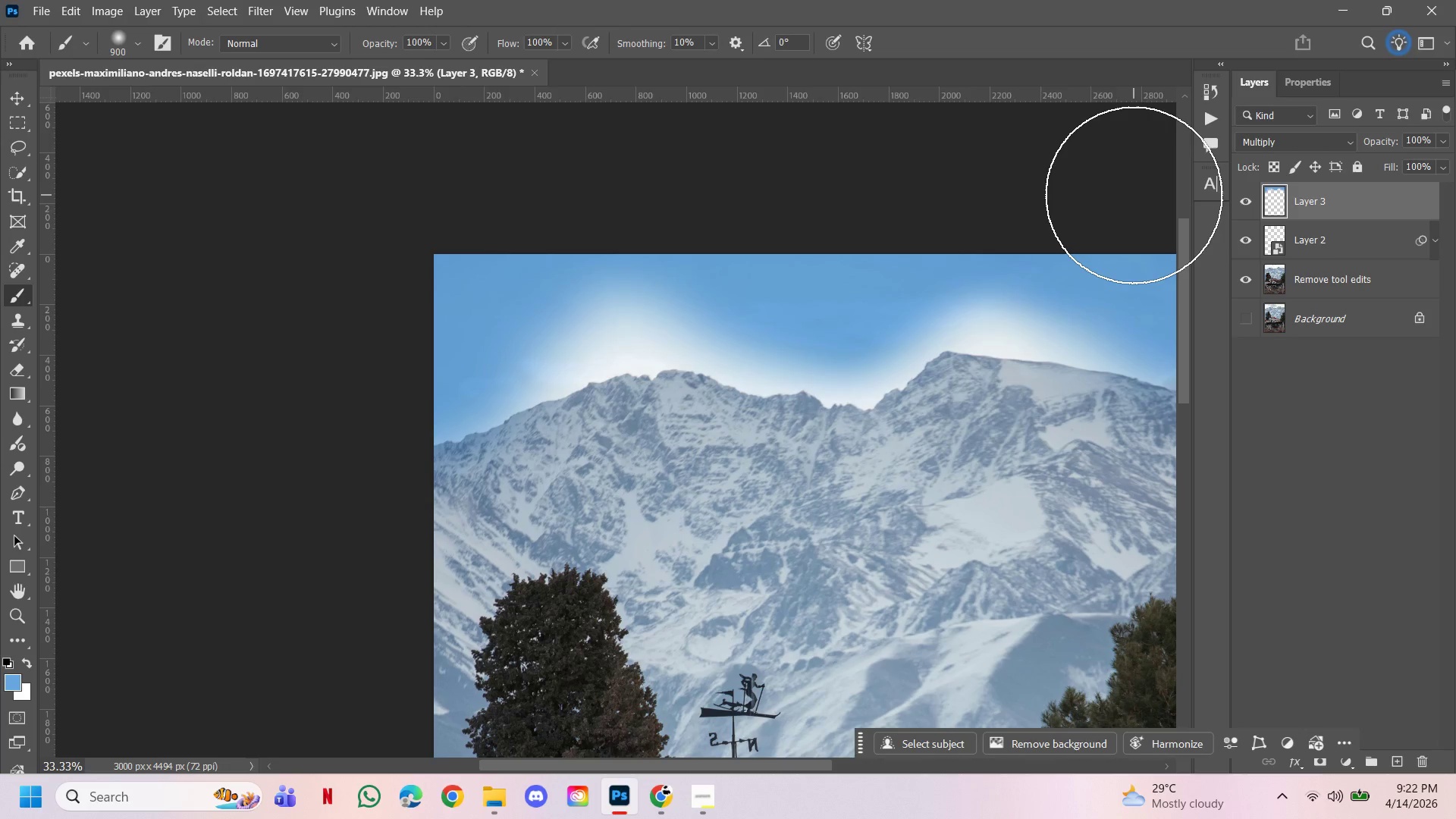 
key(Control+T)
 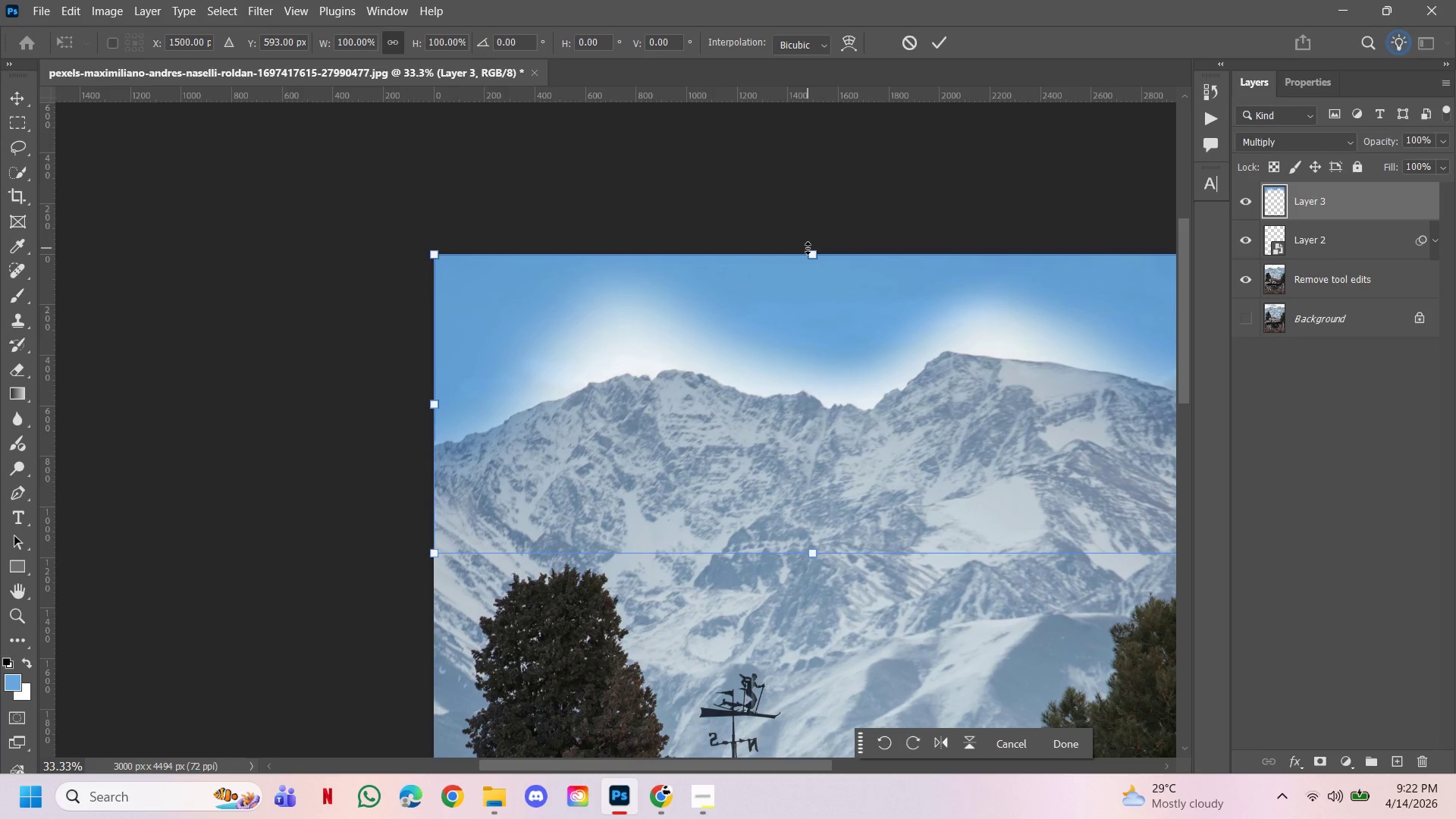 
left_click_drag(start_coordinate=[808, 248], to_coordinate=[815, 193])
 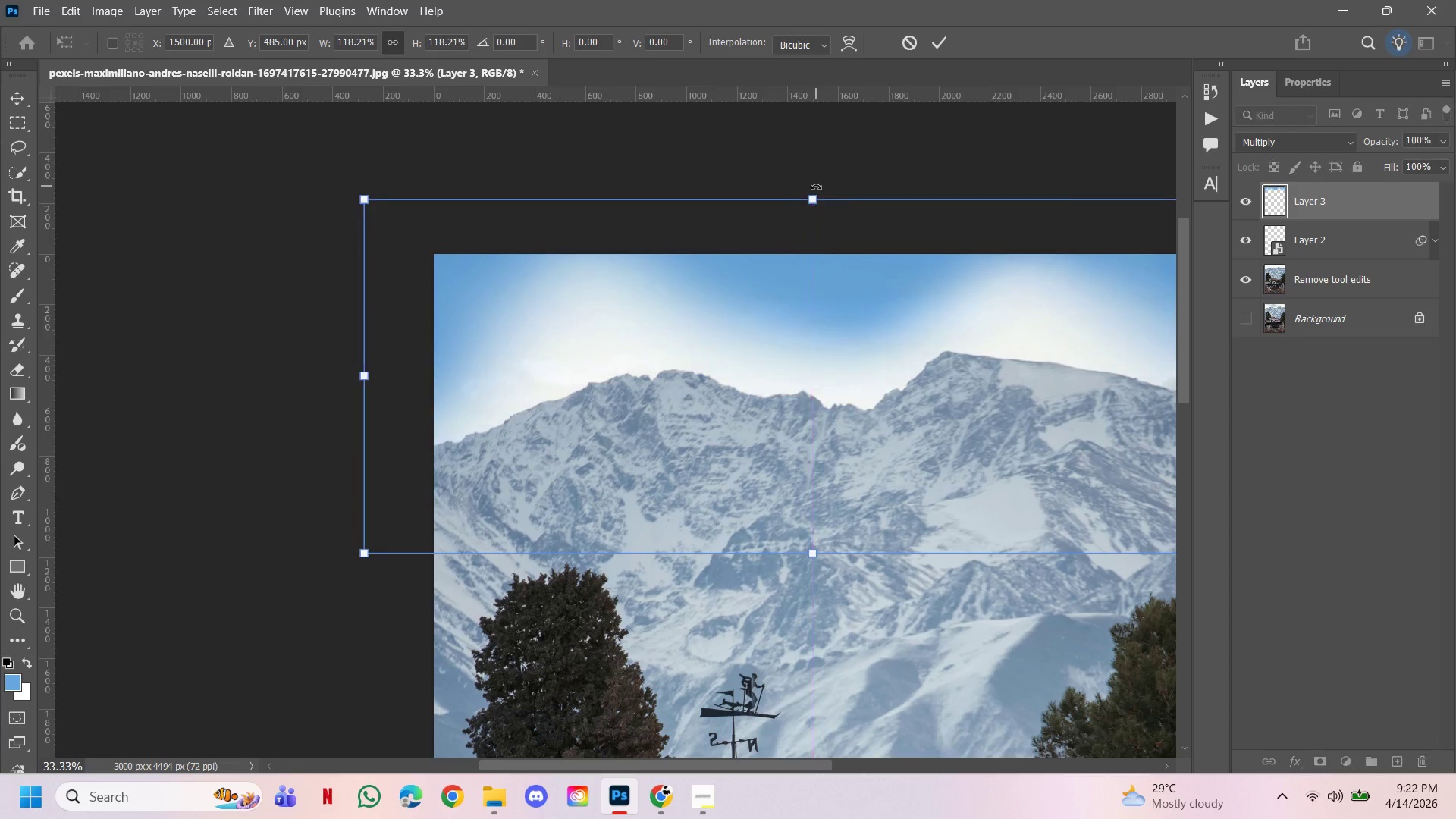 
left_click([816, 186])
 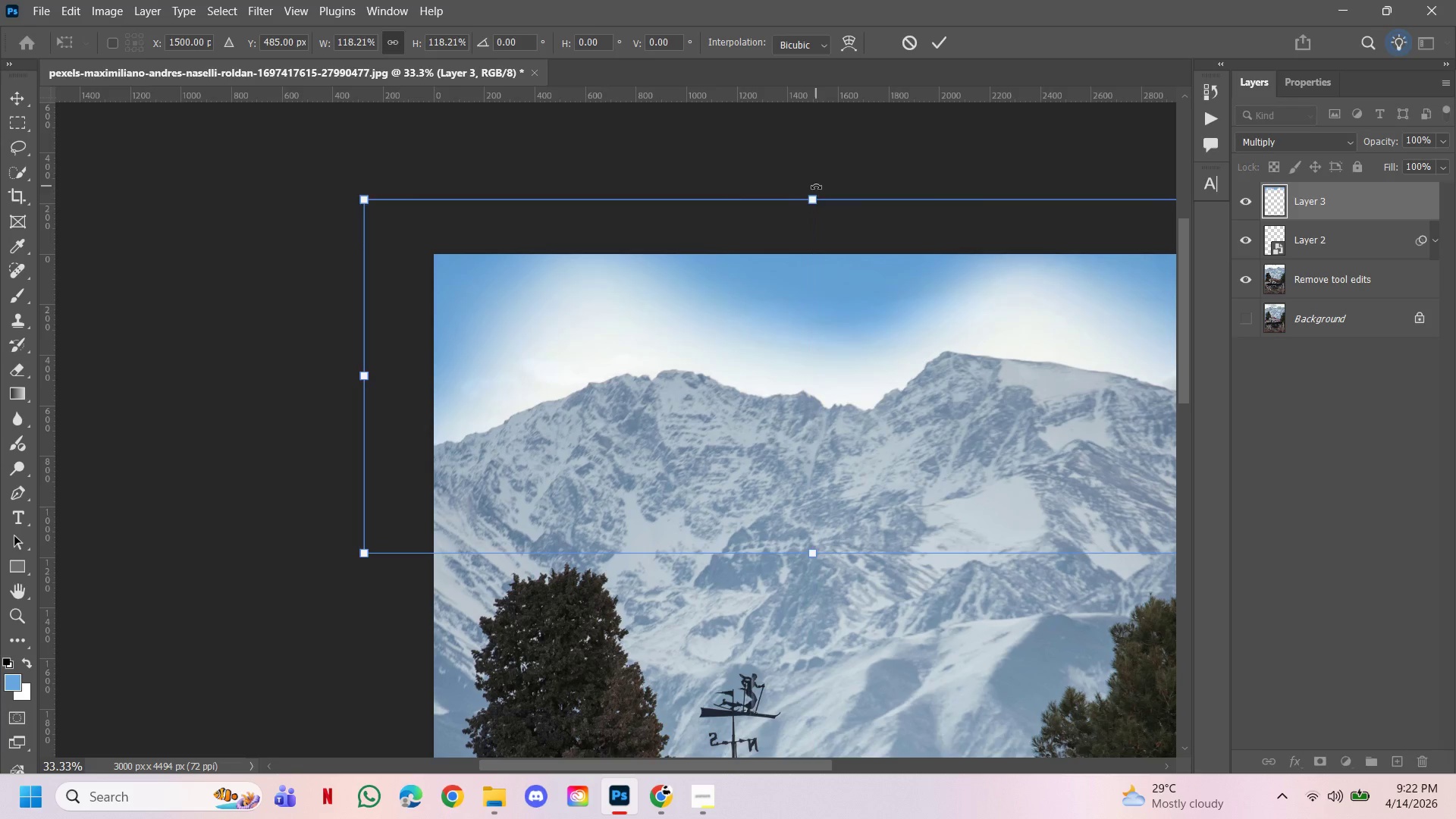 
left_click_drag(start_coordinate=[816, 186], to_coordinate=[830, 101])
 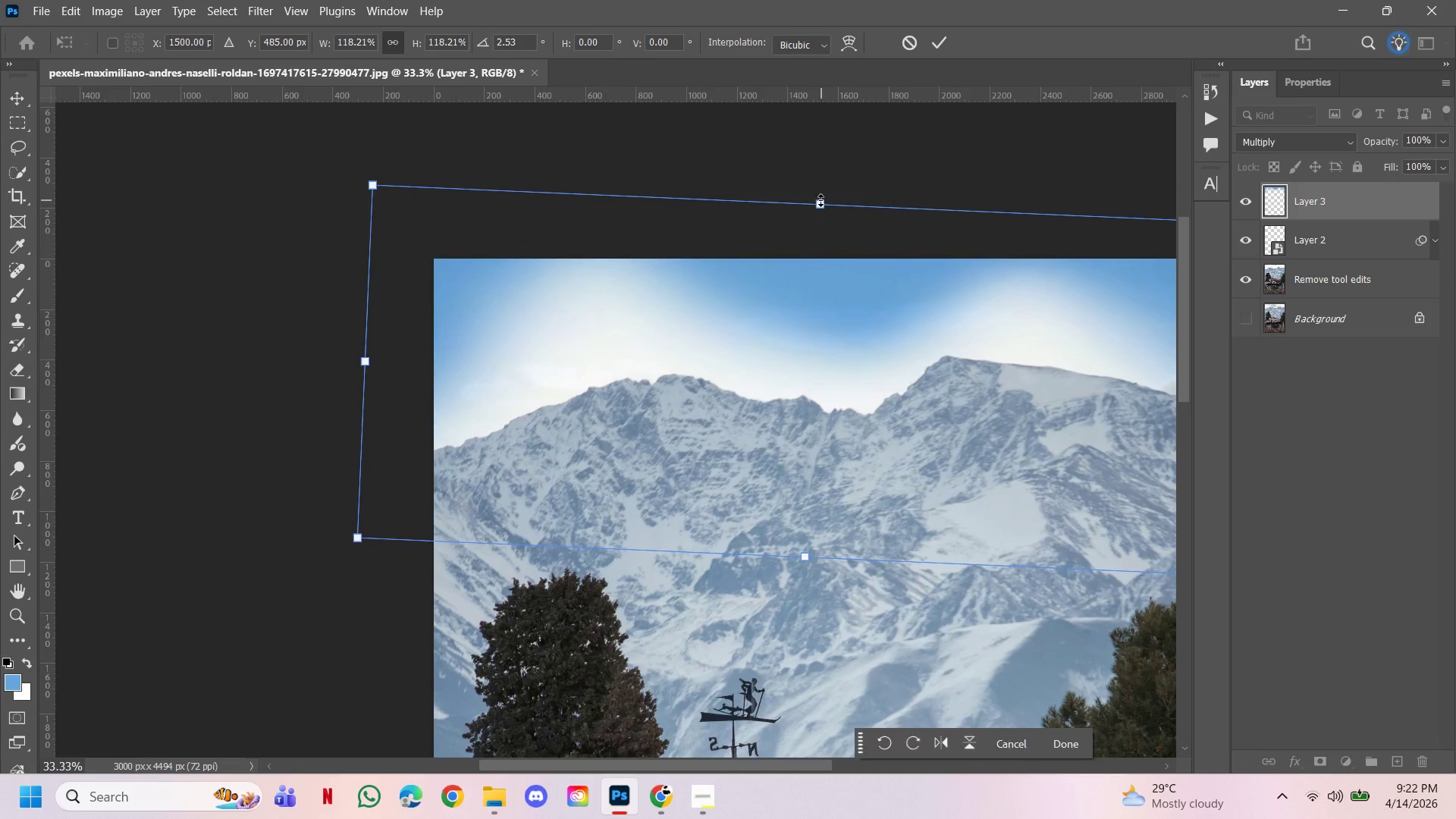 
left_click_drag(start_coordinate=[821, 201], to_coordinate=[822, 187])
 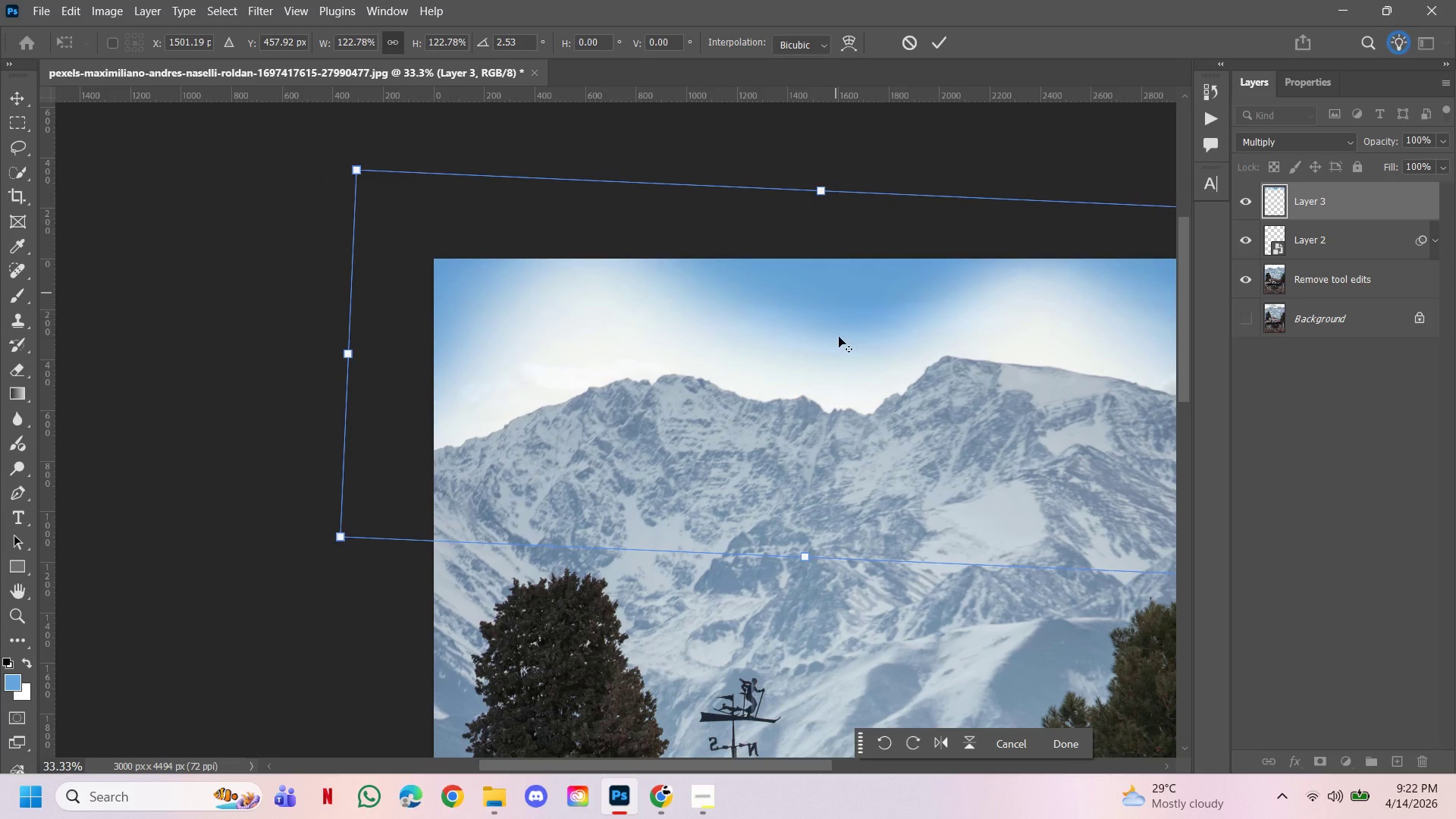 
hold_key(key=ControlLeft, duration=1.05)
 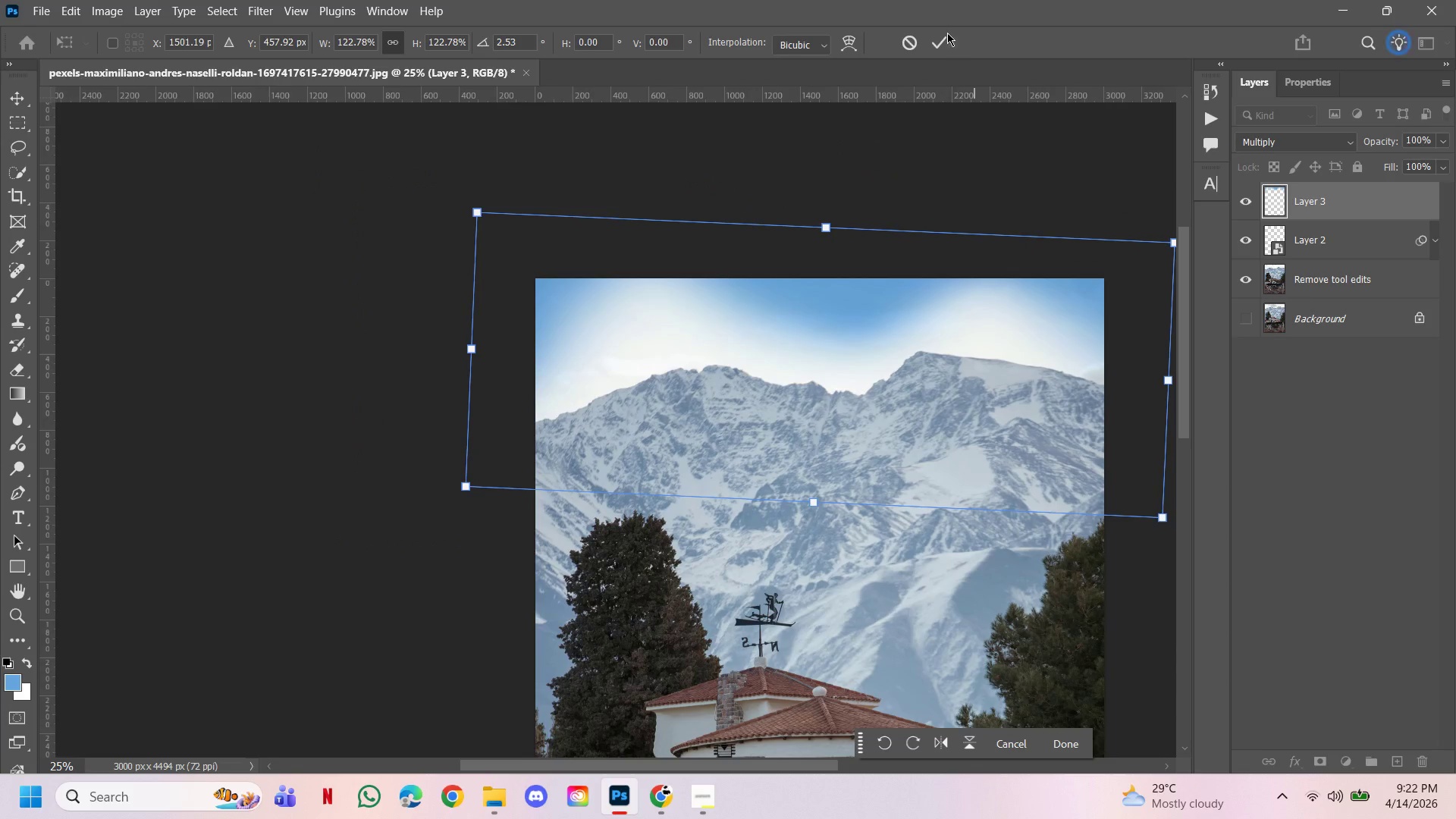 
hold_key(key=AltLeft, duration=0.94)
 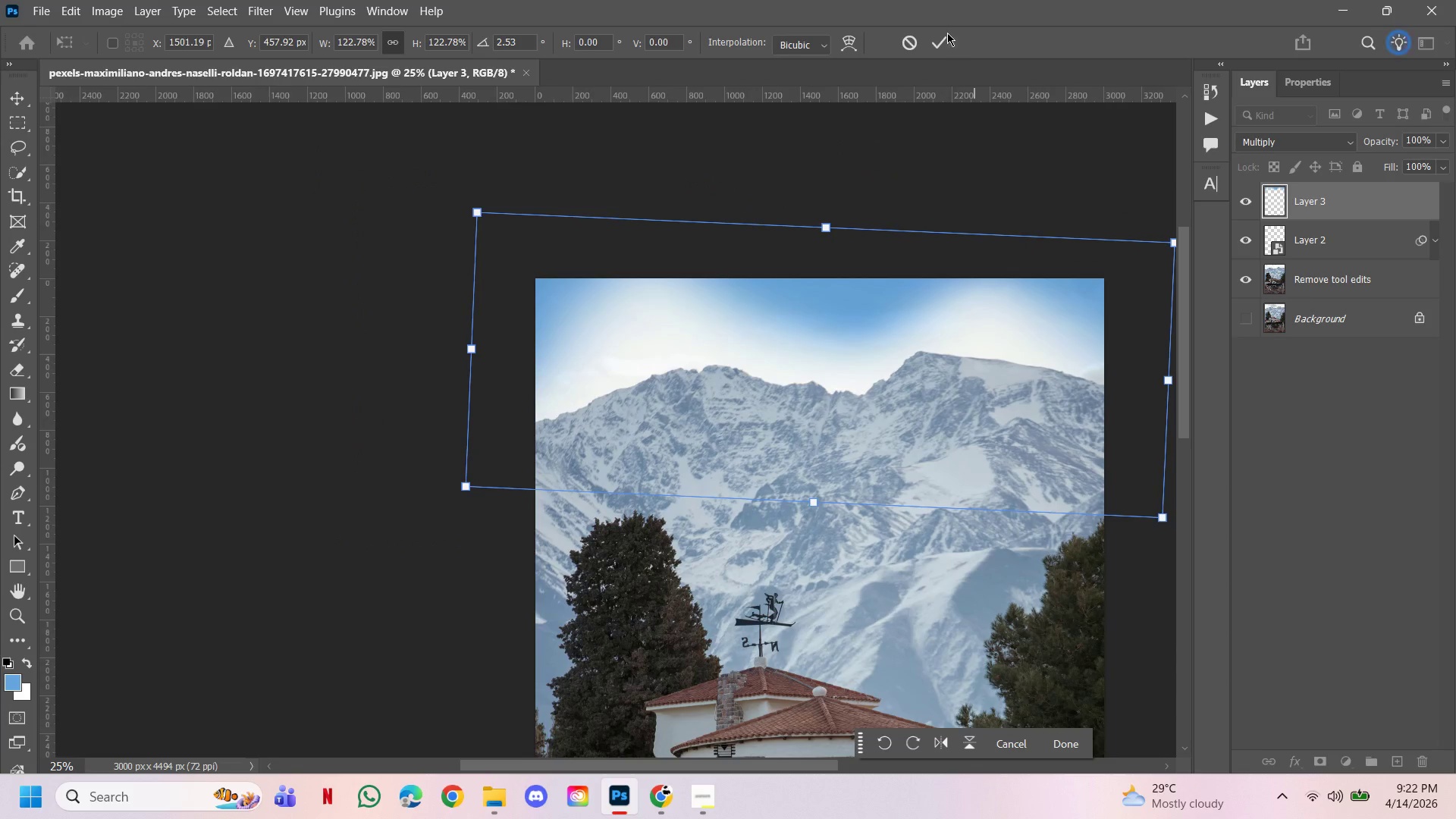 
hold_key(key=Space, duration=0.81)
 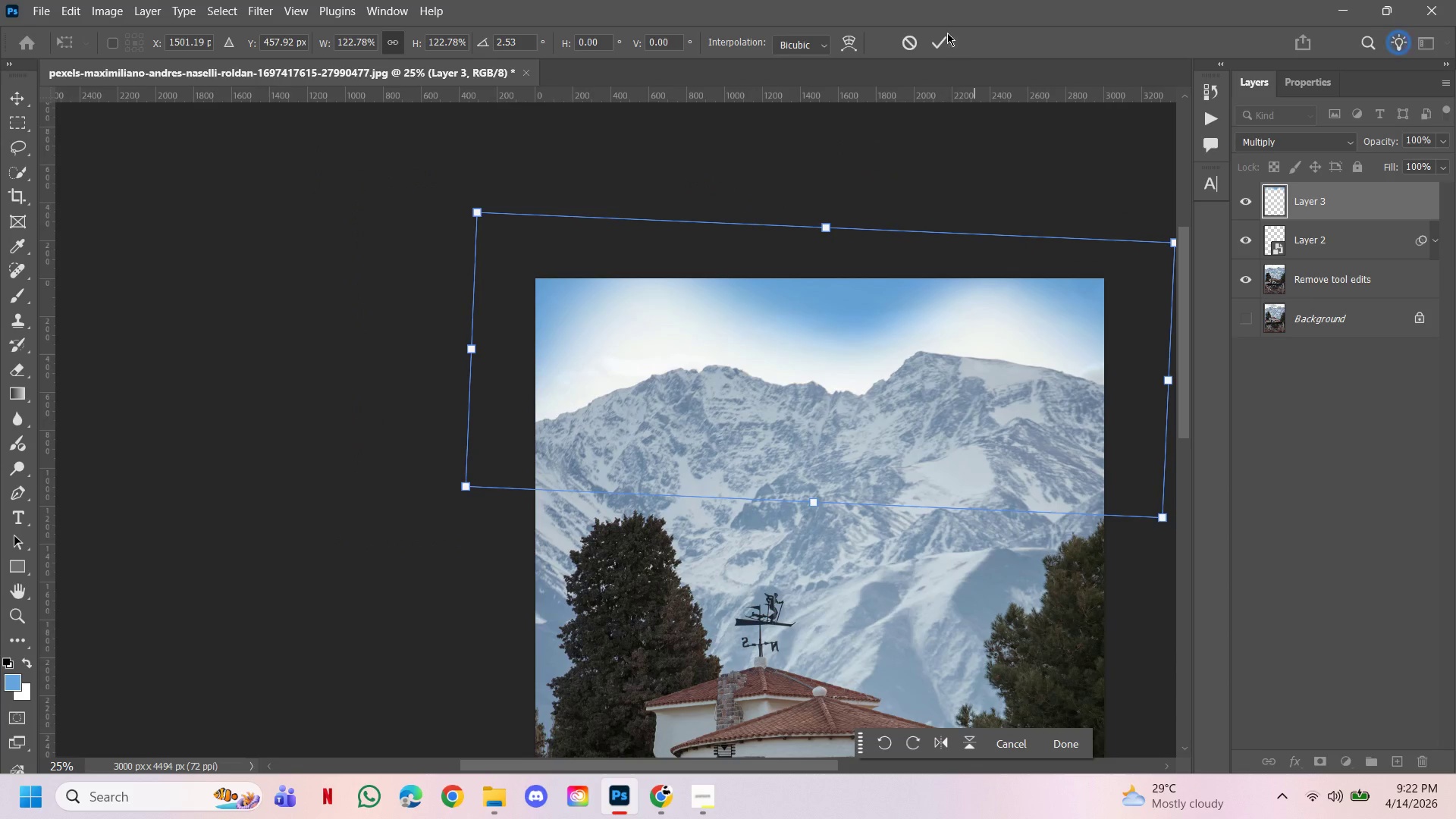 
left_click([839, 337])
 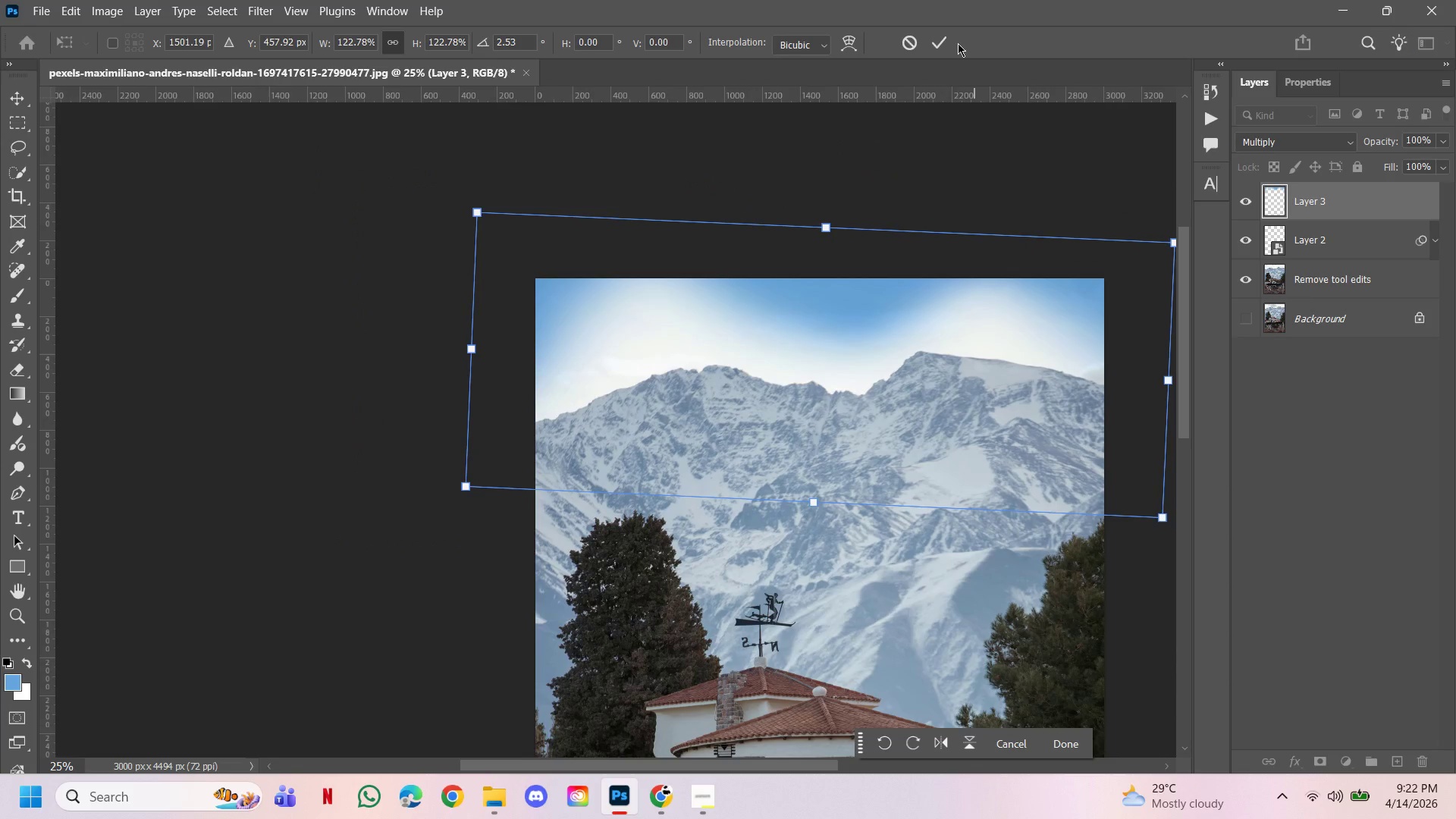 
left_click([944, 33])
 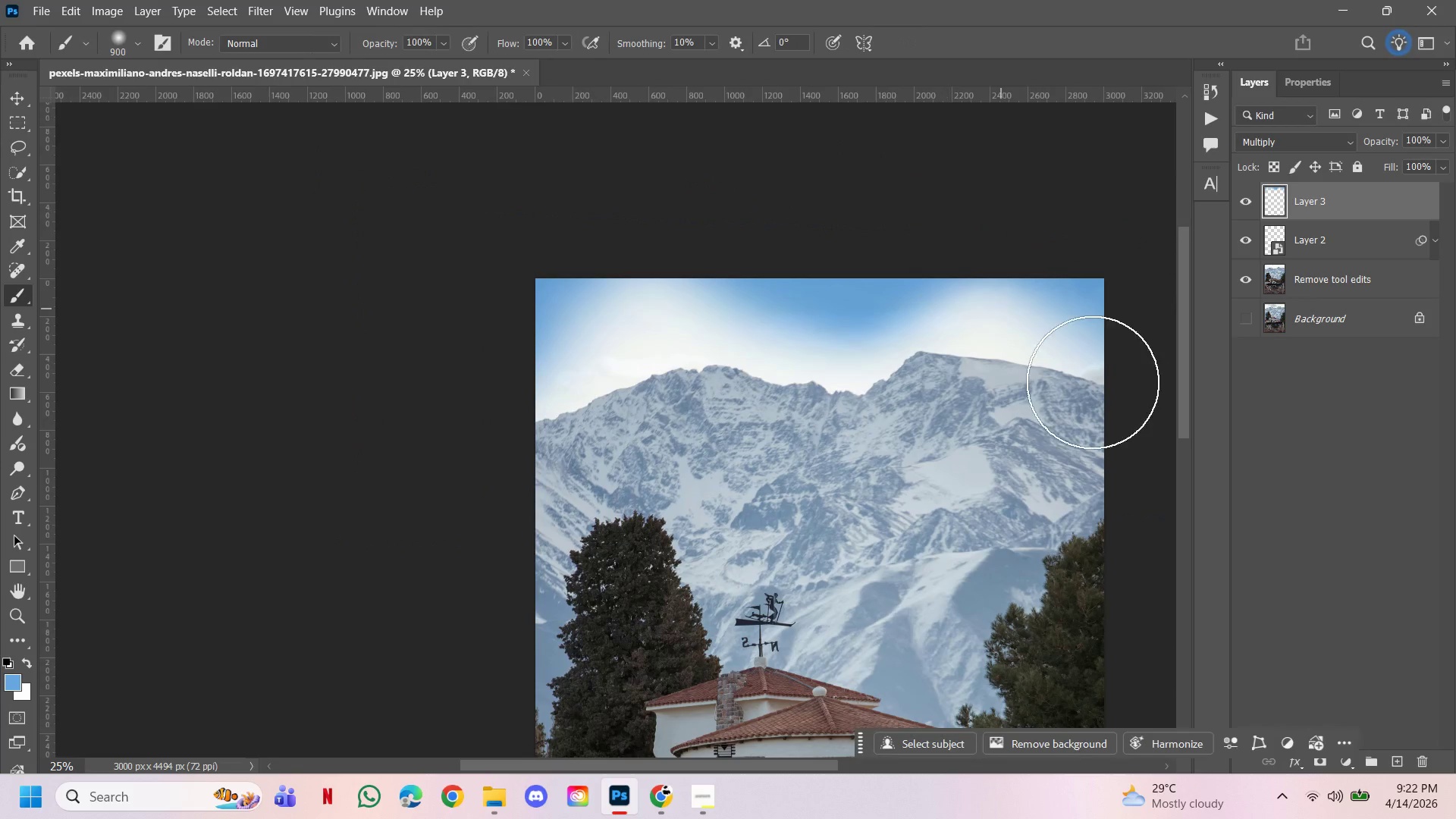 
hold_key(key=ControlLeft, duration=2.88)
 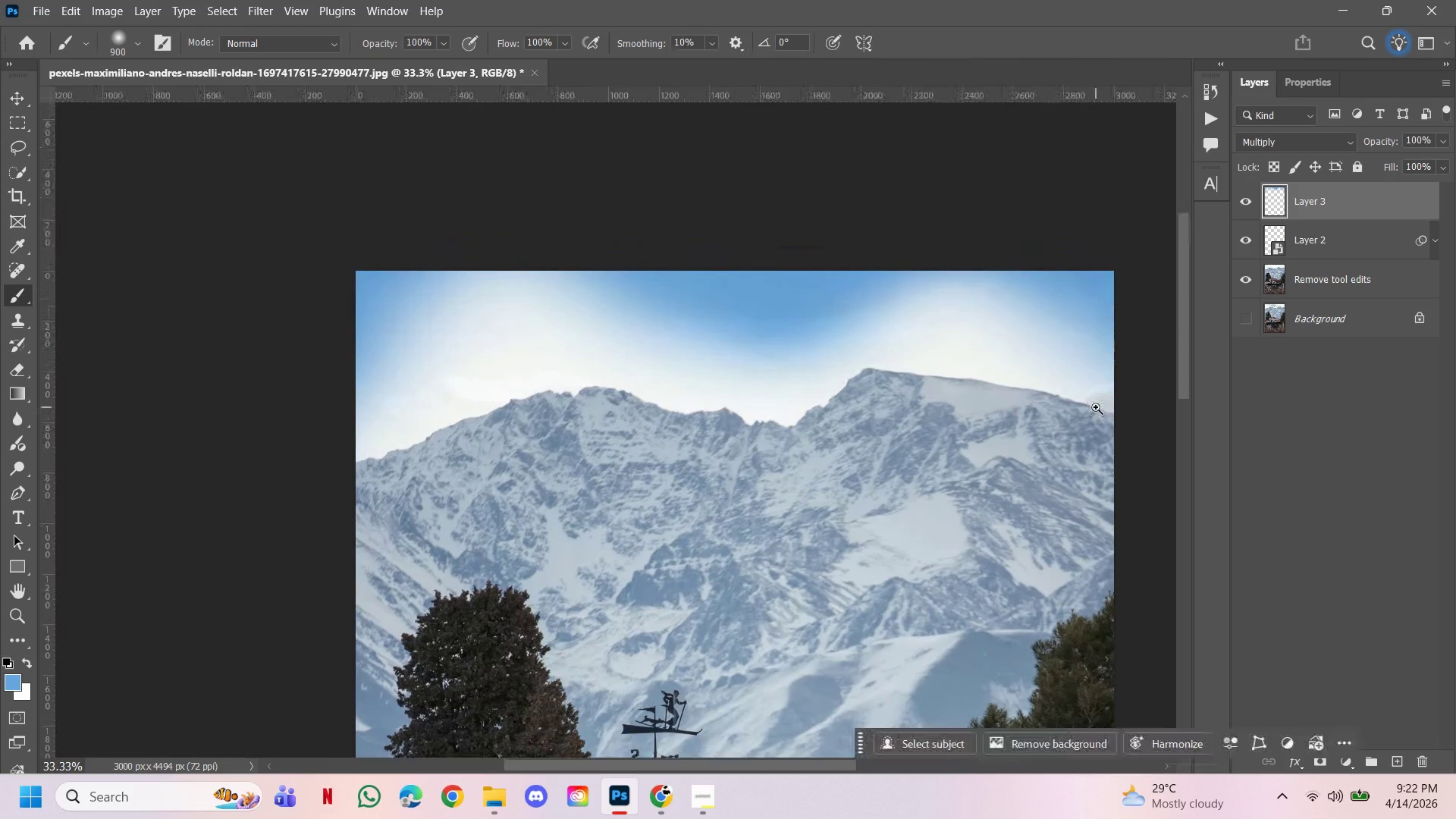 
hold_key(key=Space, duration=4.25)
 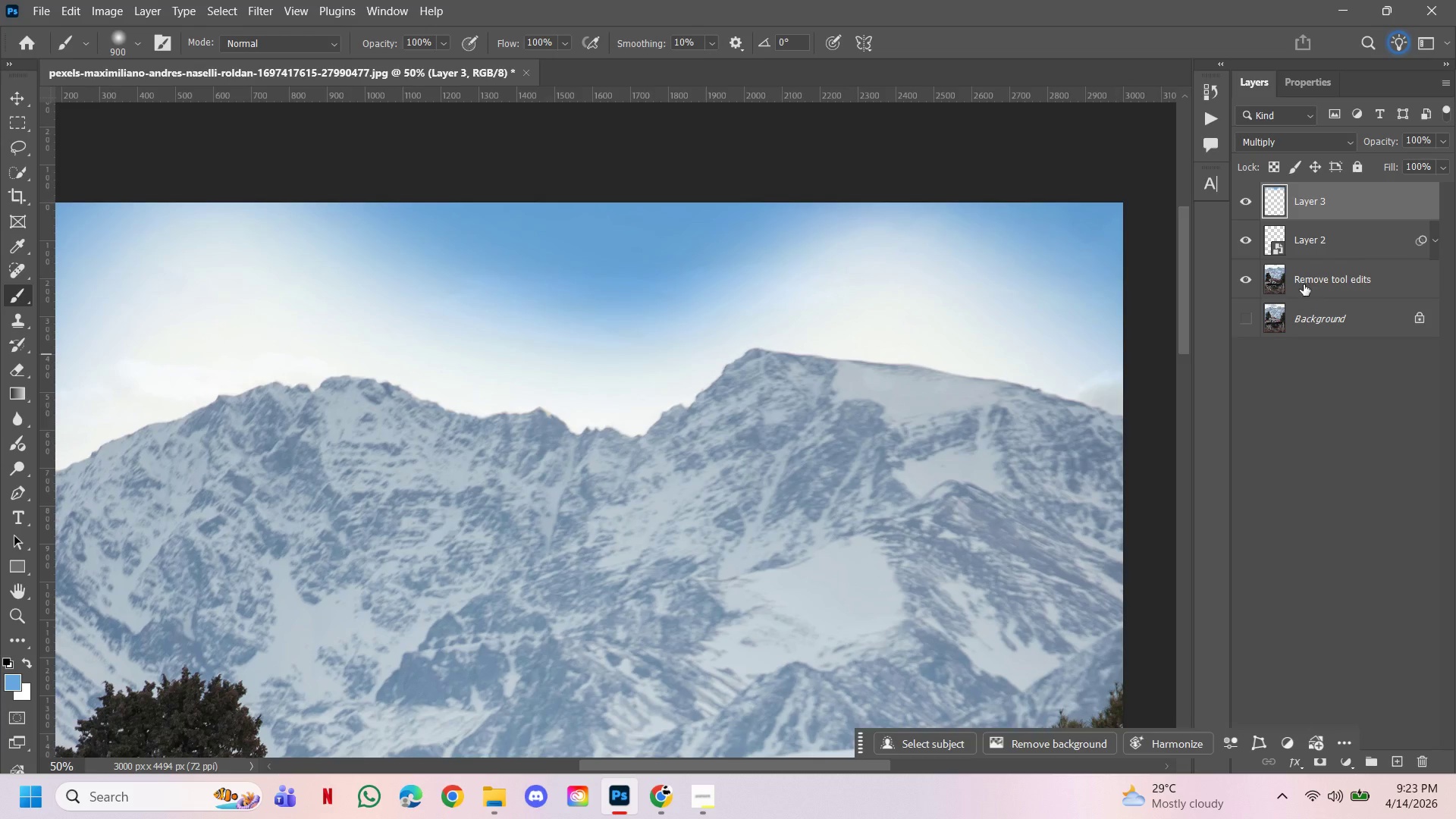 
double_click([1094, 385])
 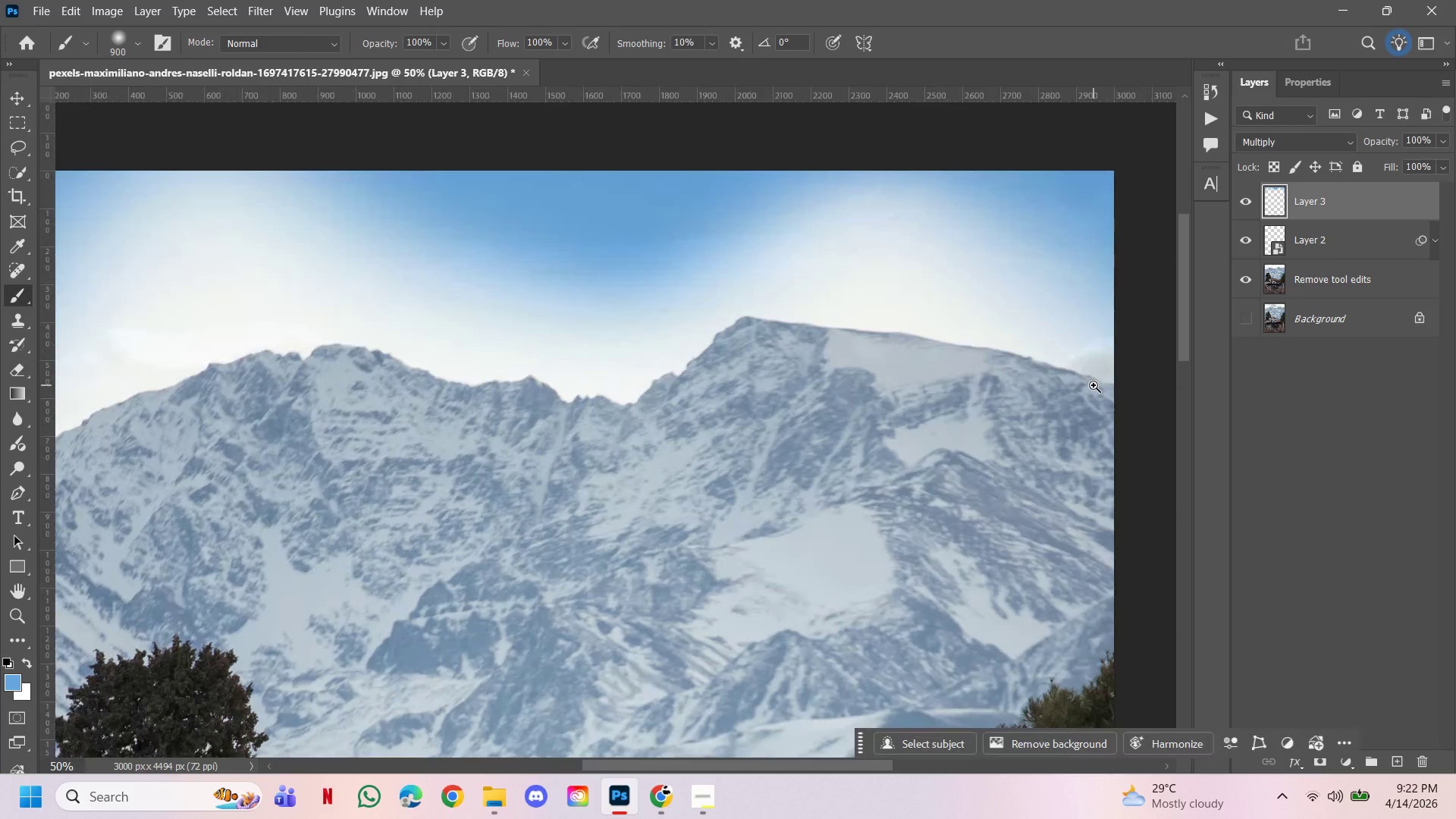 
hold_key(key=AltLeft, duration=1.44)
left_click([1094, 385])
 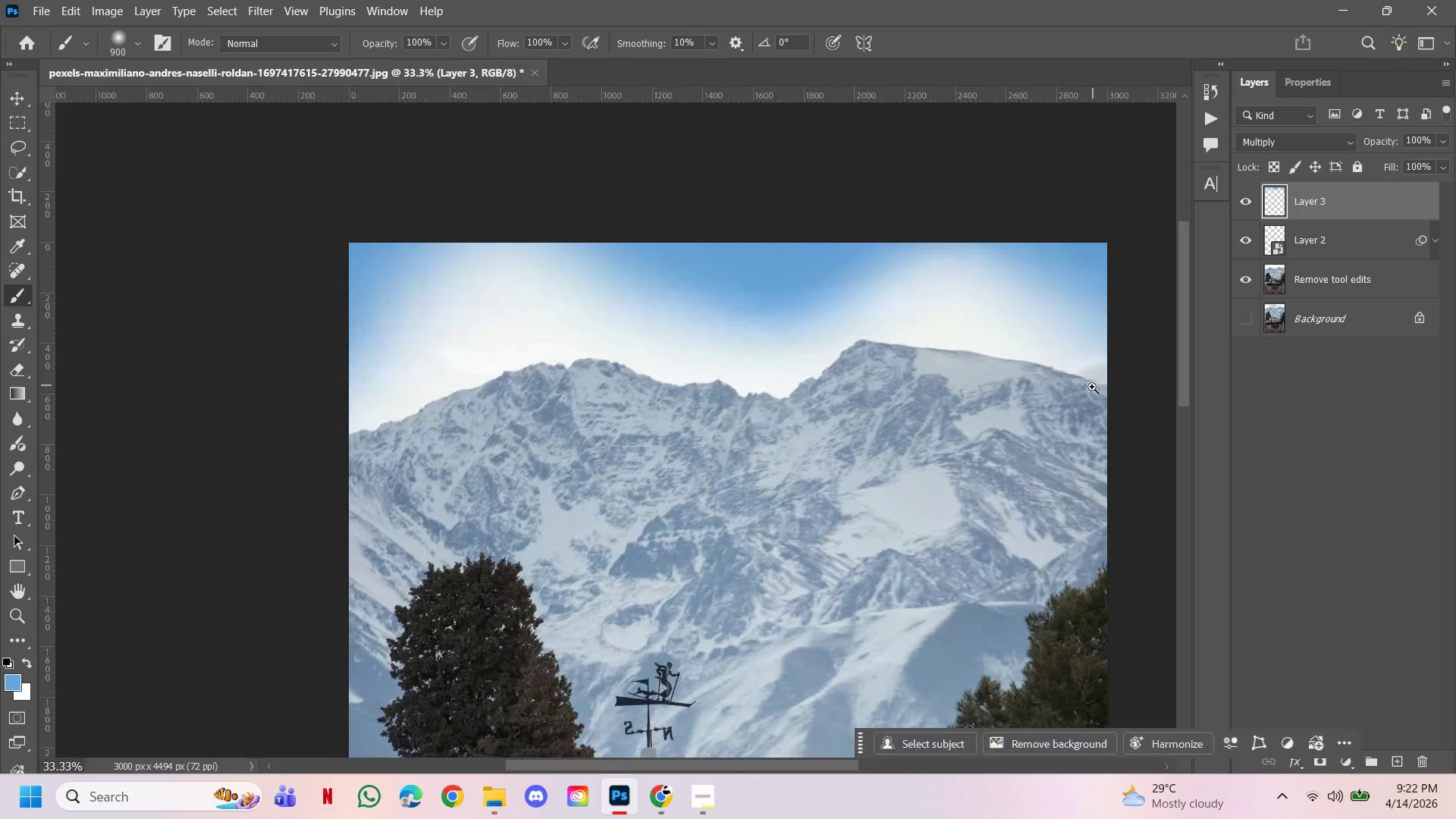 
left_click_drag(start_coordinate=[1092, 391], to_coordinate=[1096, 406])
 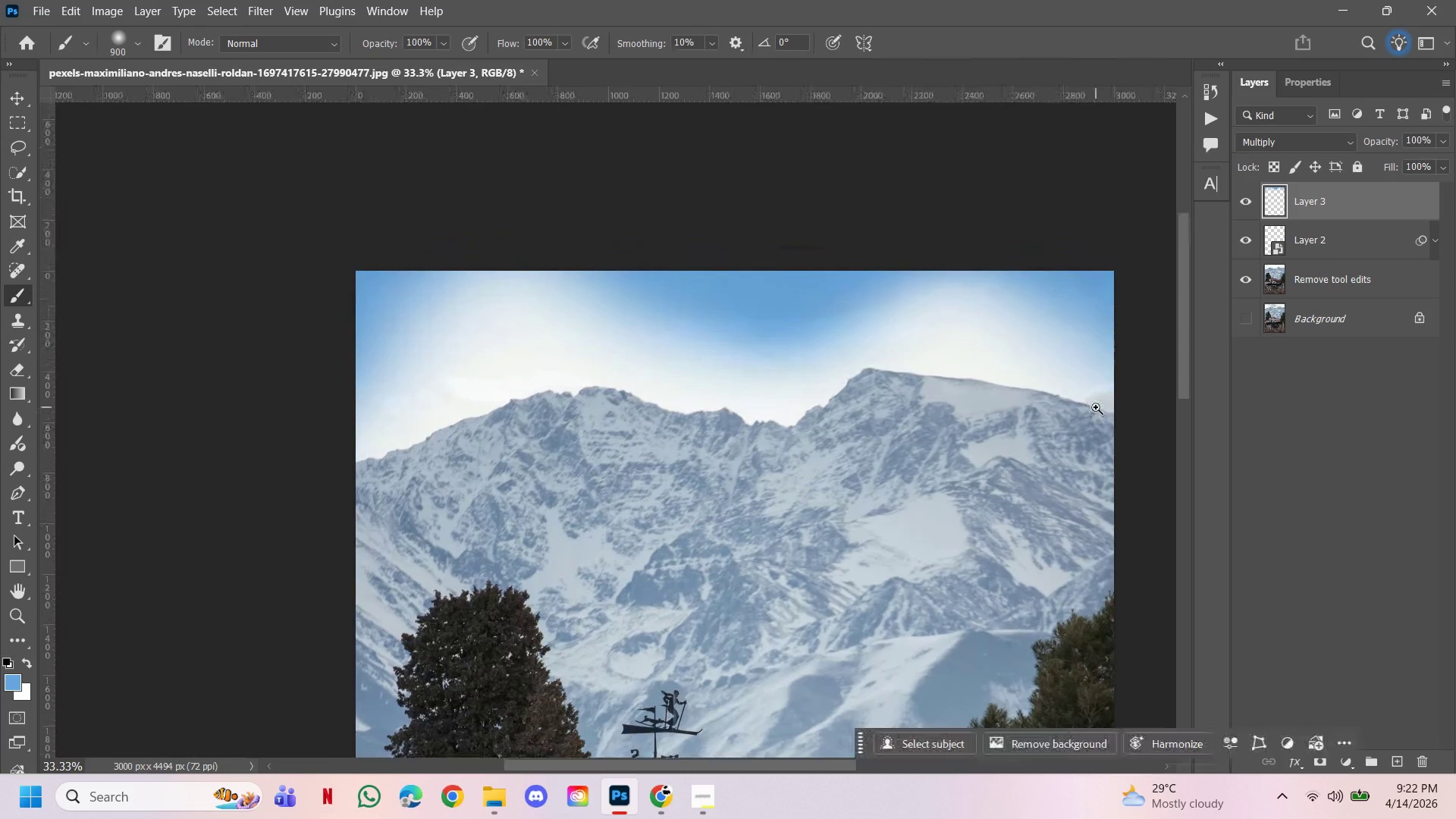 
hold_key(key=ControlLeft, duration=0.86)
left_click([1096, 407])
 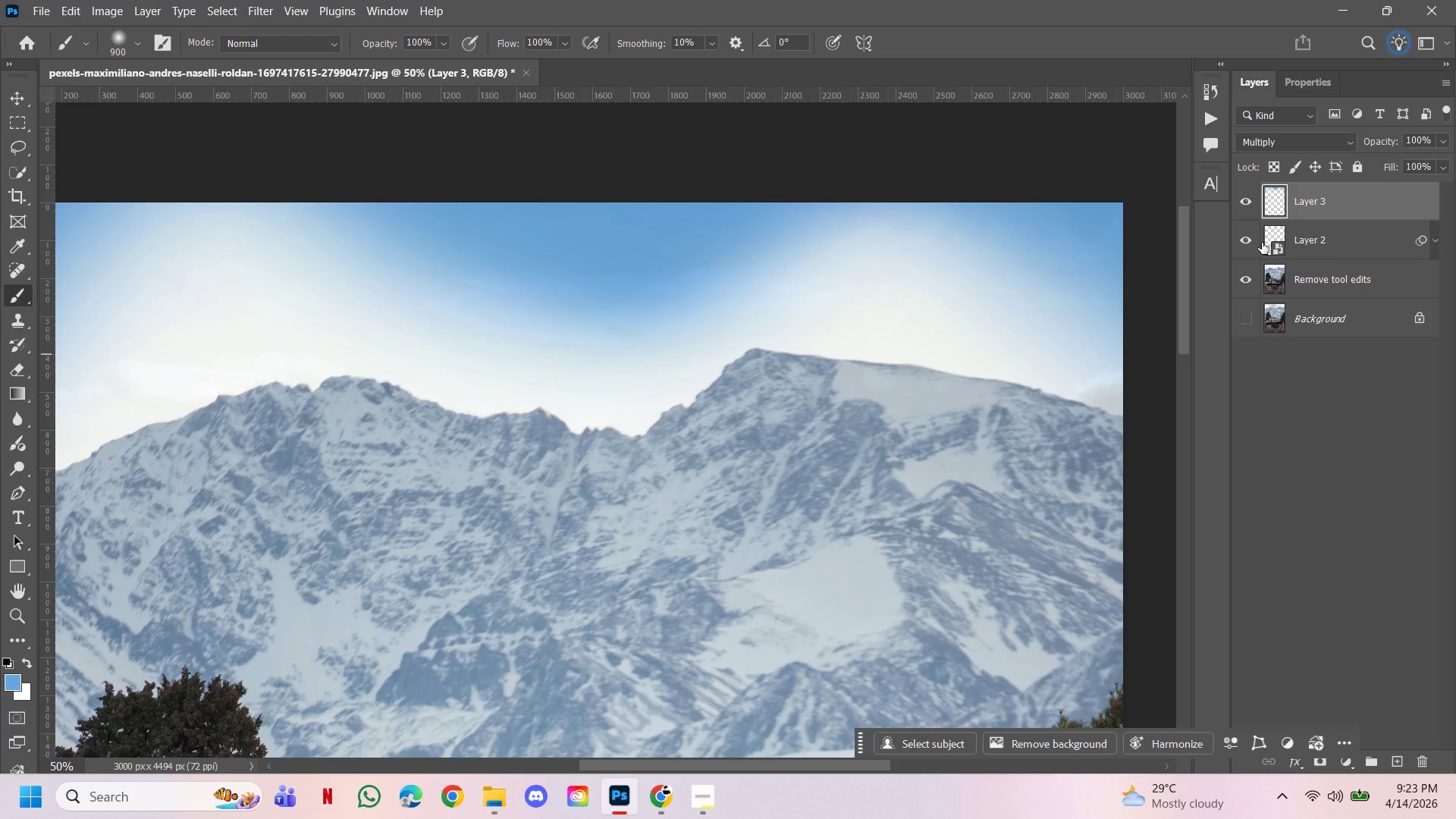 
left_click([1245, 243])
 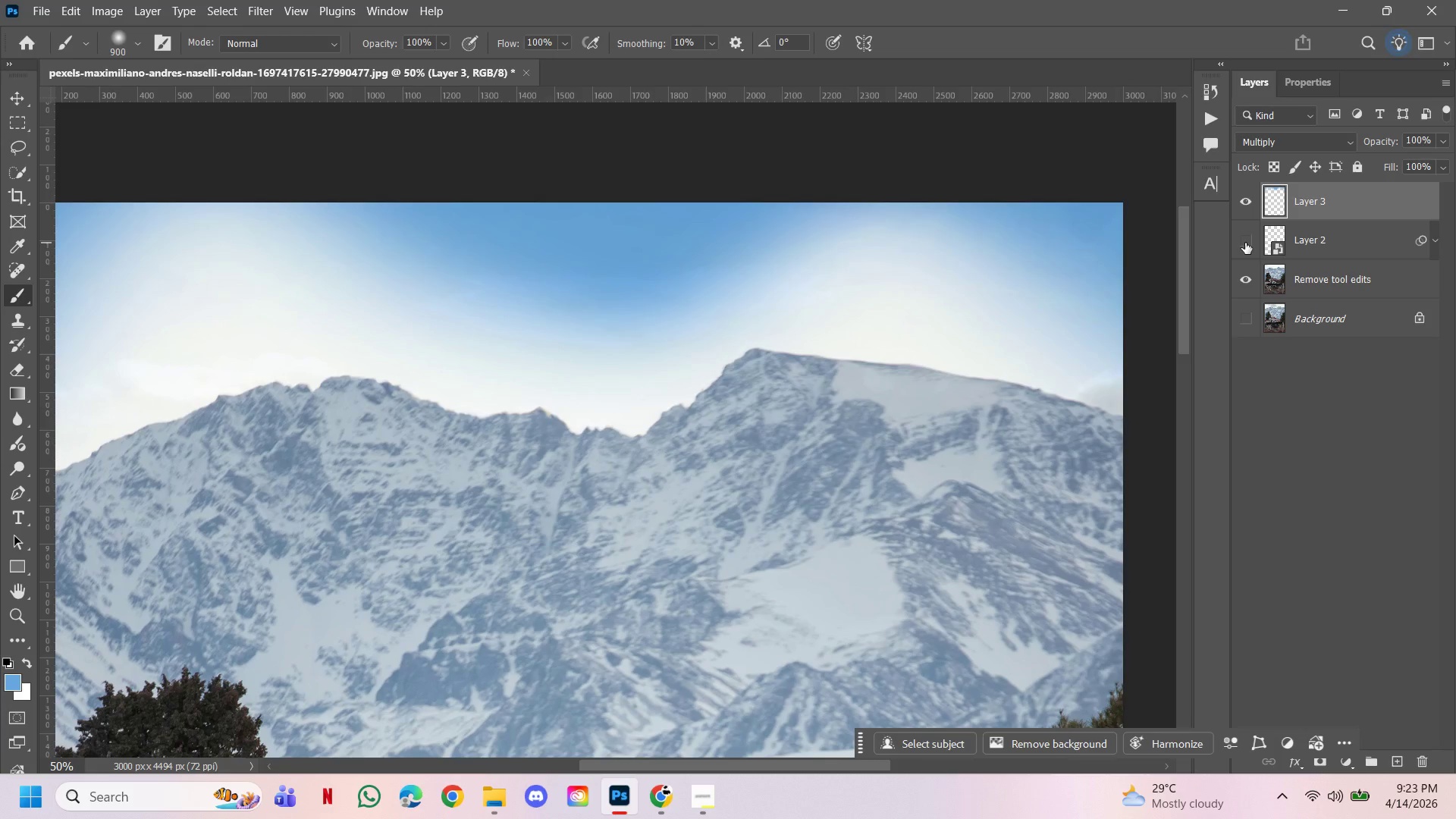 
double_click([1245, 243])
 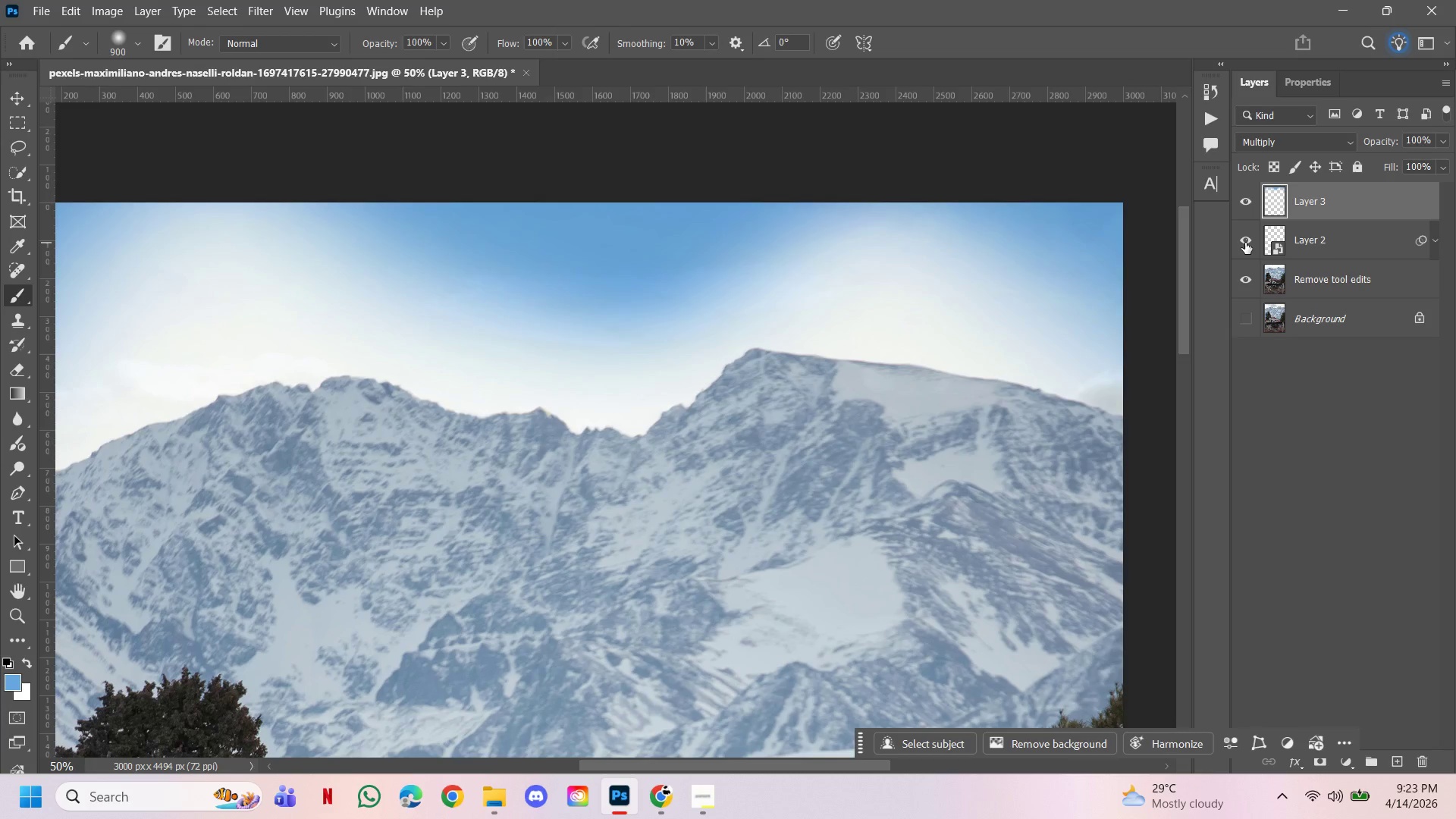 
hold_key(key=AltLeft, duration=1.77)
 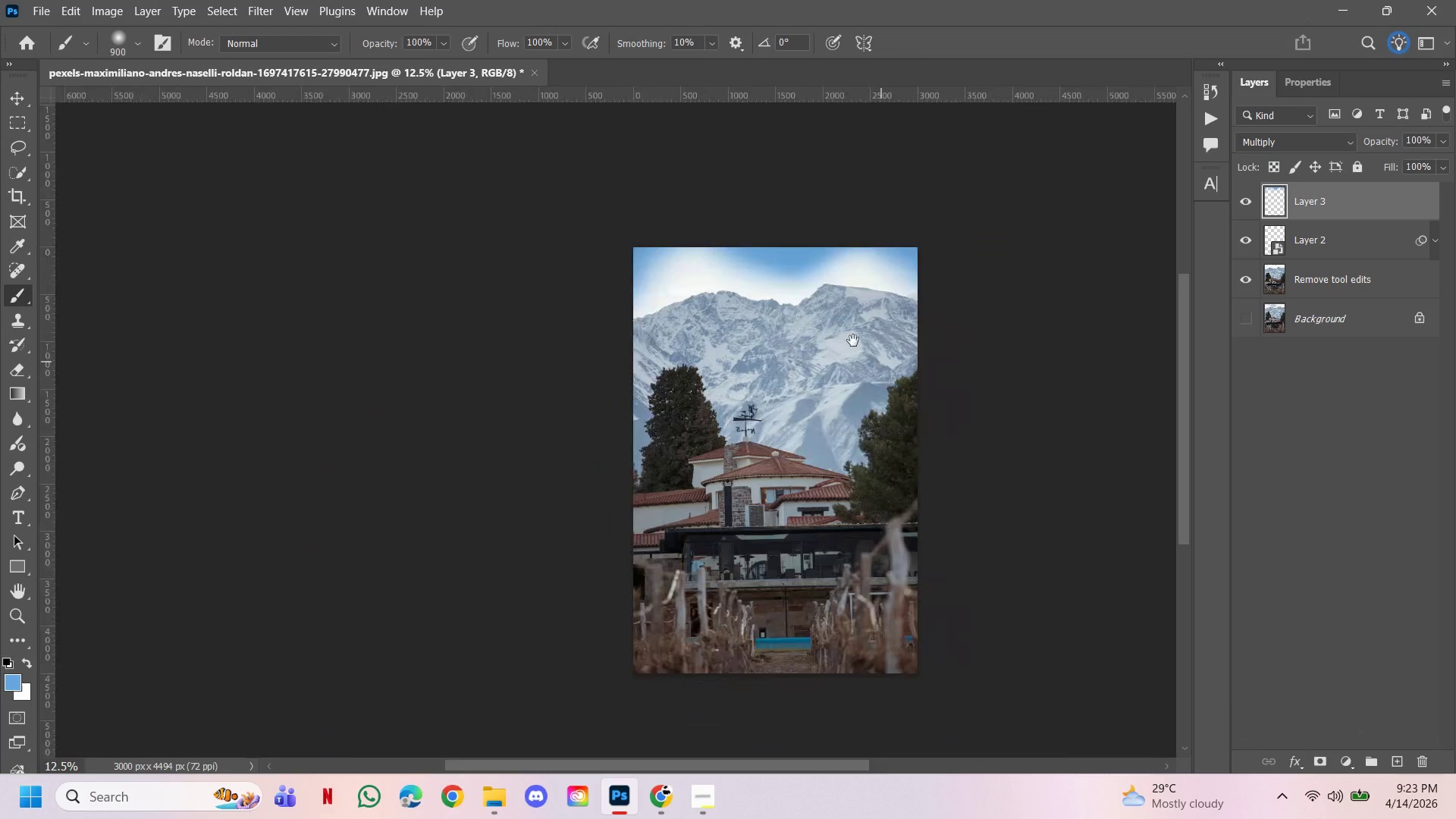 
hold_key(key=ControlLeft, duration=1.72)
 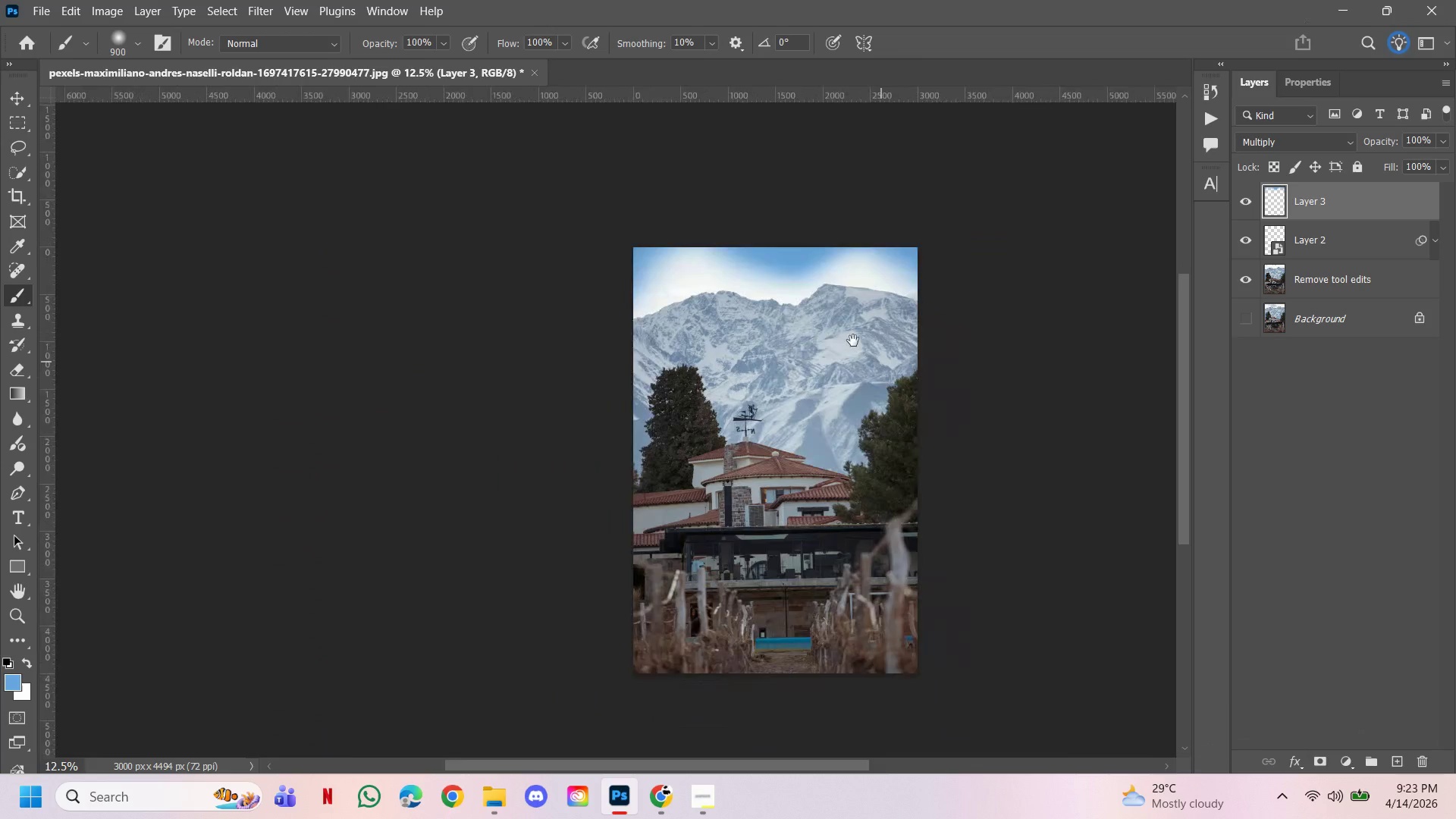 
hold_key(key=Space, duration=1.5)
 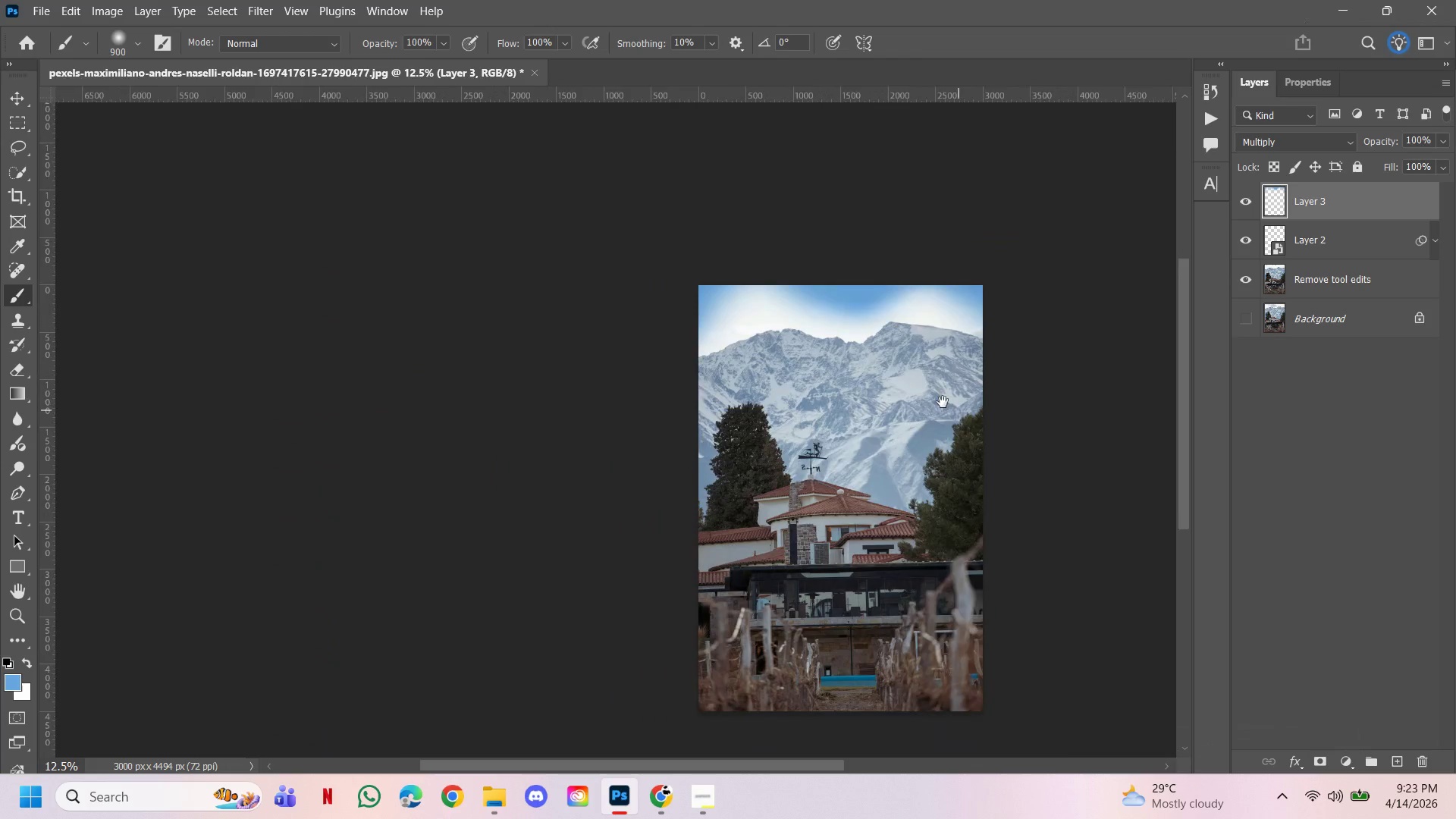 
double_click([934, 288])
 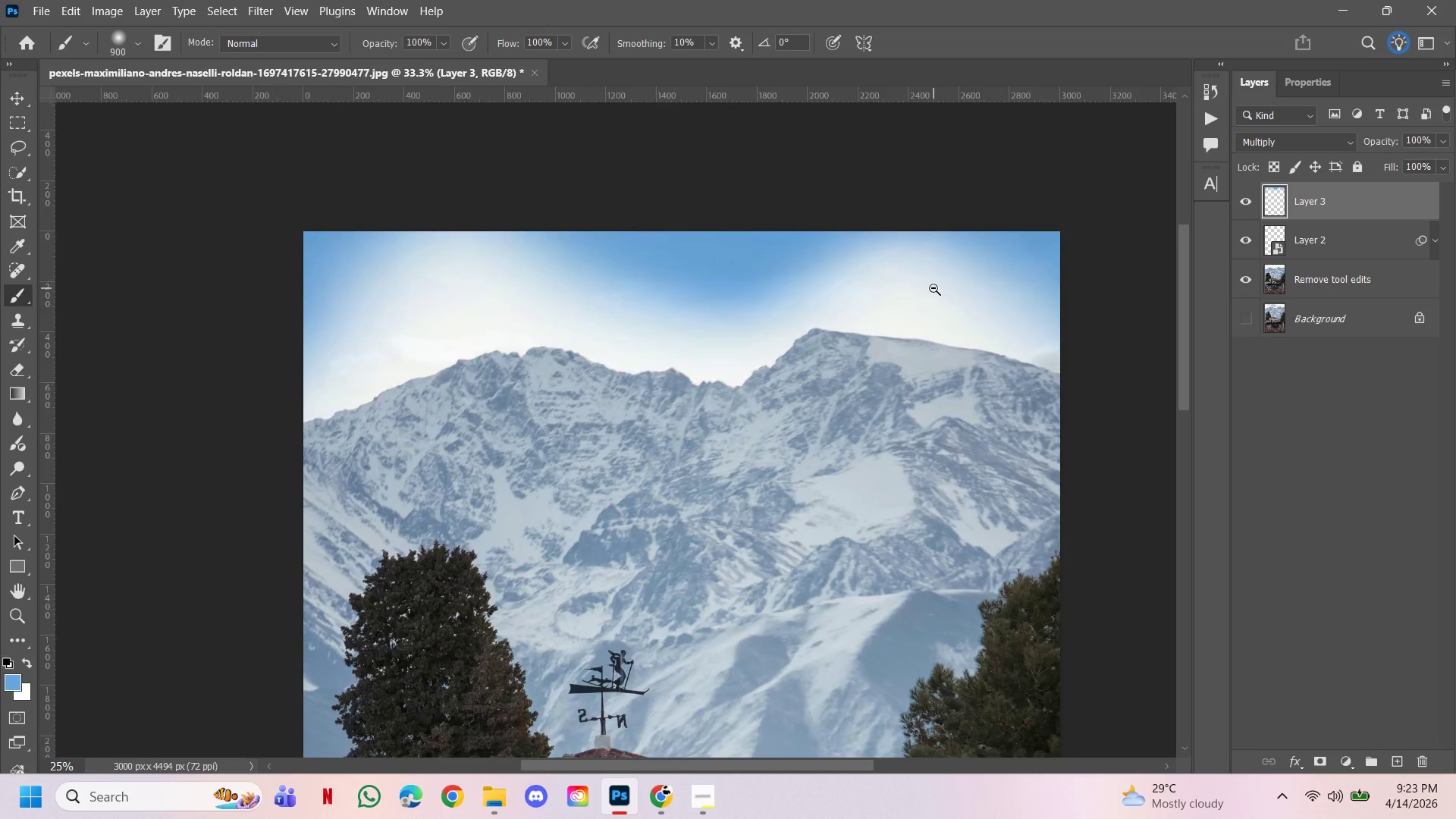 
triple_click([934, 288])
 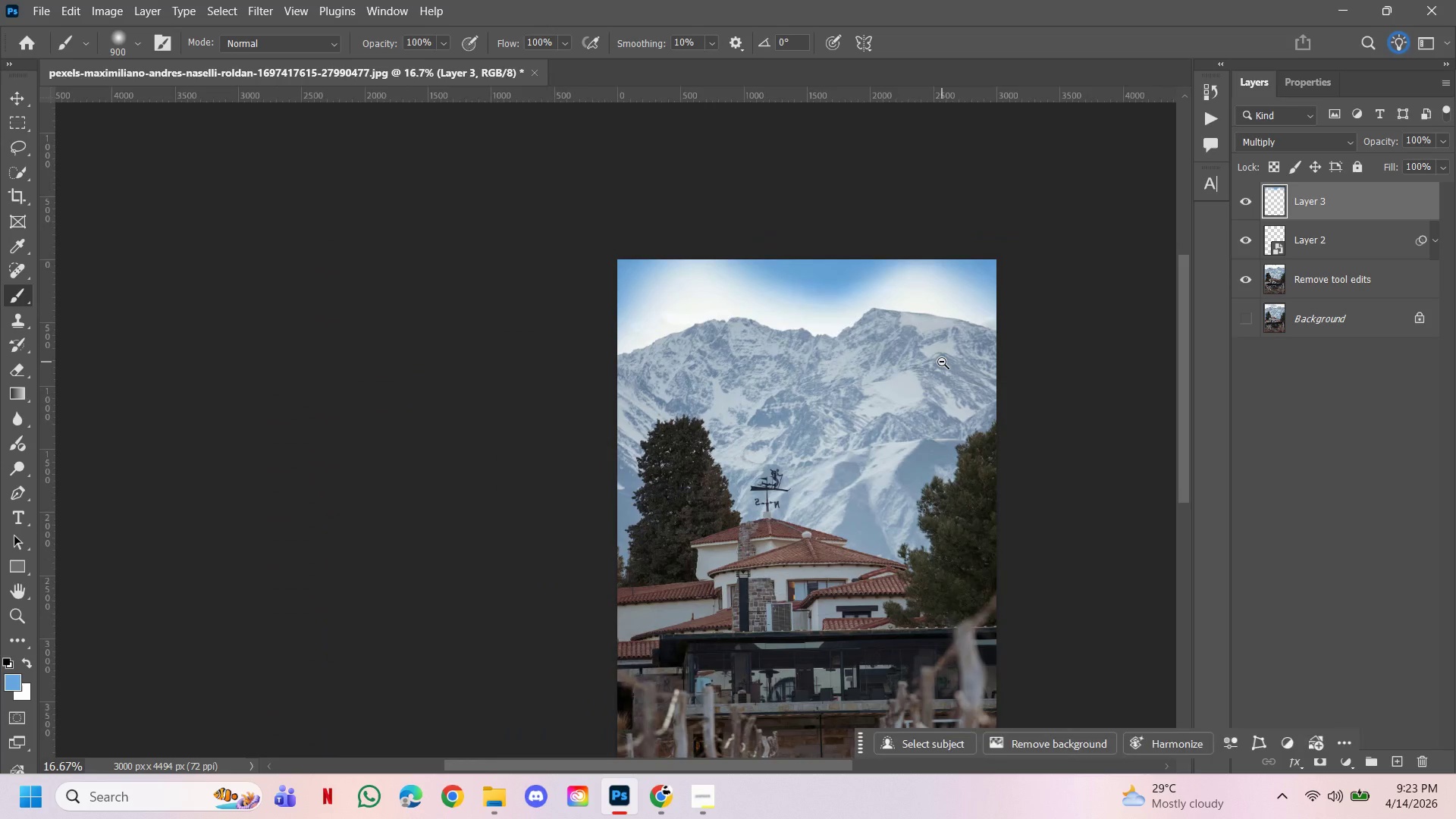 
left_click([942, 362])
 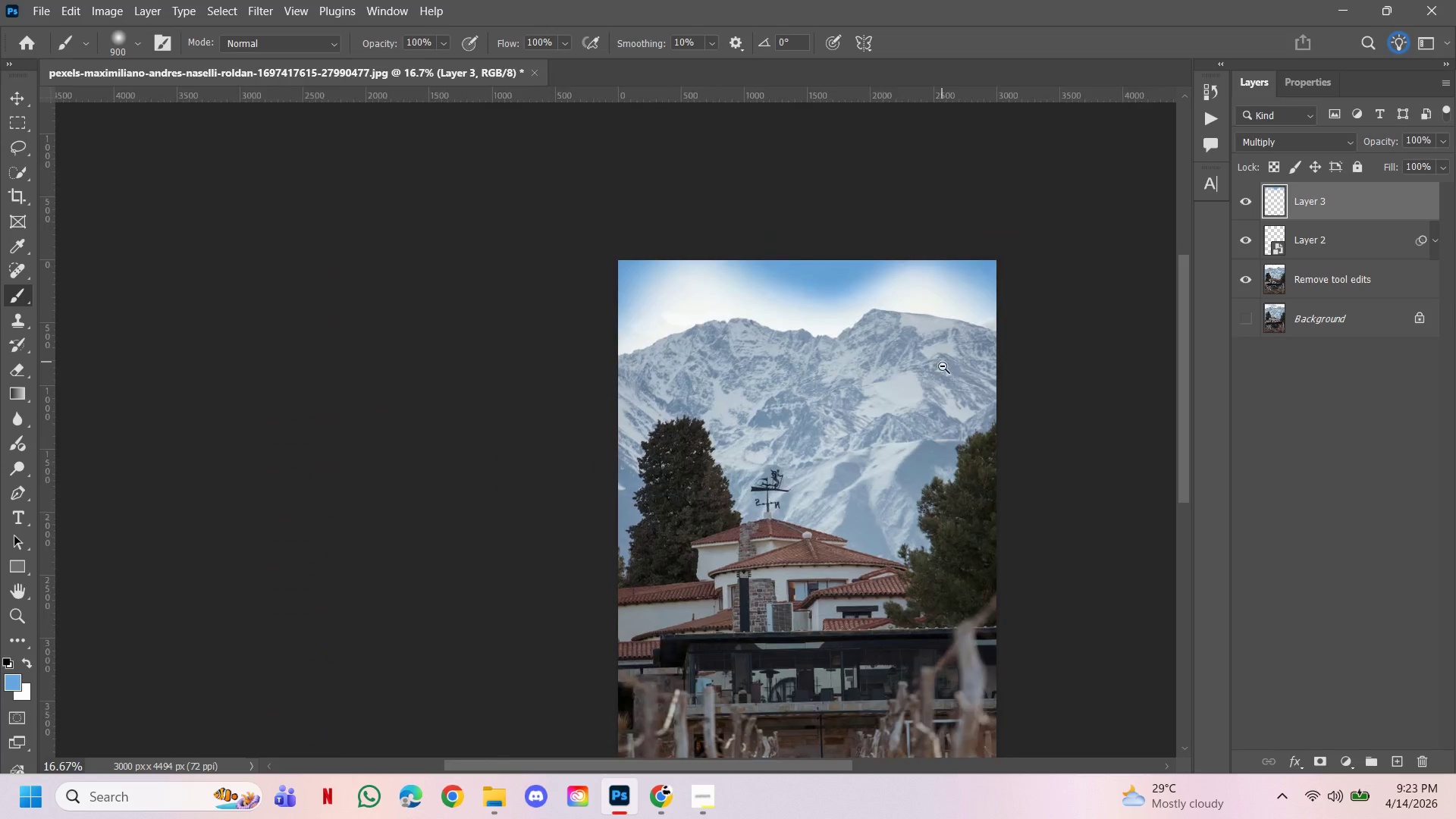 
hold_key(key=Space, duration=1.24)
 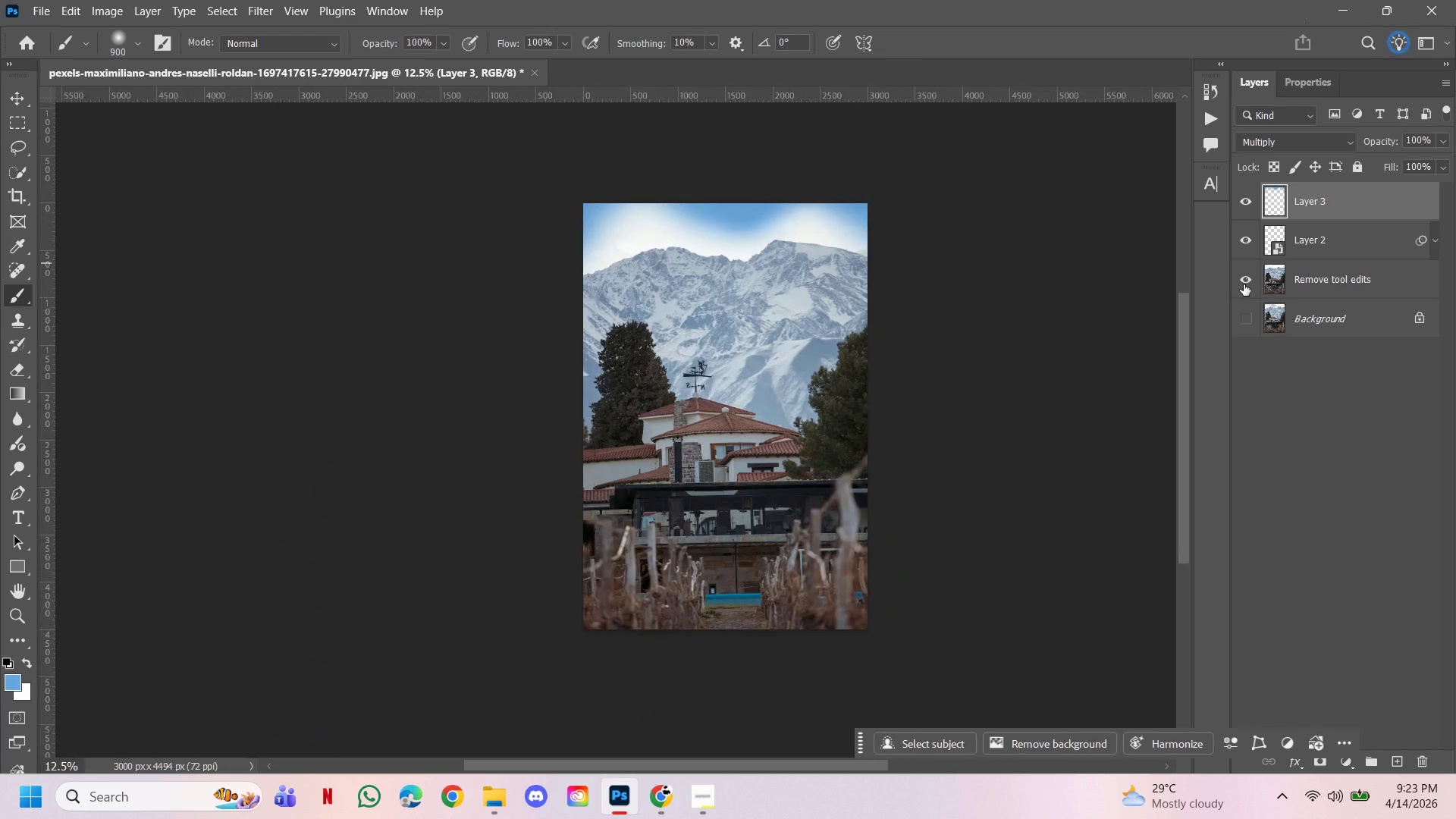 
left_click_drag(start_coordinate=[959, 410], to_coordinate=[843, 328])
 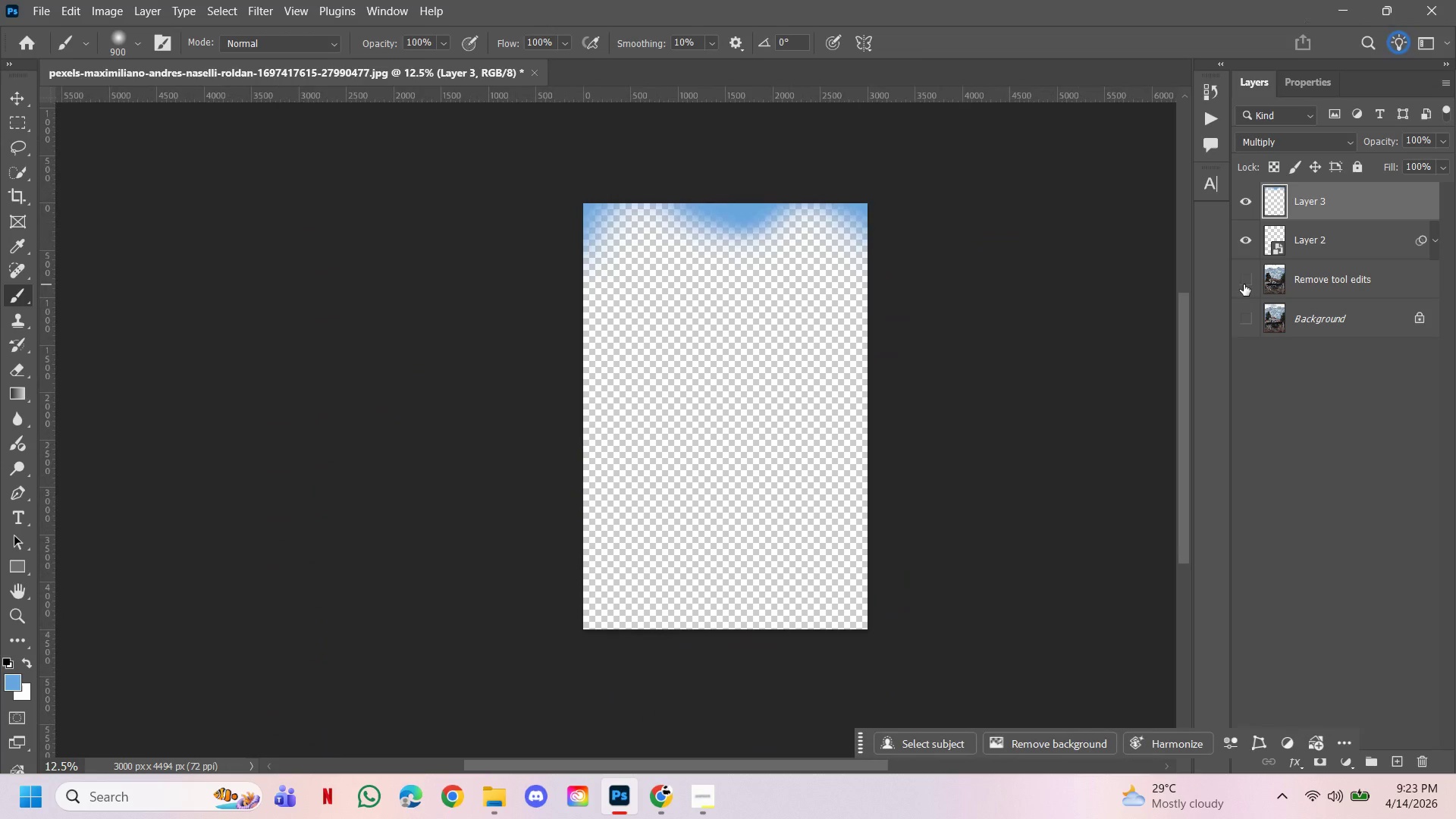 
double_click([1244, 284])
 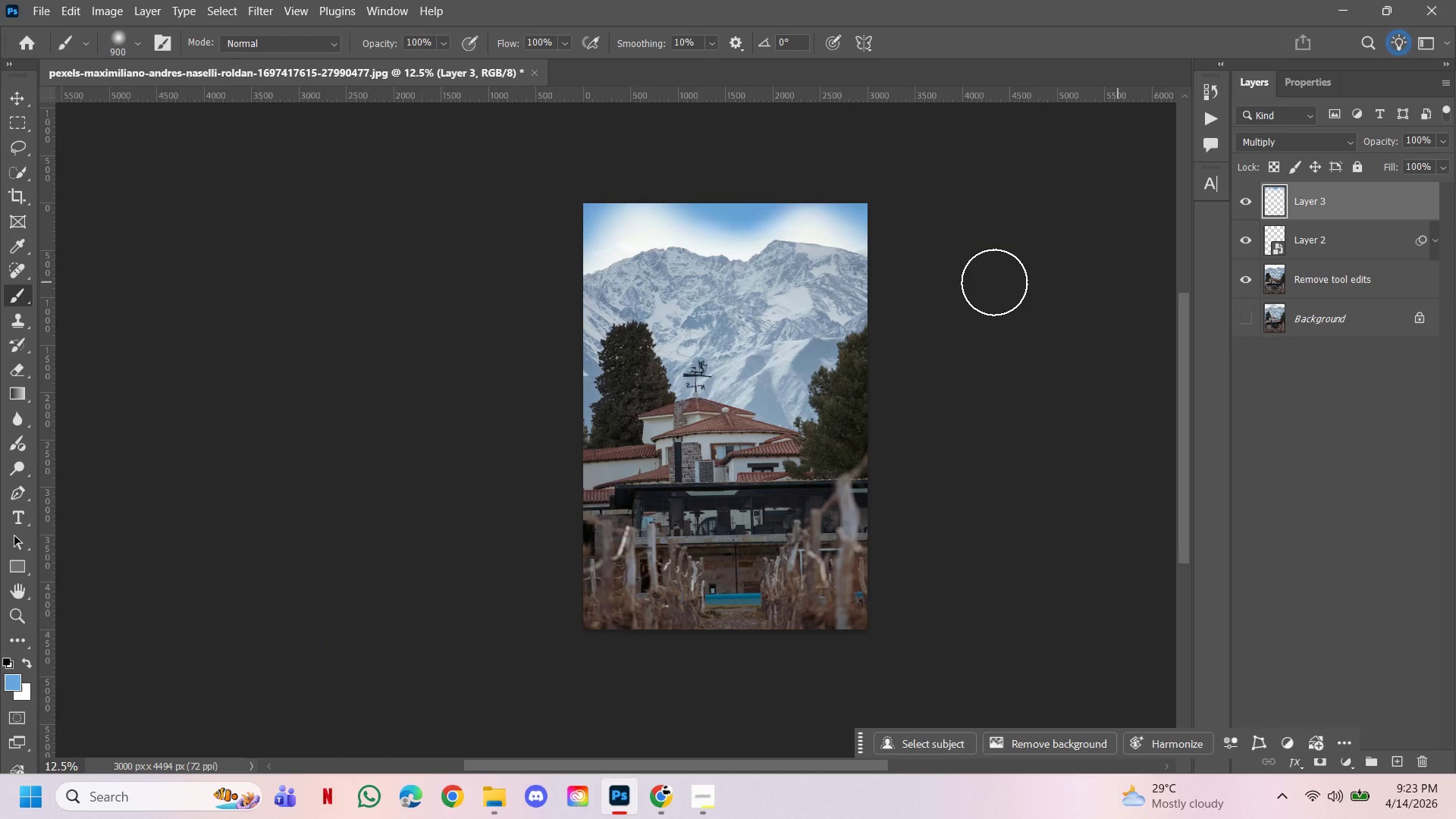 
hold_key(key=ControlLeft, duration=1.88)
 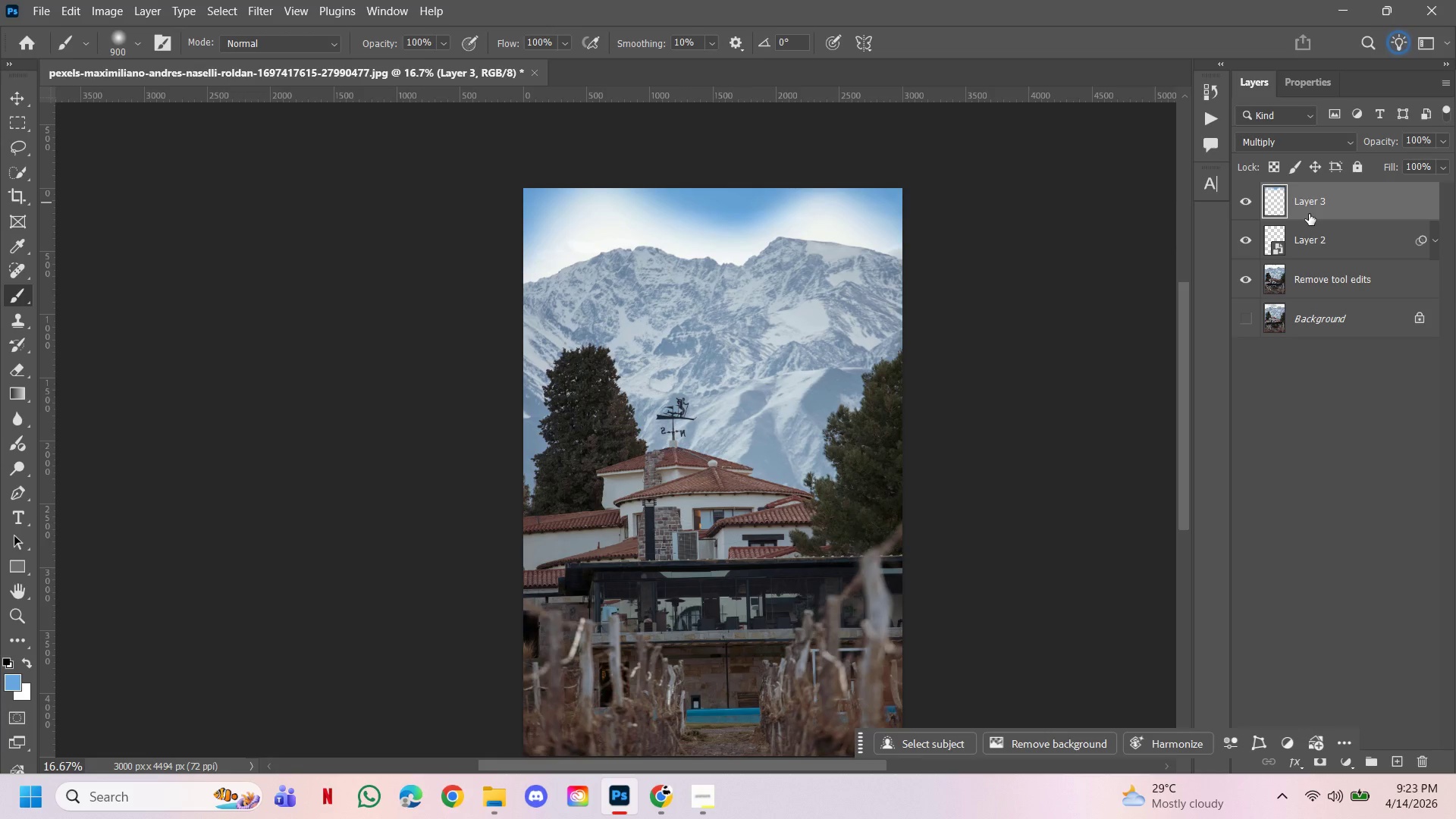 
hold_key(key=Space, duration=1.52)
 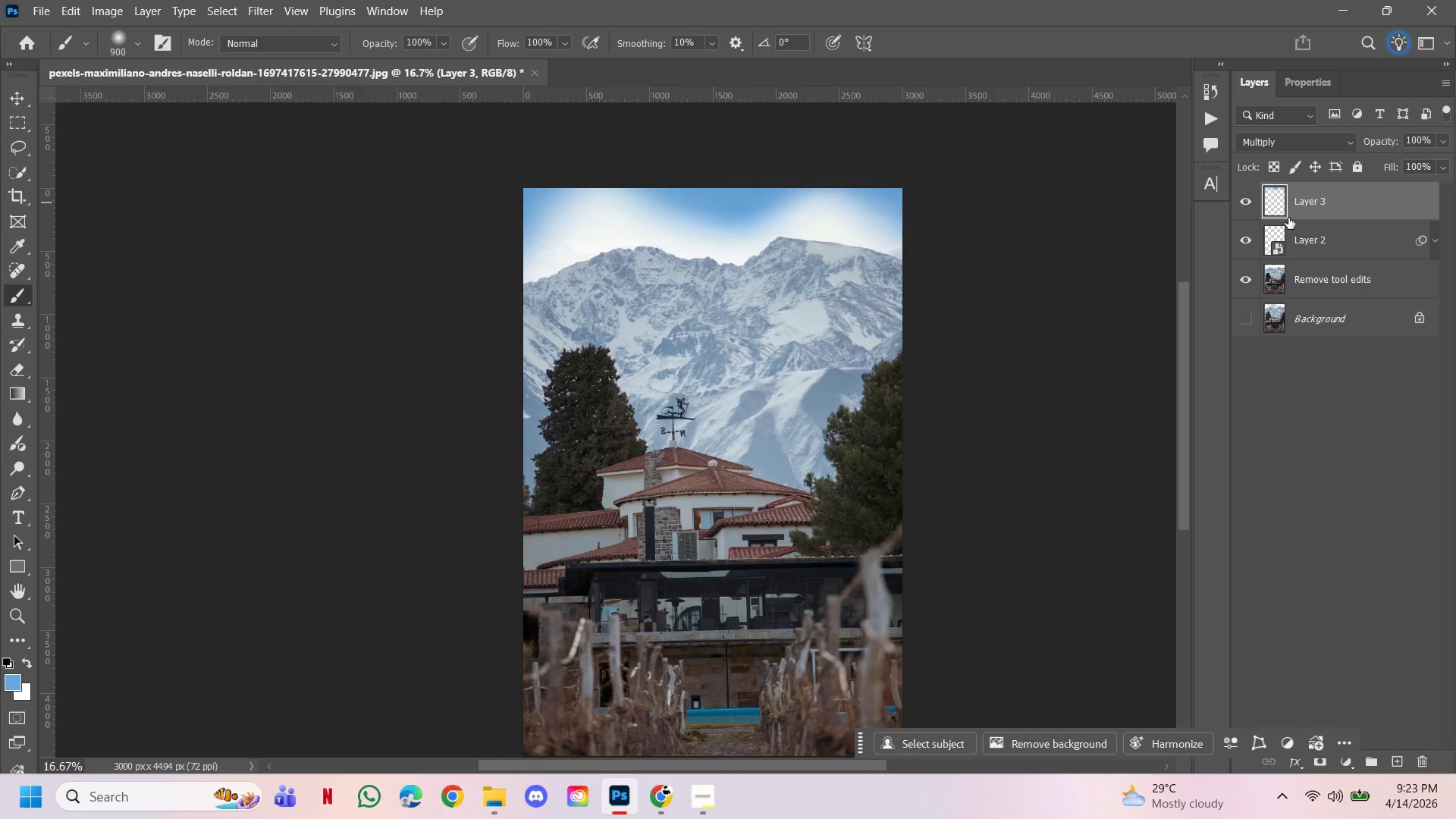 
left_click([764, 249])
 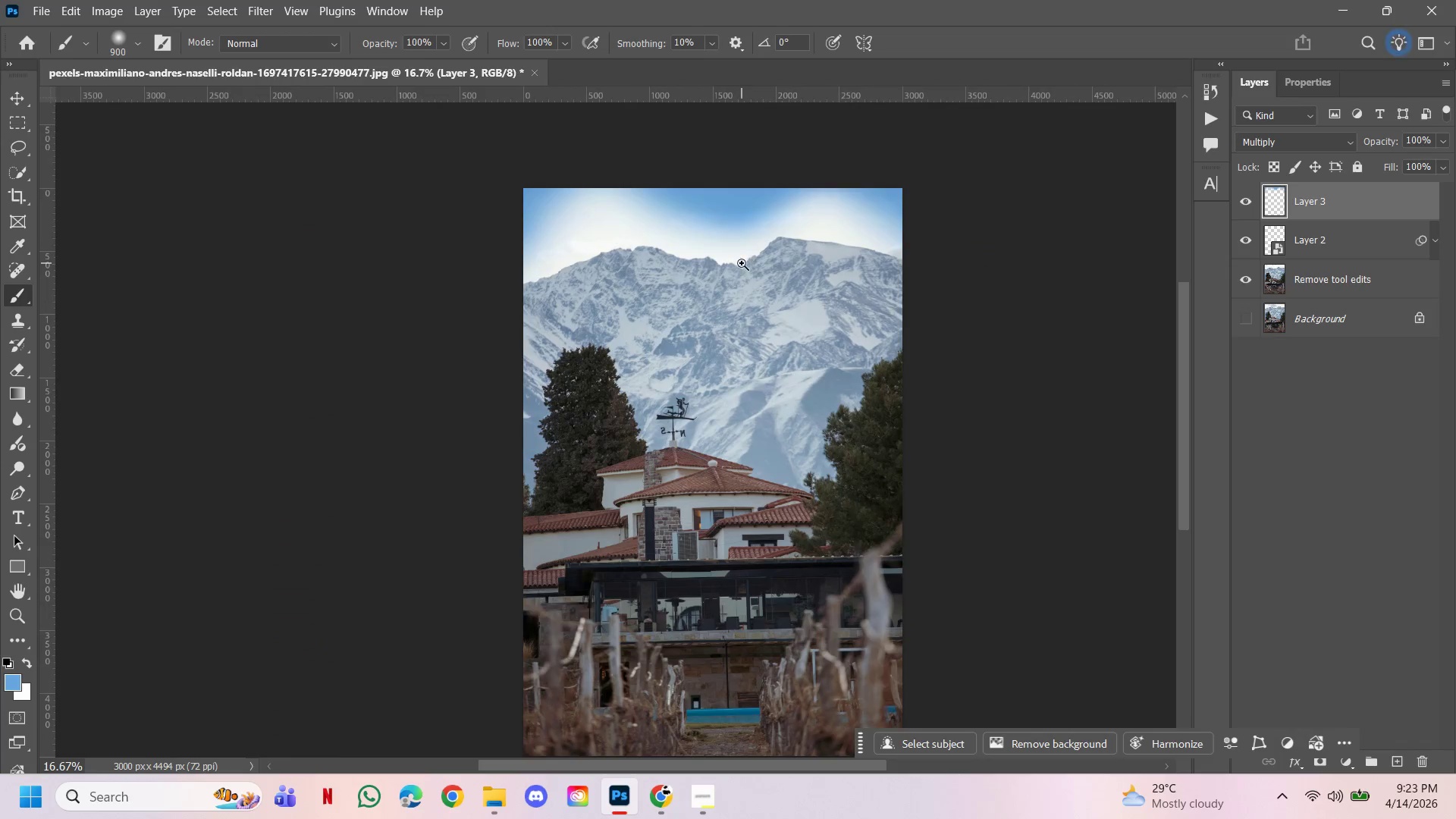 
hold_key(key=Space, duration=0.33)
 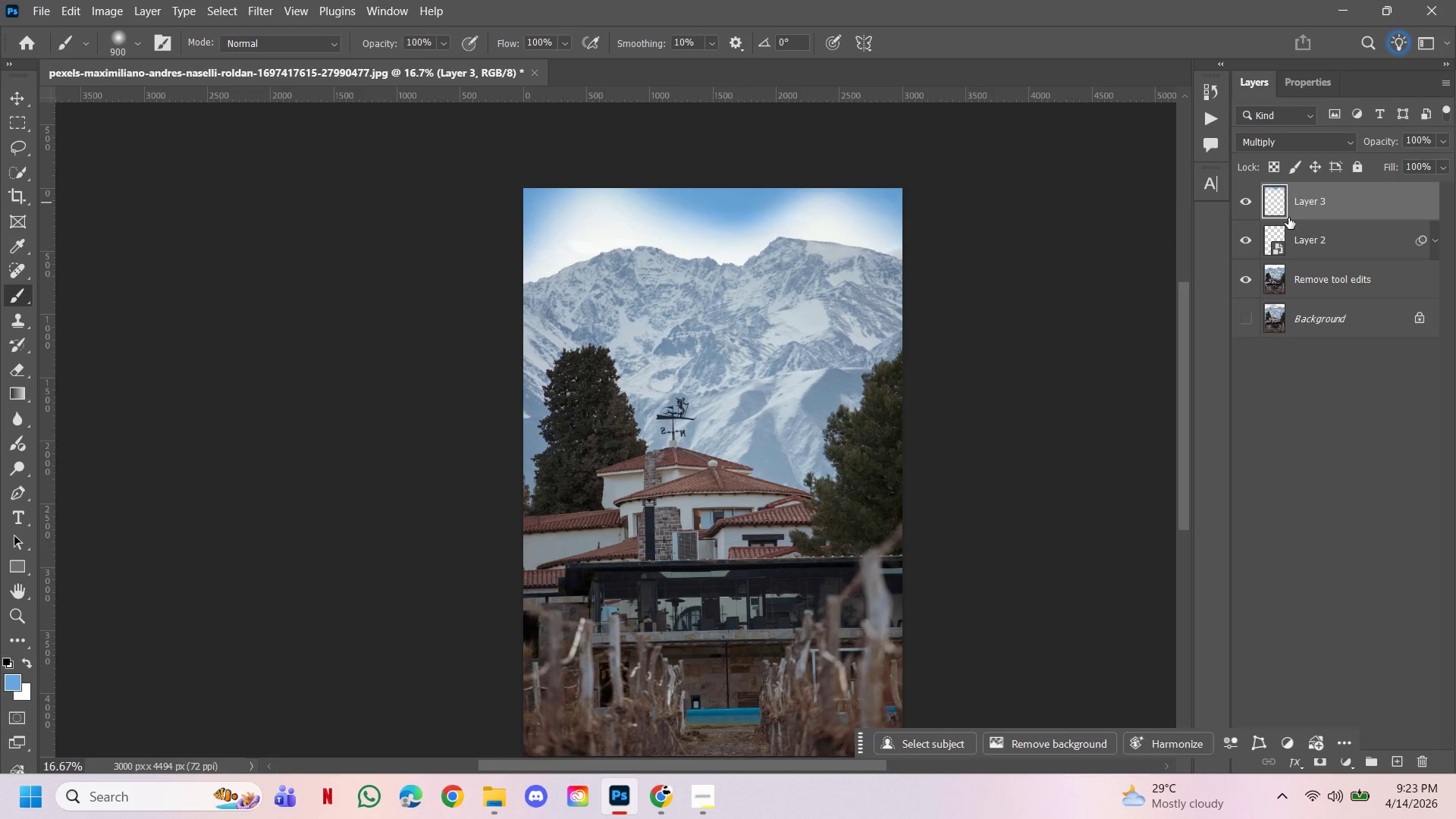 
left_click_drag(start_coordinate=[1225, 205], to_coordinate=[1288, 218])
 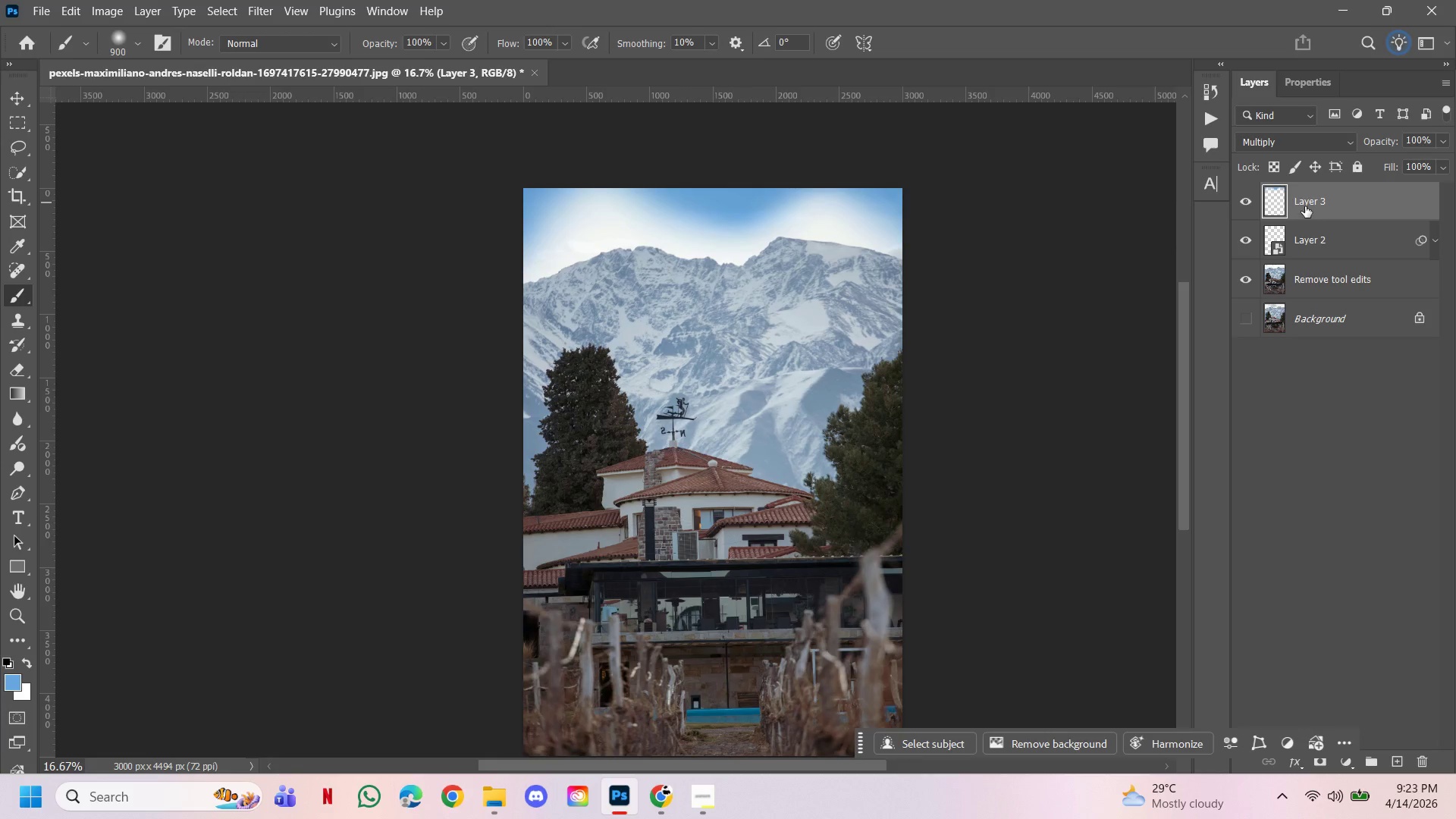 
key(Control+T)
 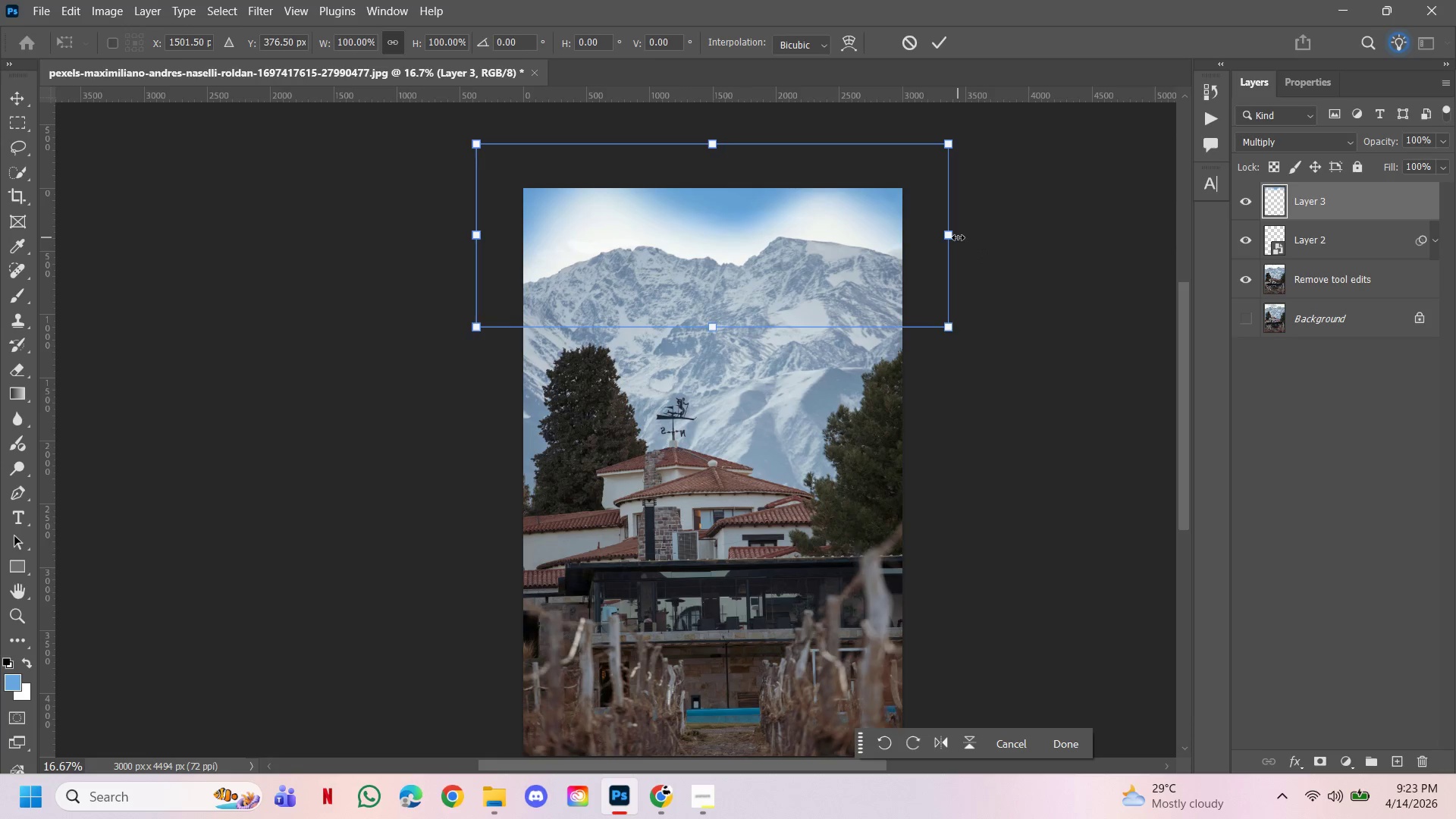 
left_click_drag(start_coordinate=[955, 237], to_coordinate=[892, 230])
 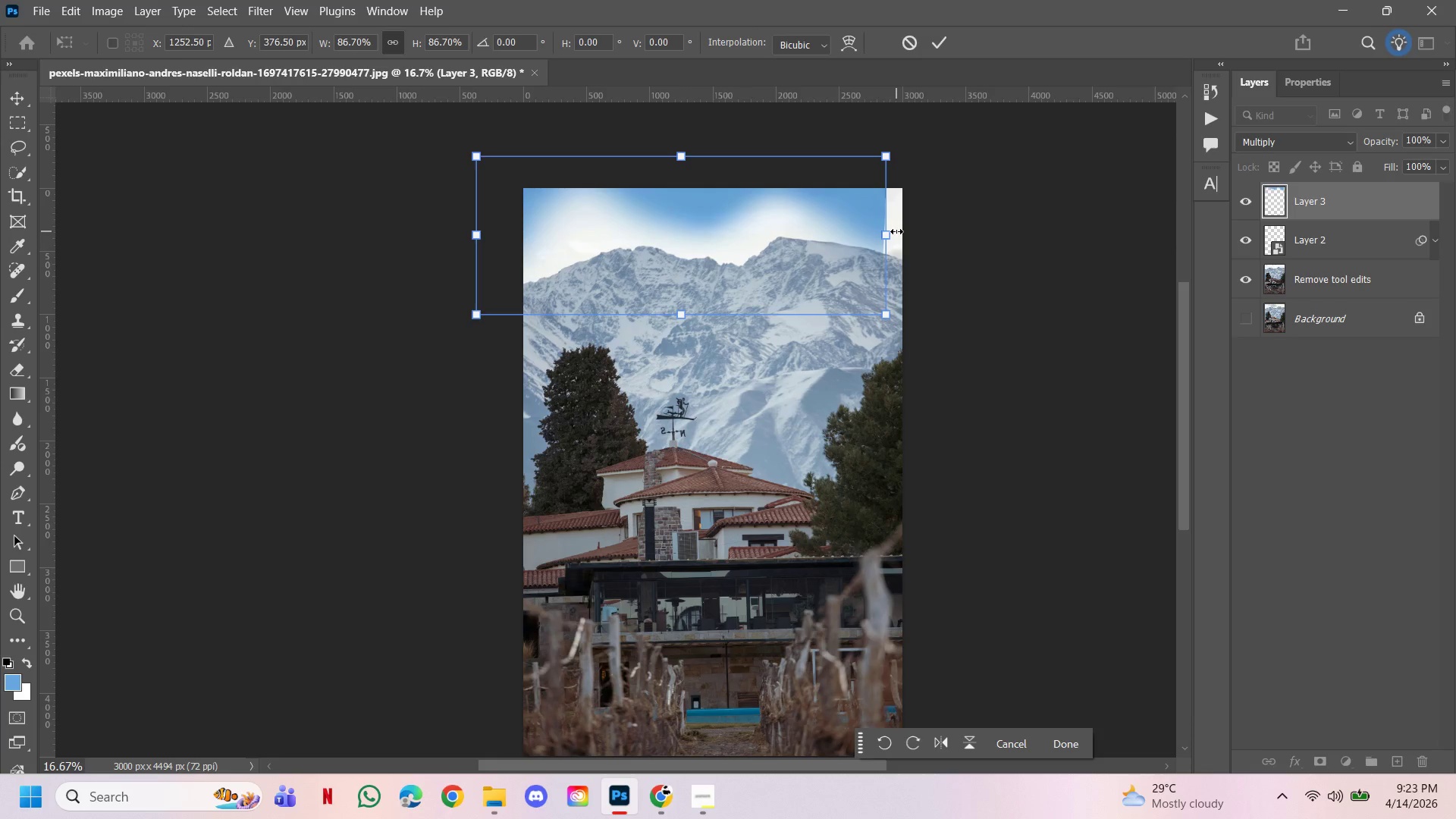 
left_click_drag(start_coordinate=[881, 239], to_coordinate=[776, 260])
 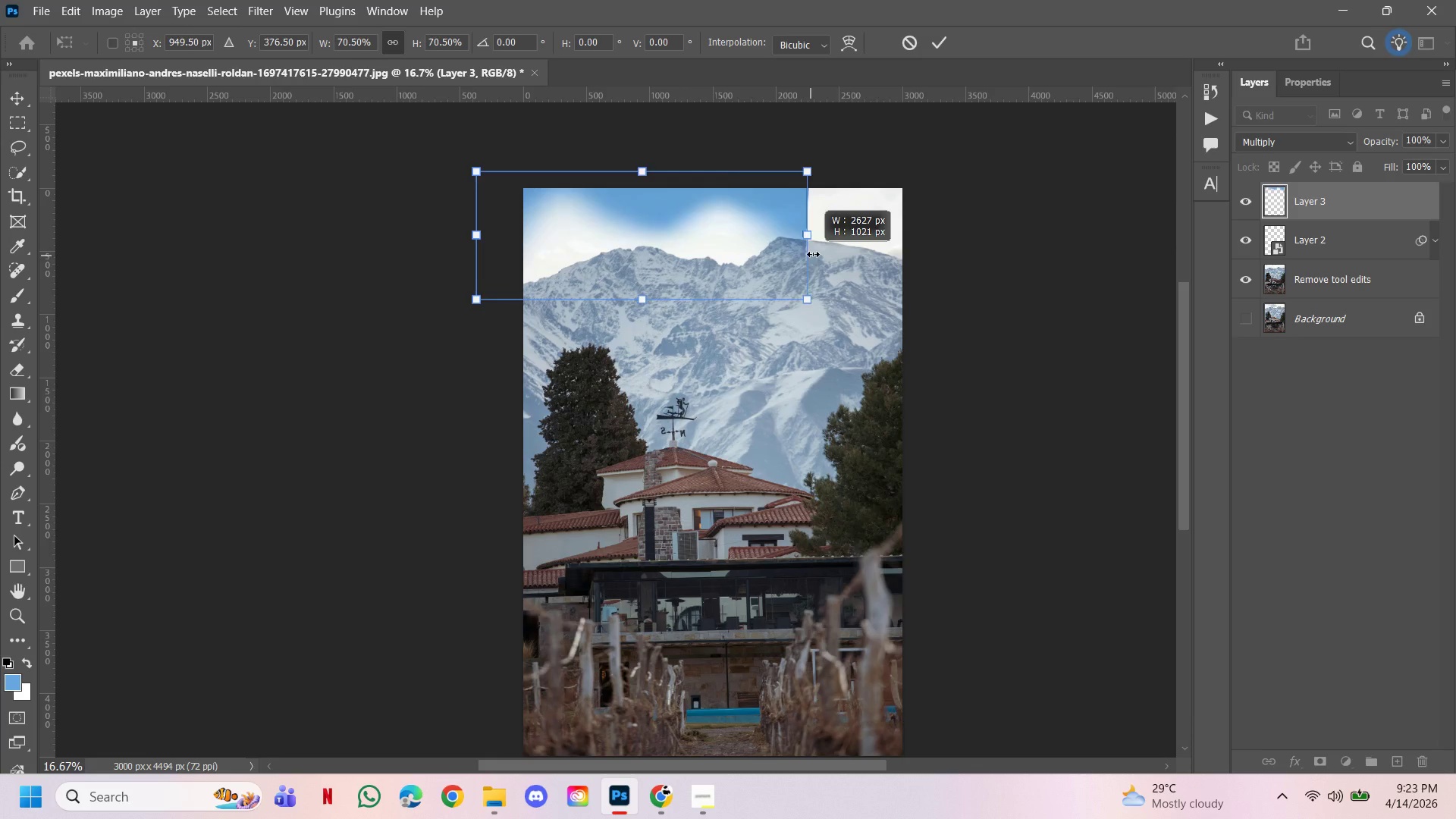 
left_click_drag(start_coordinate=[782, 260], to_coordinate=[840, 240])
 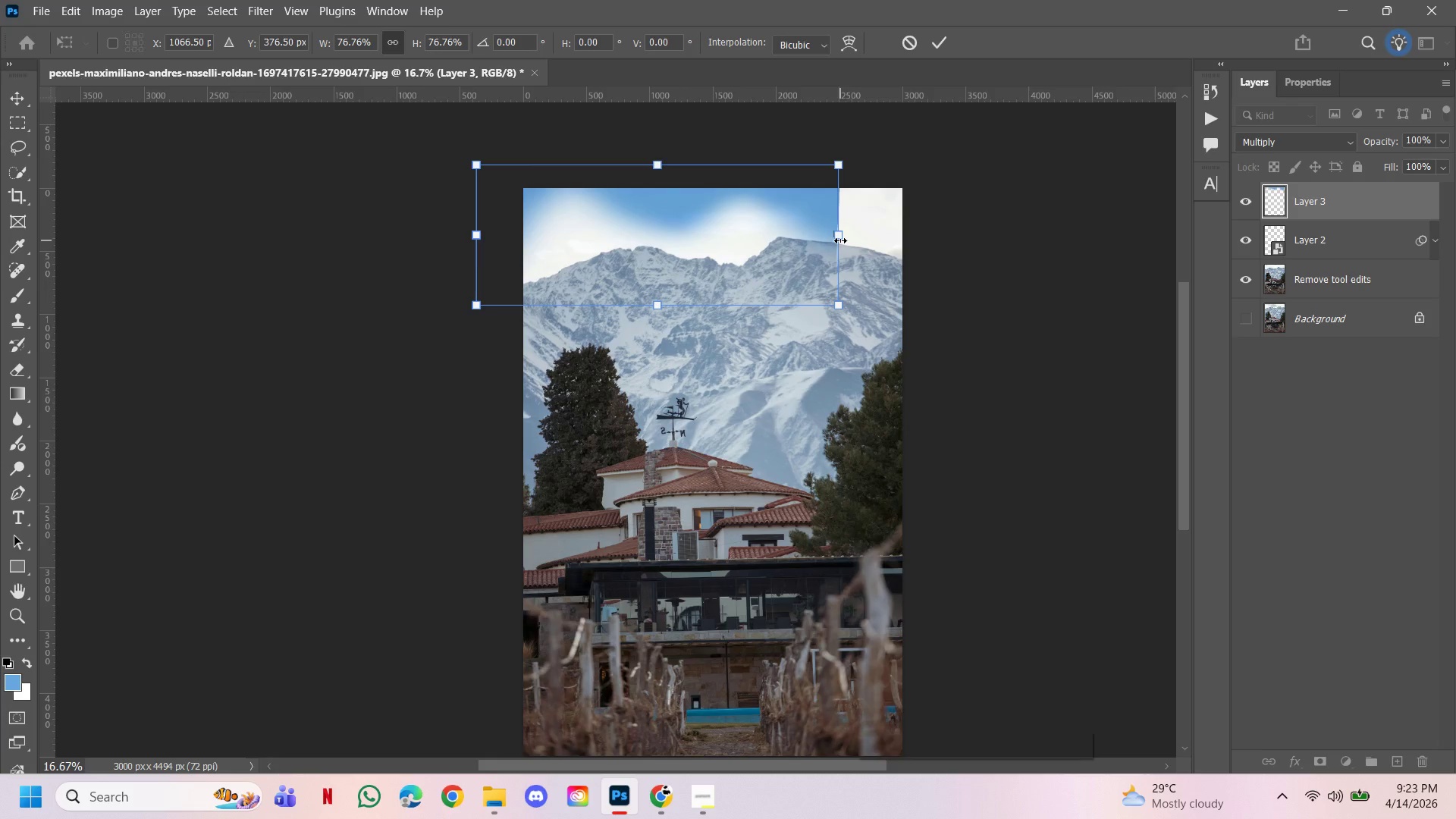 
double_click([840, 240])
 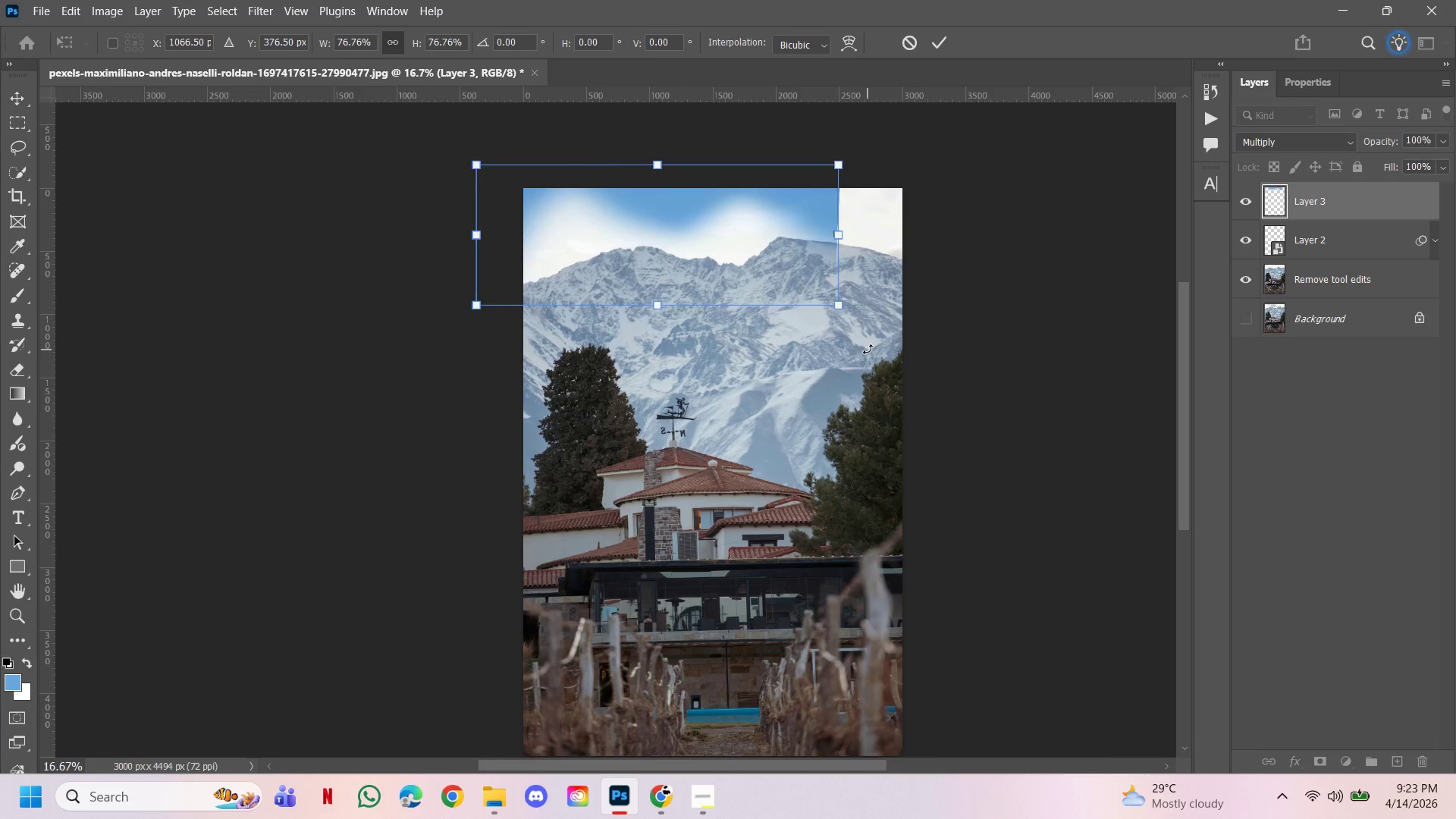 
left_click_drag(start_coordinate=[868, 350], to_coordinate=[915, 301])
 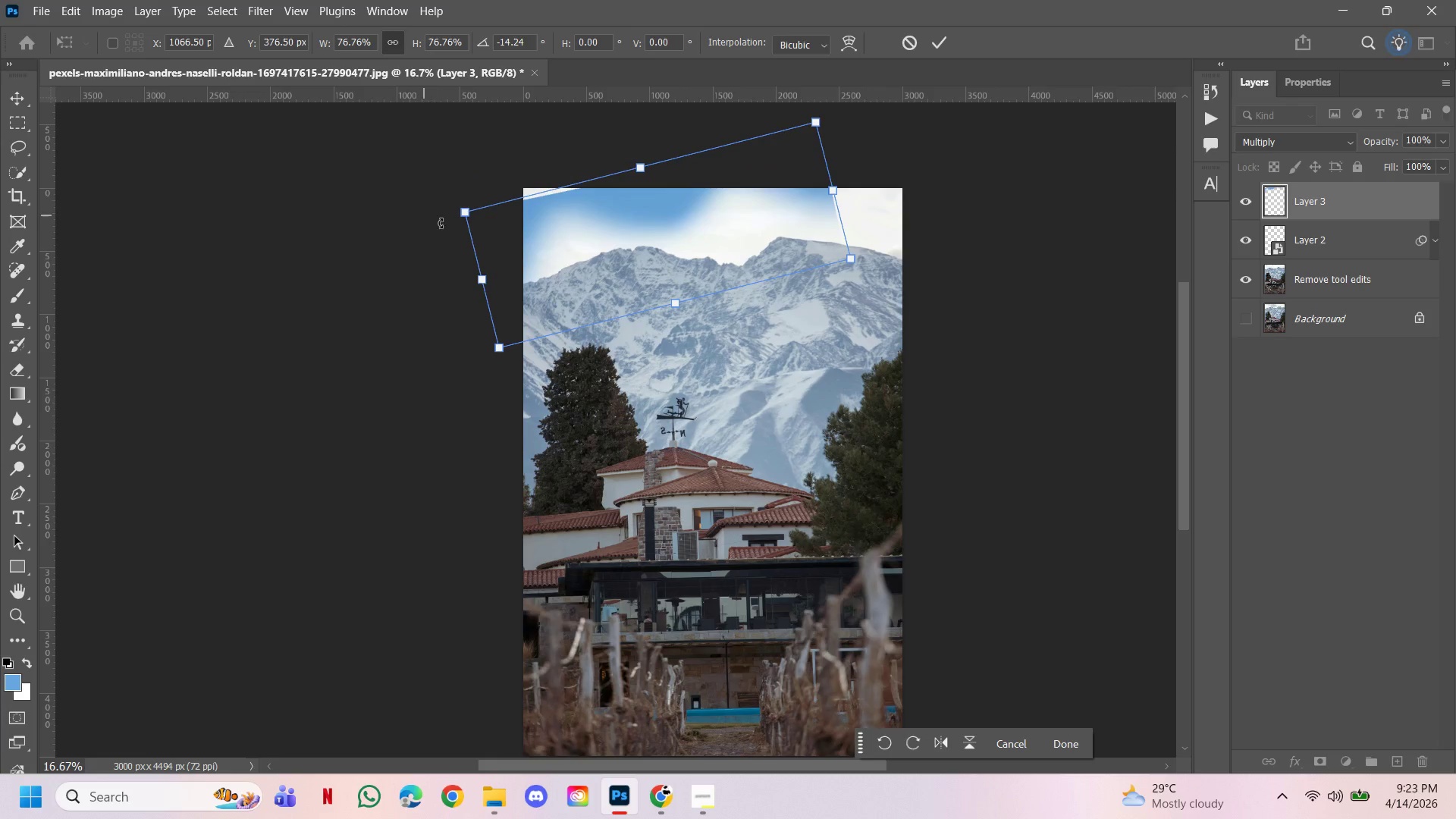 
left_click_drag(start_coordinate=[444, 222], to_coordinate=[457, 209])
 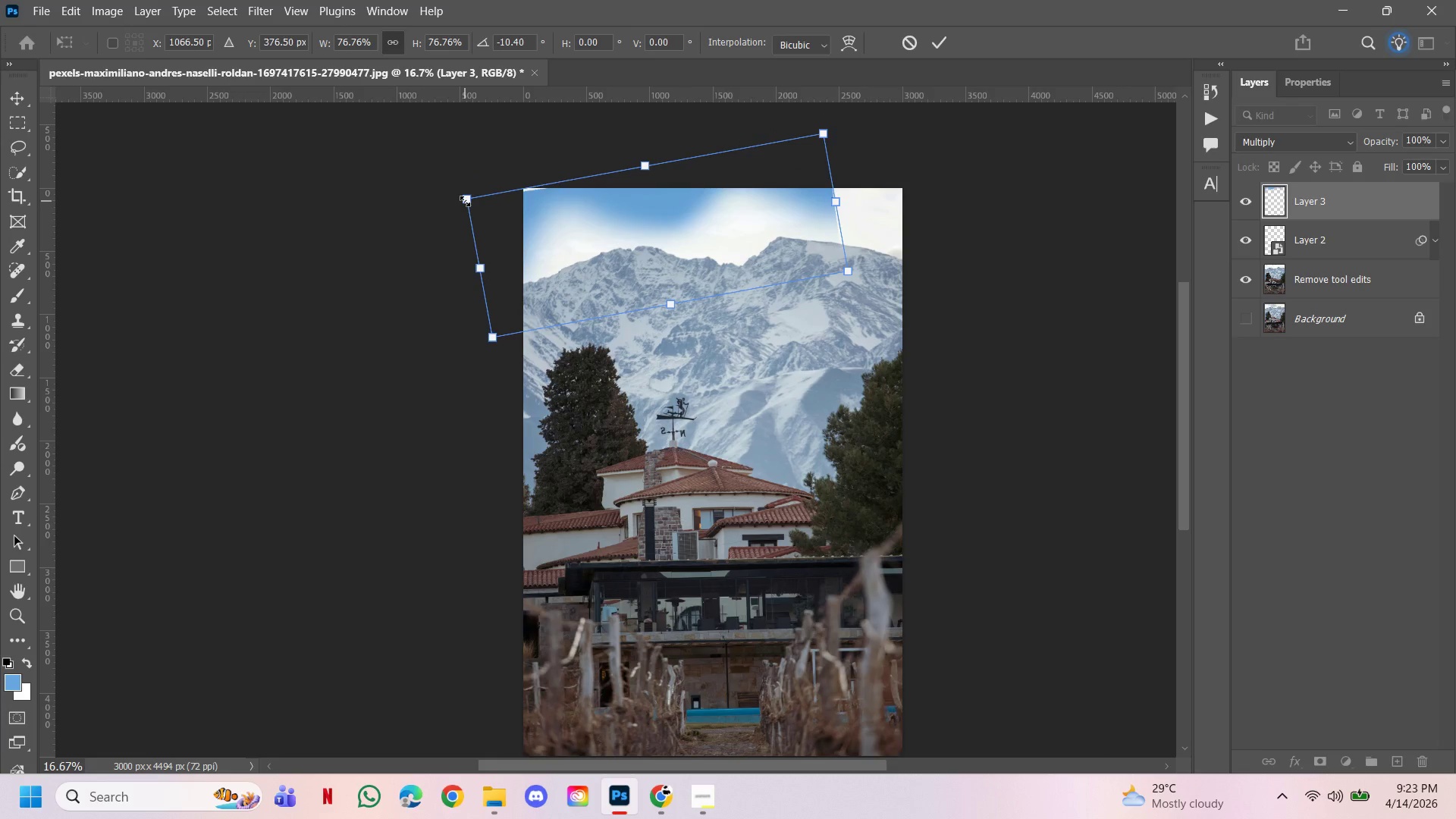 
left_click_drag(start_coordinate=[465, 201], to_coordinate=[410, 184])
 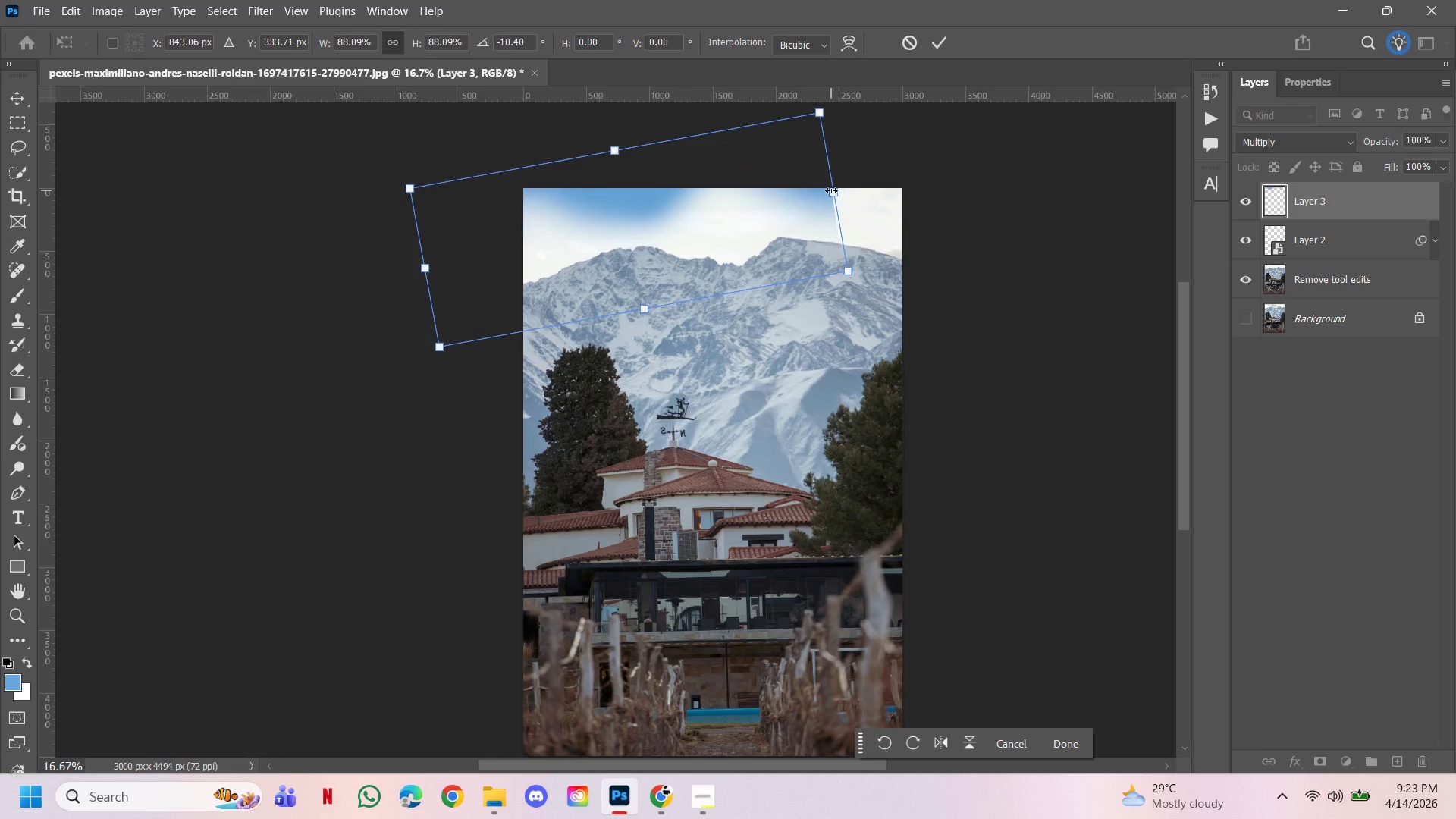 
left_click_drag(start_coordinate=[831, 190], to_coordinate=[927, 183])
 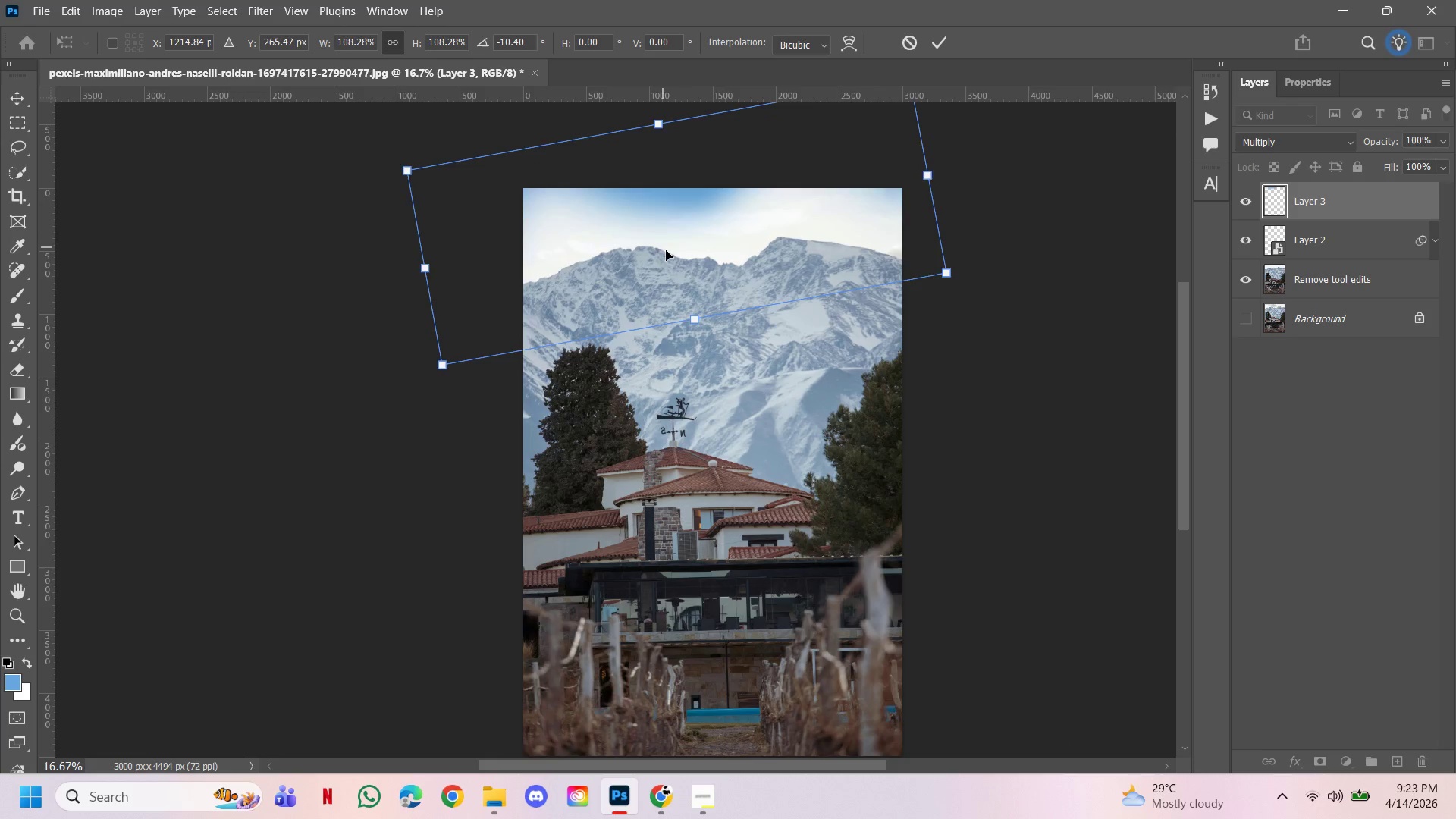 
left_click_drag(start_coordinate=[663, 247], to_coordinate=[674, 265])
 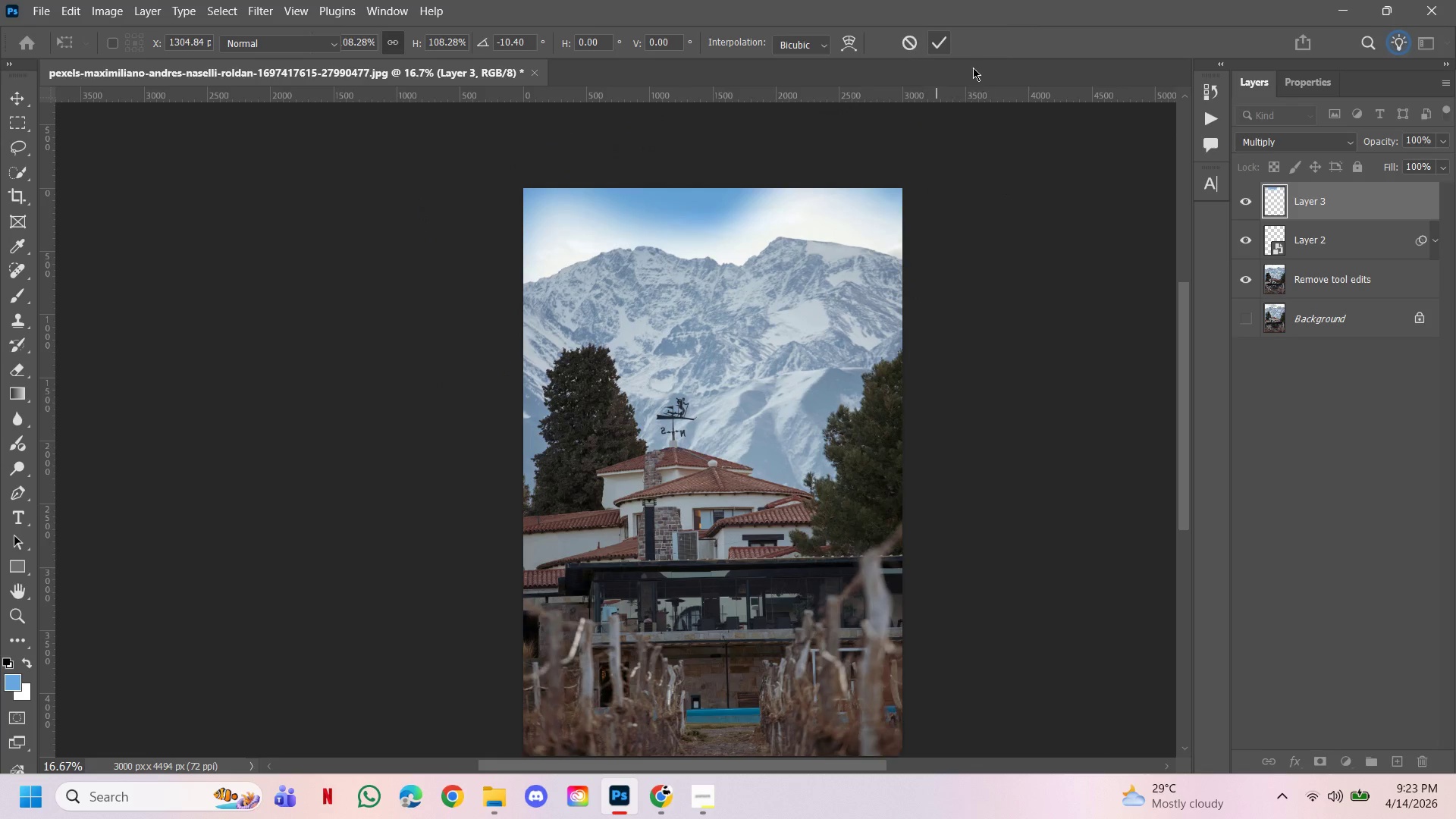 
hold_key(key=ControlLeft, duration=2.59)
 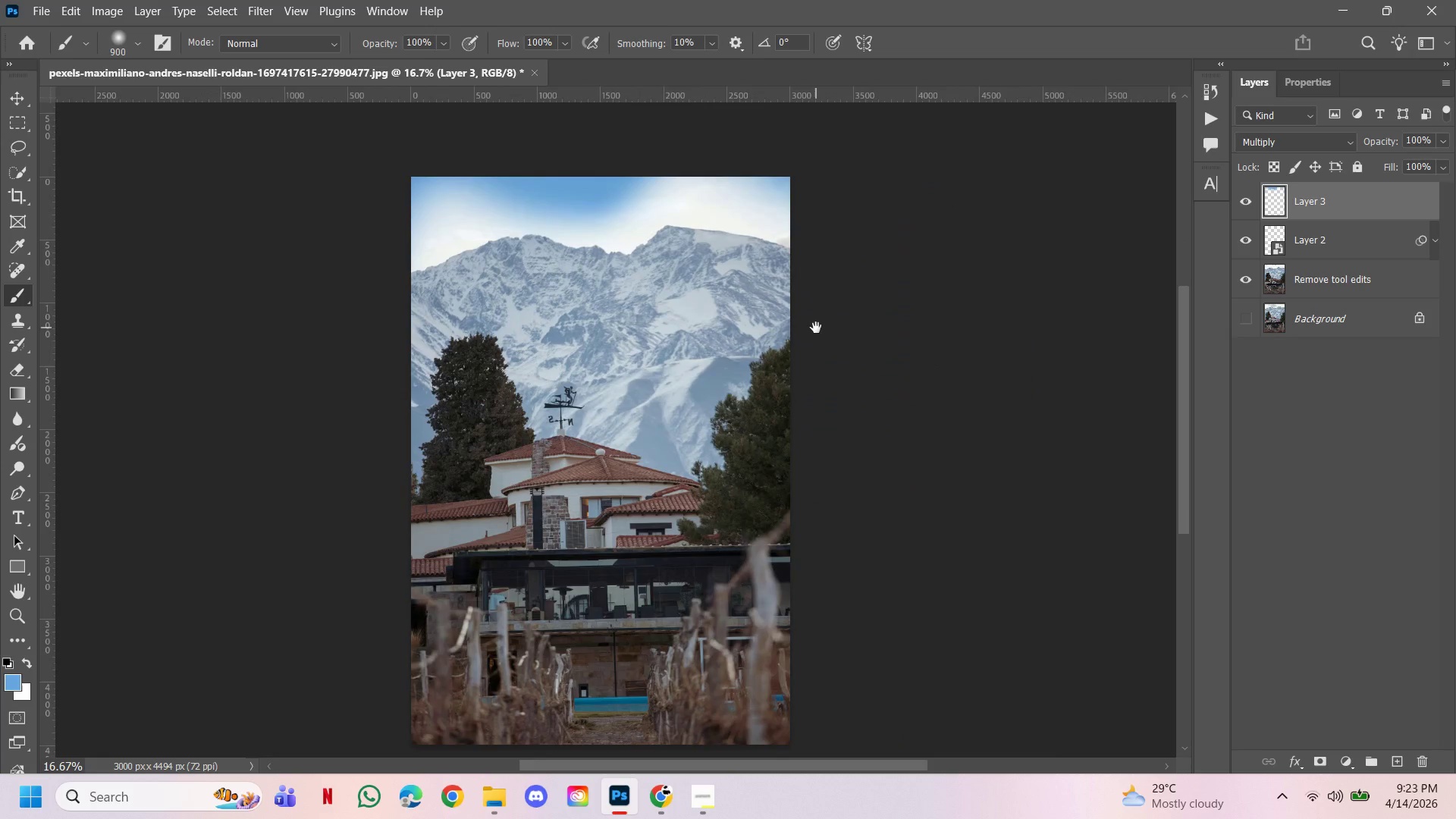 
hold_key(key=Space, duration=3.75)
 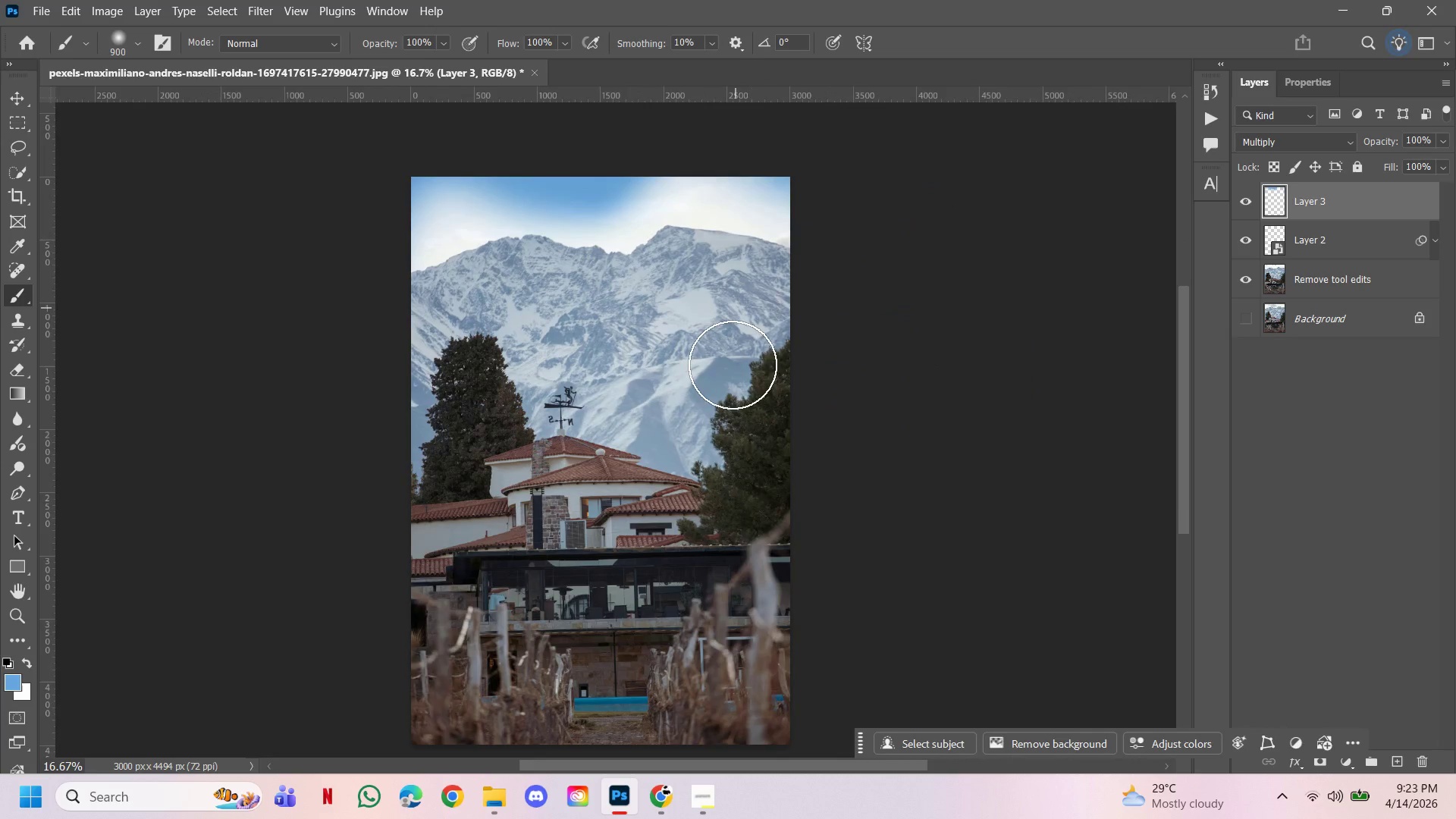 
double_click([642, 180])
 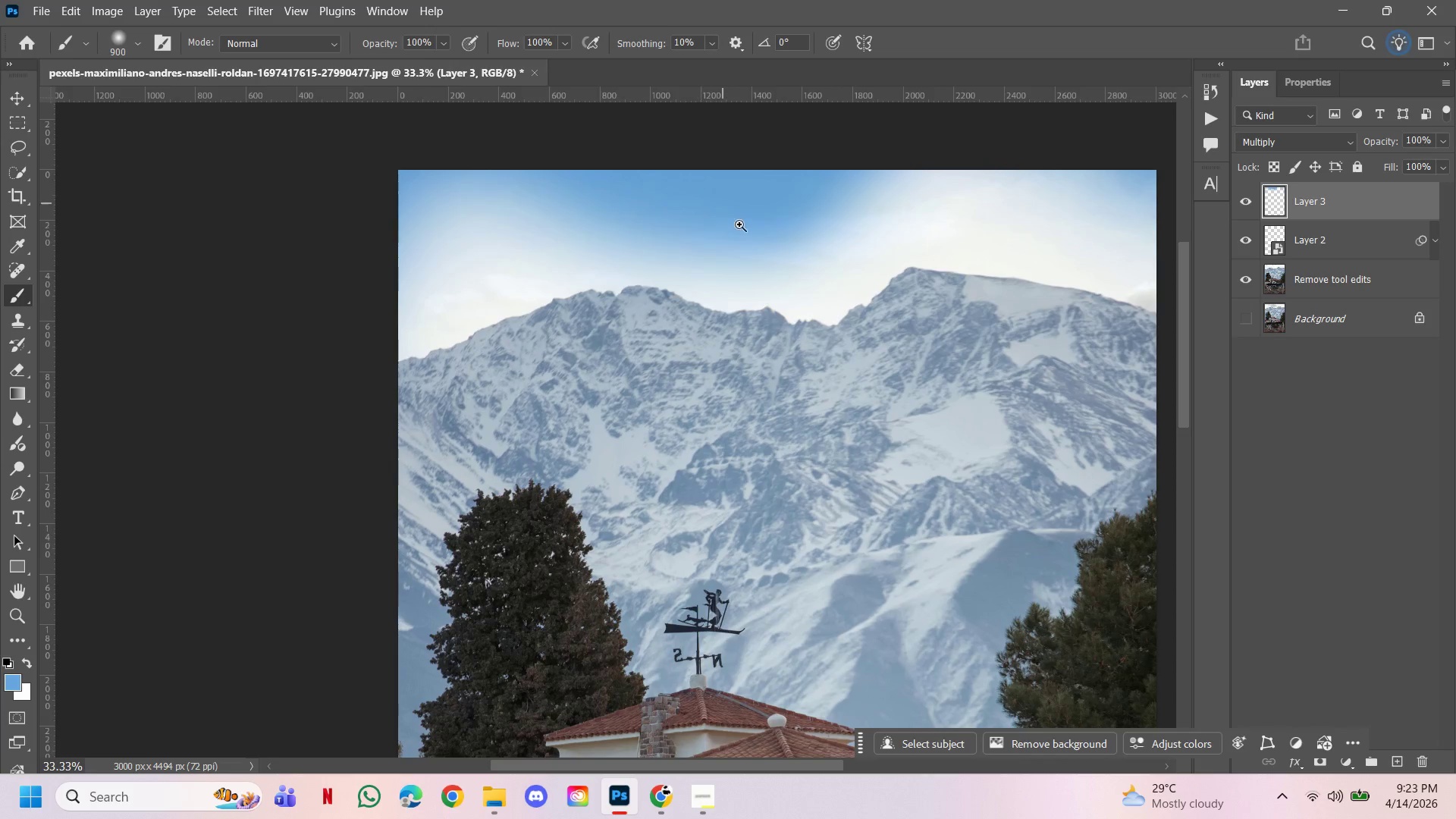 
hold_key(key=AltLeft, duration=1.16)
double_click([745, 262])
 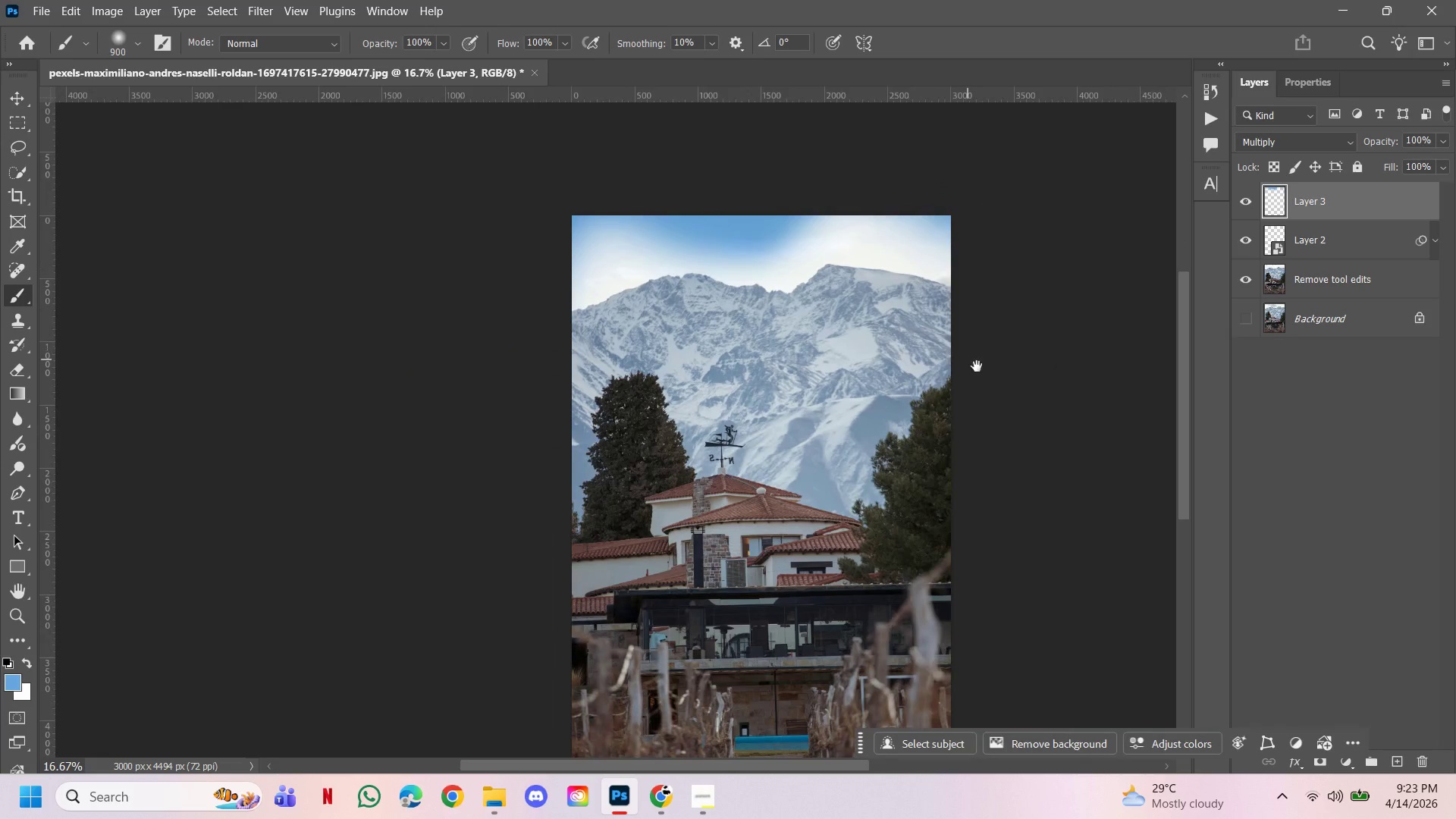 
left_click_drag(start_coordinate=[977, 366], to_coordinate=[816, 328])
 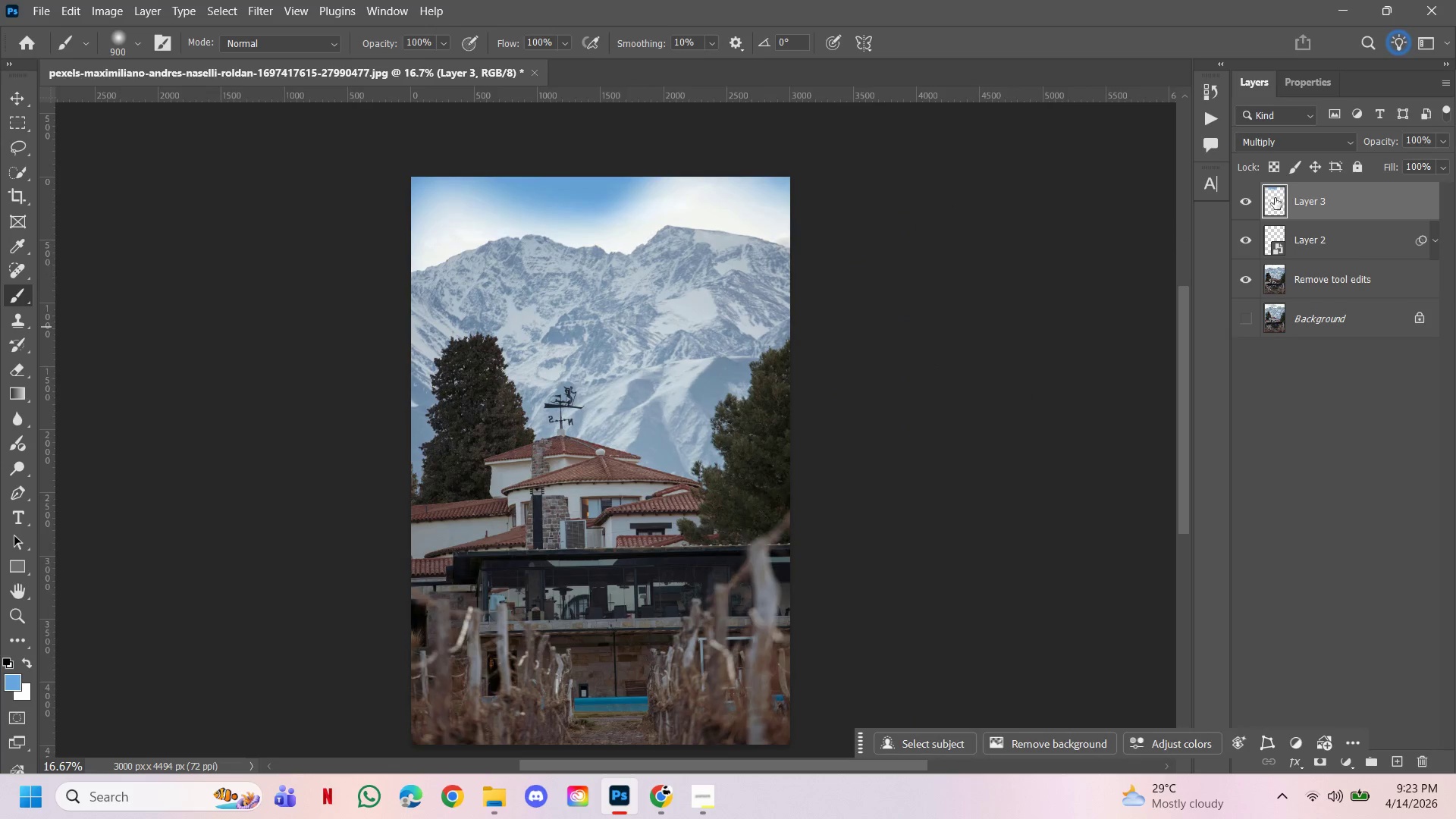 
double_click([1248, 202])
 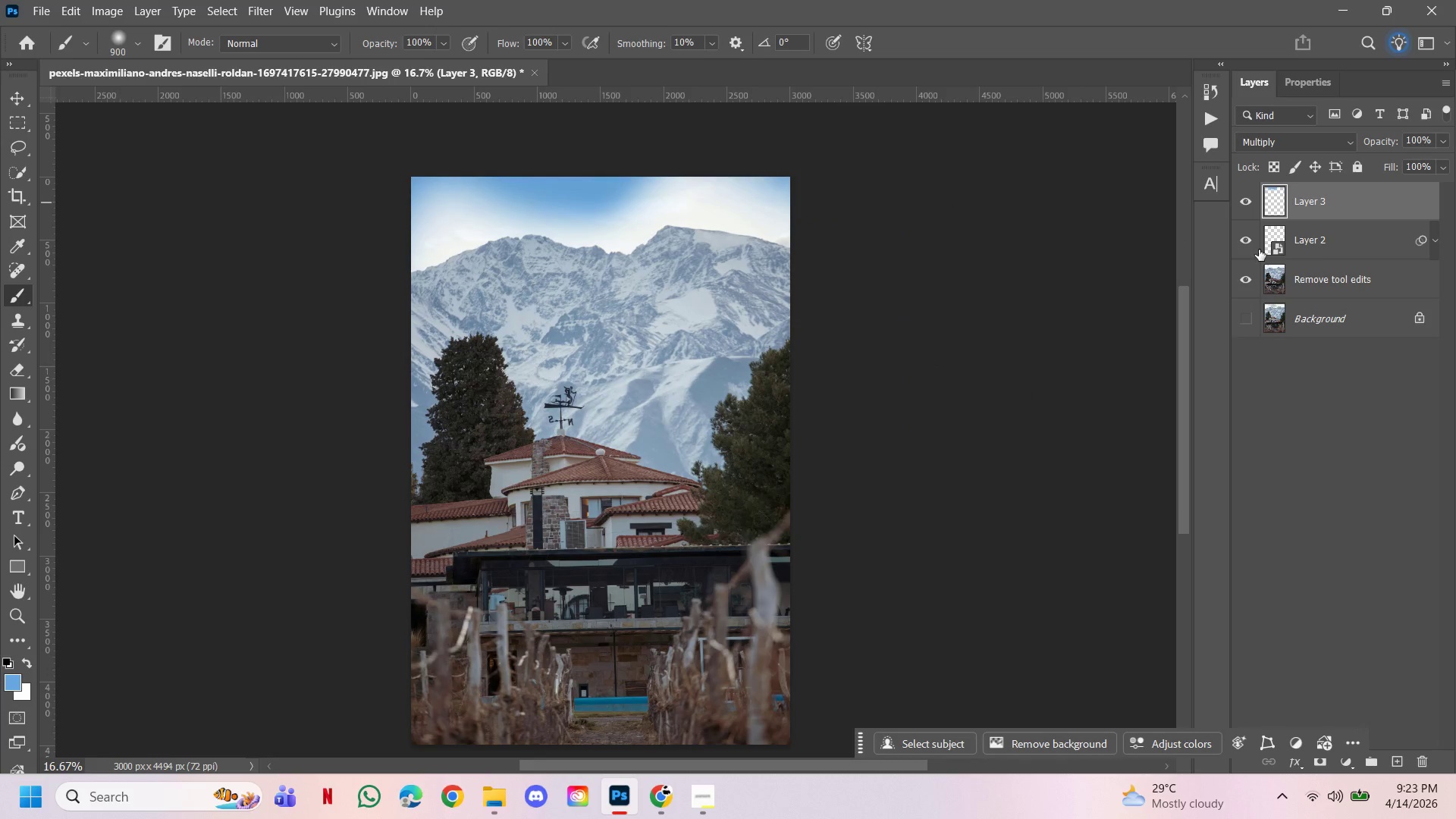 
left_click([1350, 249])
 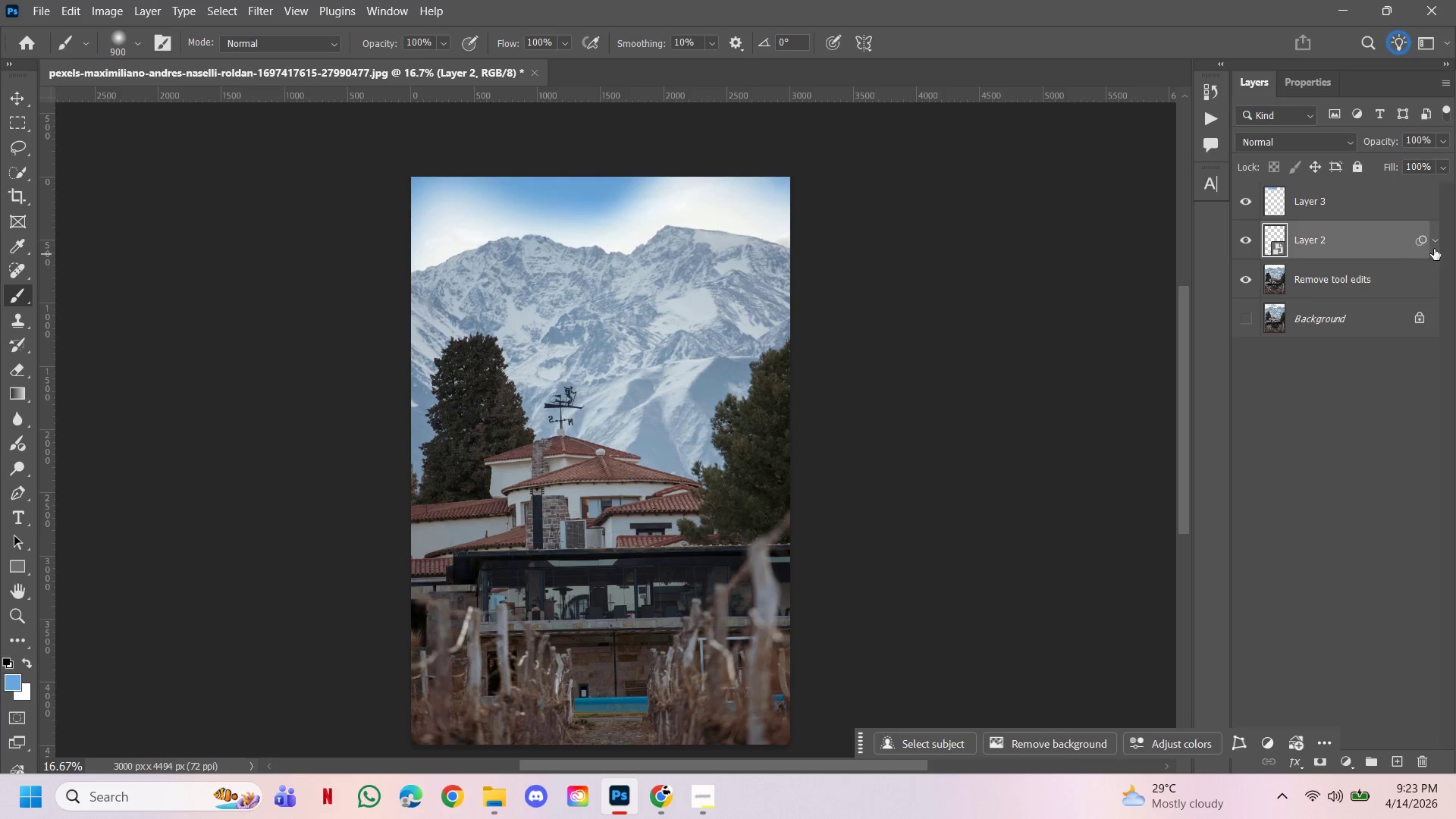 
left_click([1433, 248])
 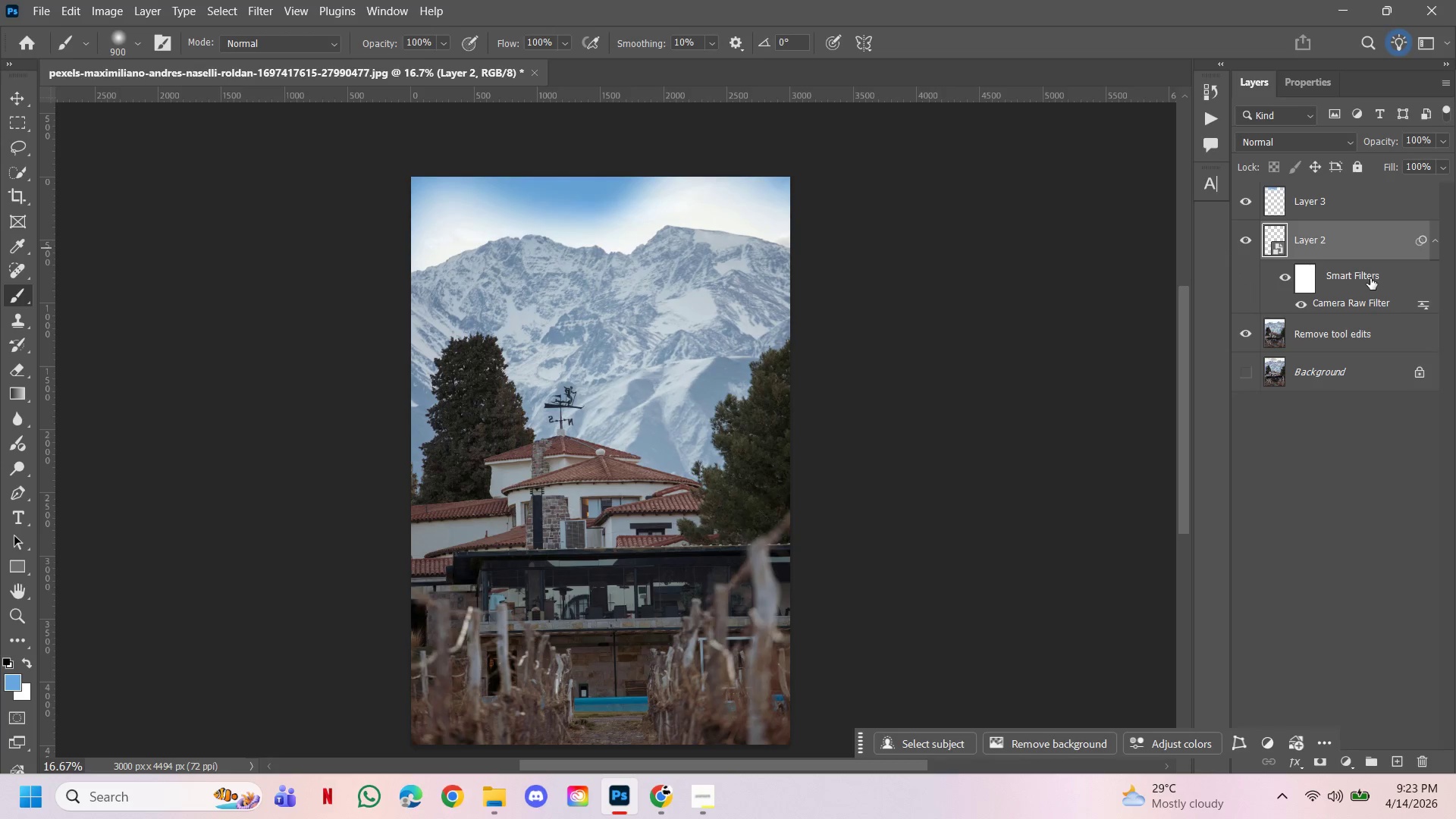 
left_click_drag(start_coordinate=[1370, 278], to_coordinate=[1360, 337])
 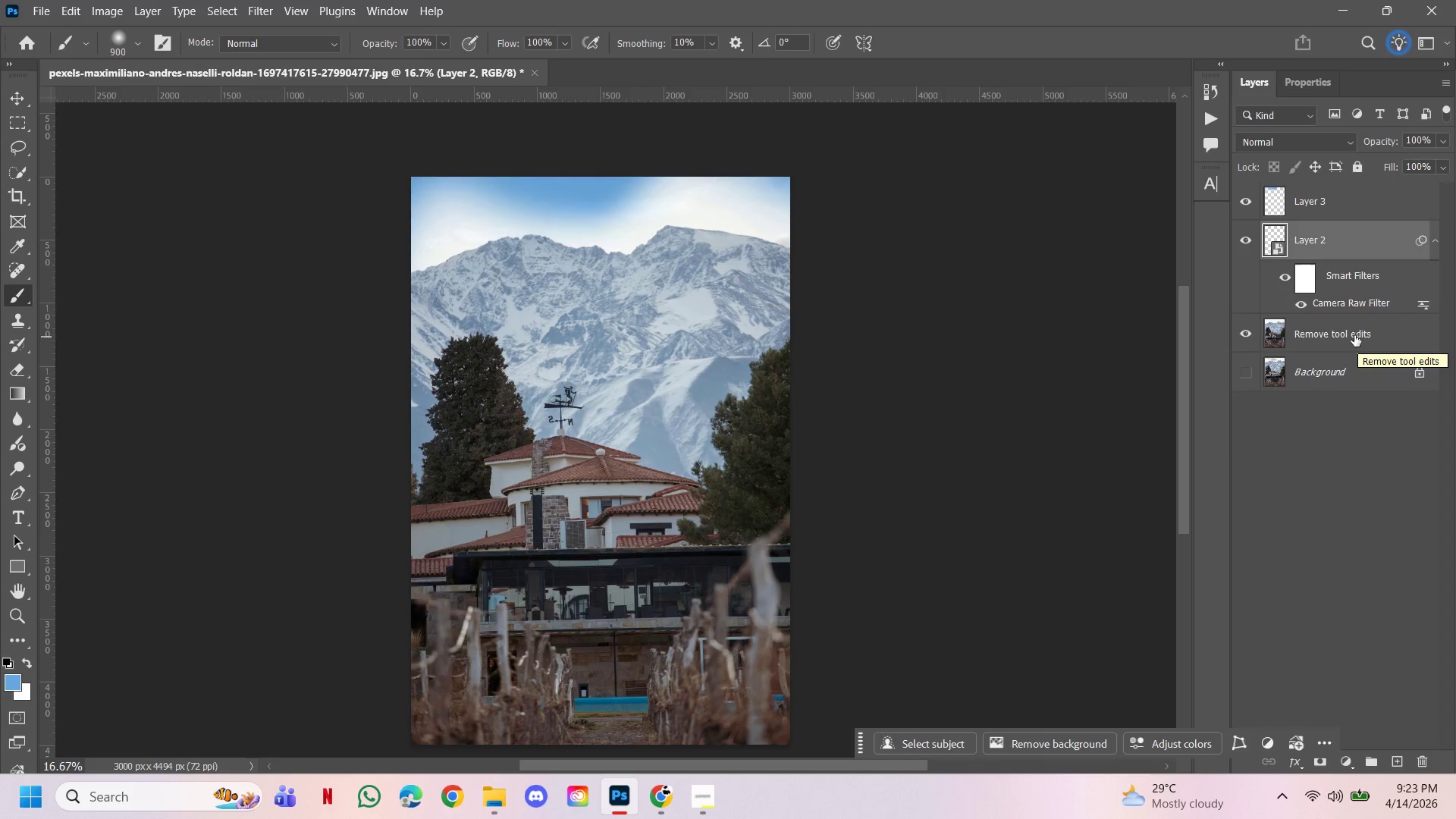 
wait(8.77)
 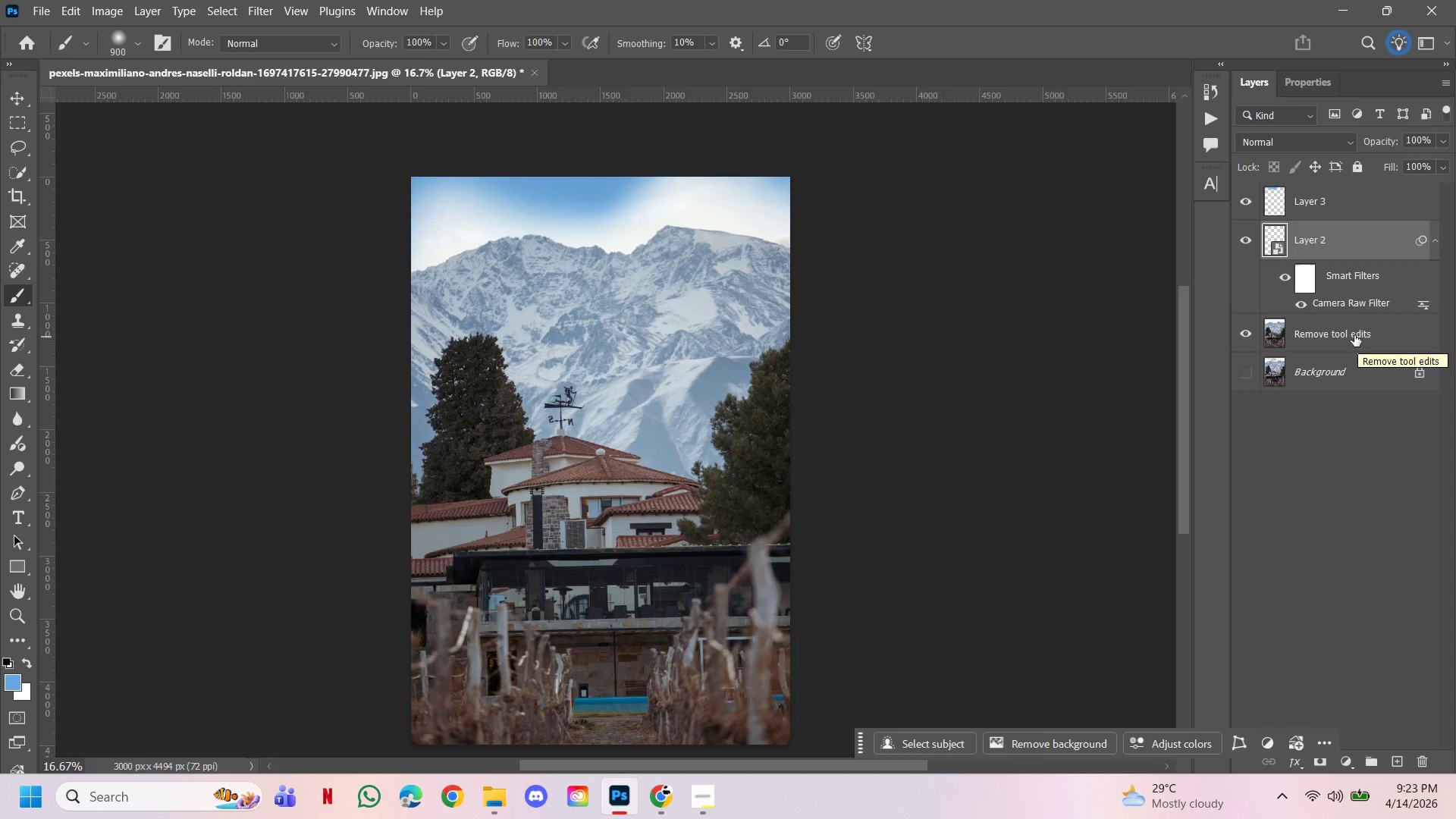 
left_click_drag(start_coordinate=[1347, 275], to_coordinate=[1361, 288])
 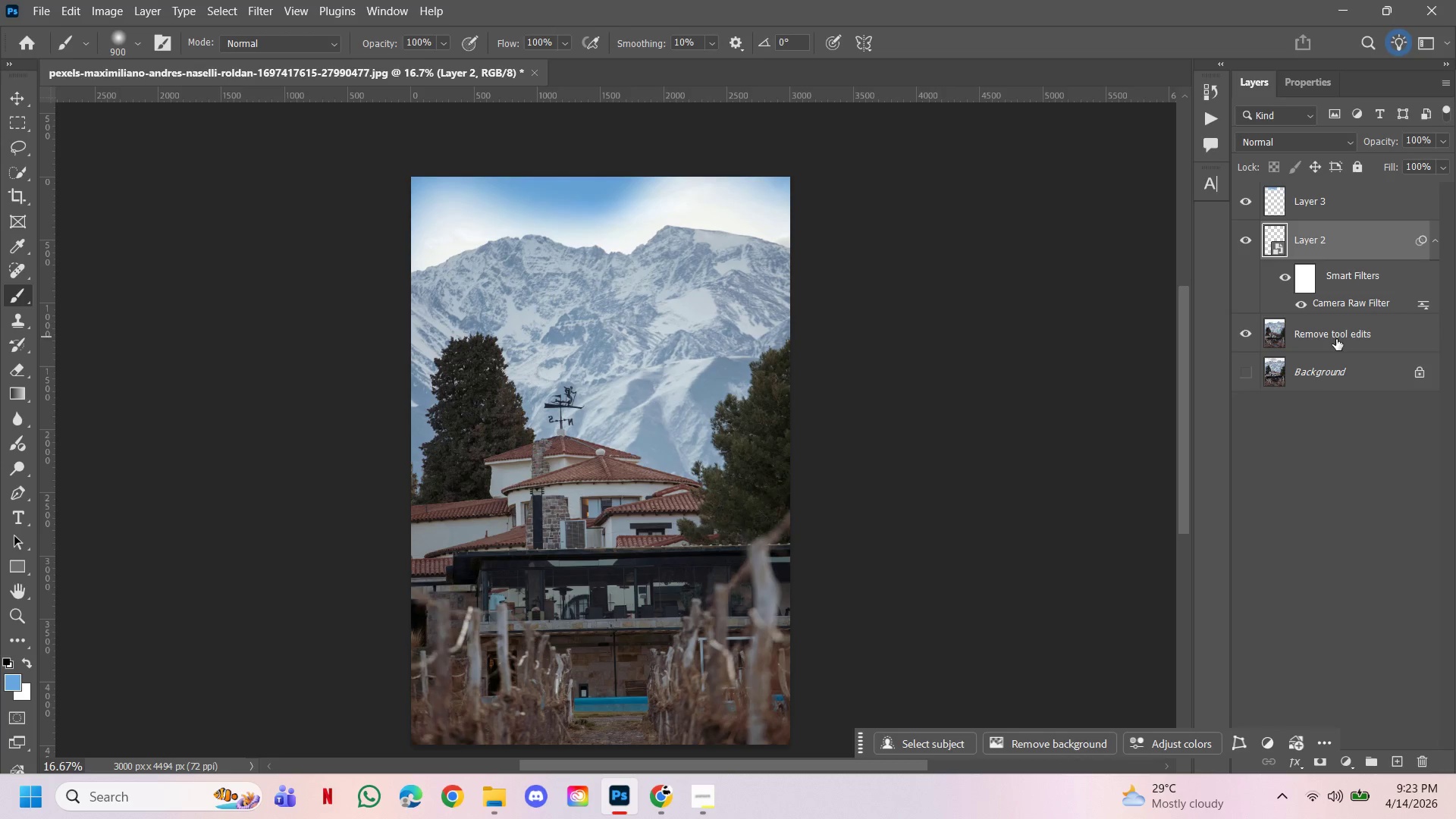 
left_click([1336, 339])
 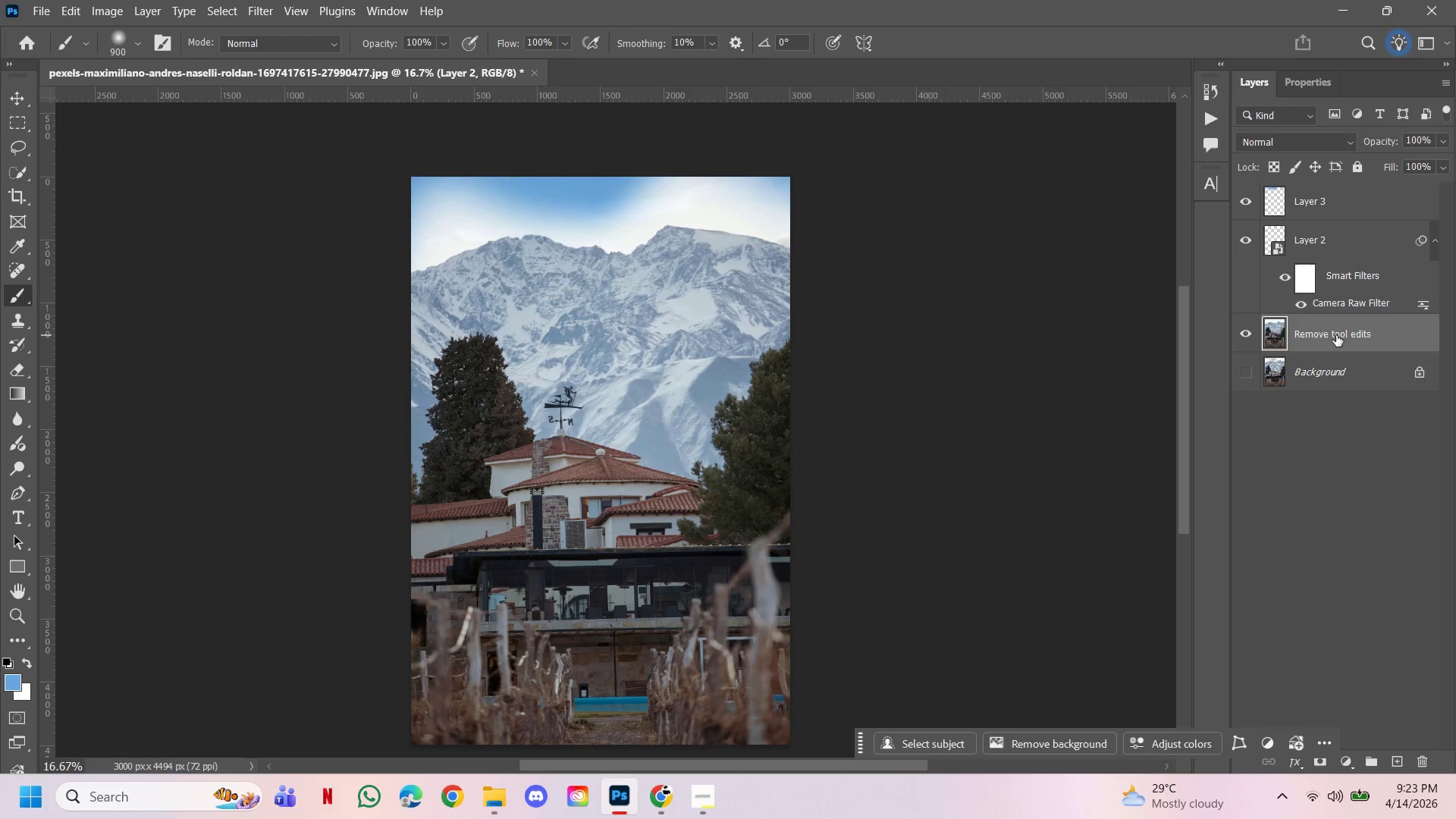 
right_click([1336, 335])
 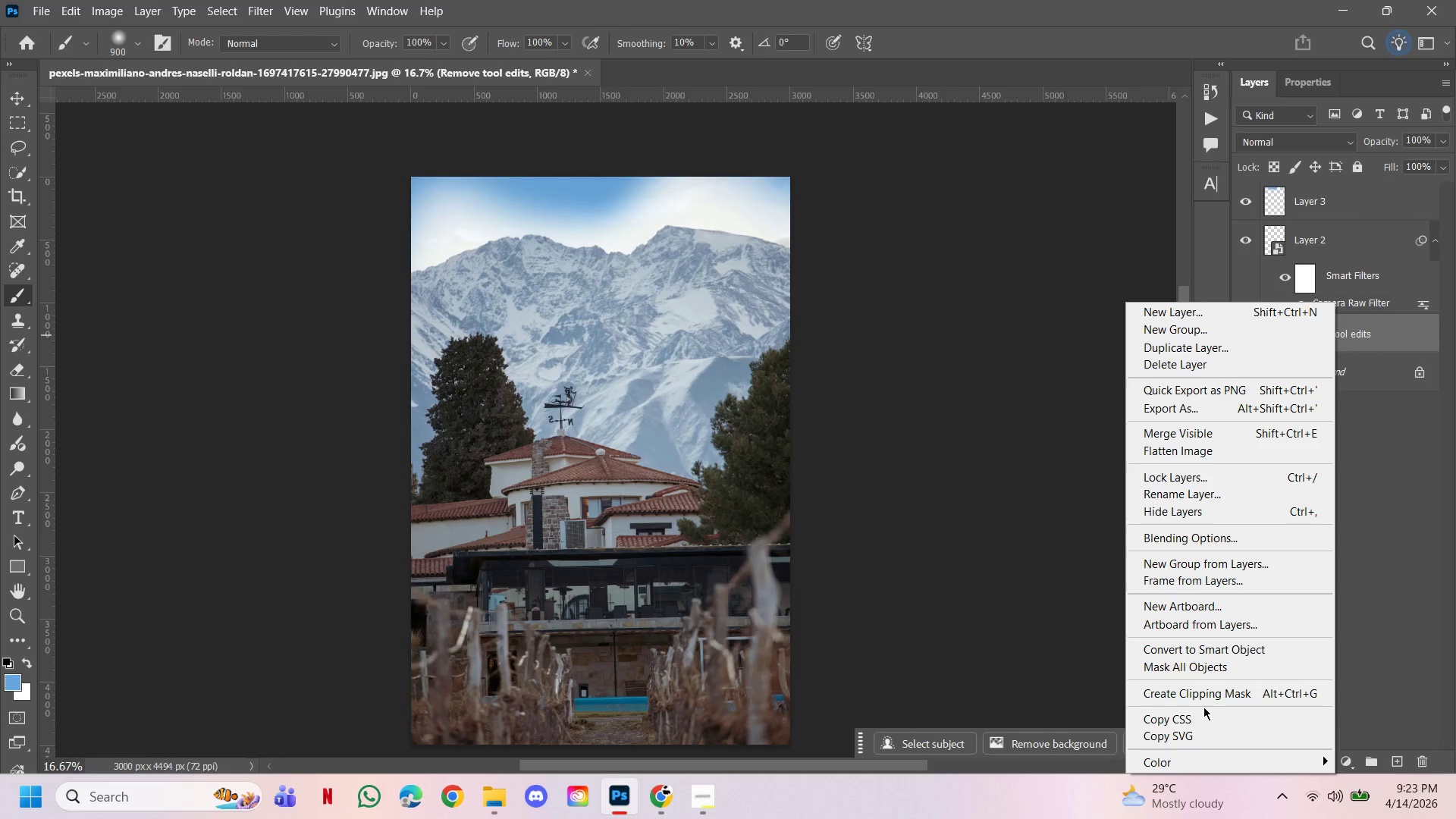 
left_click([1206, 656])
 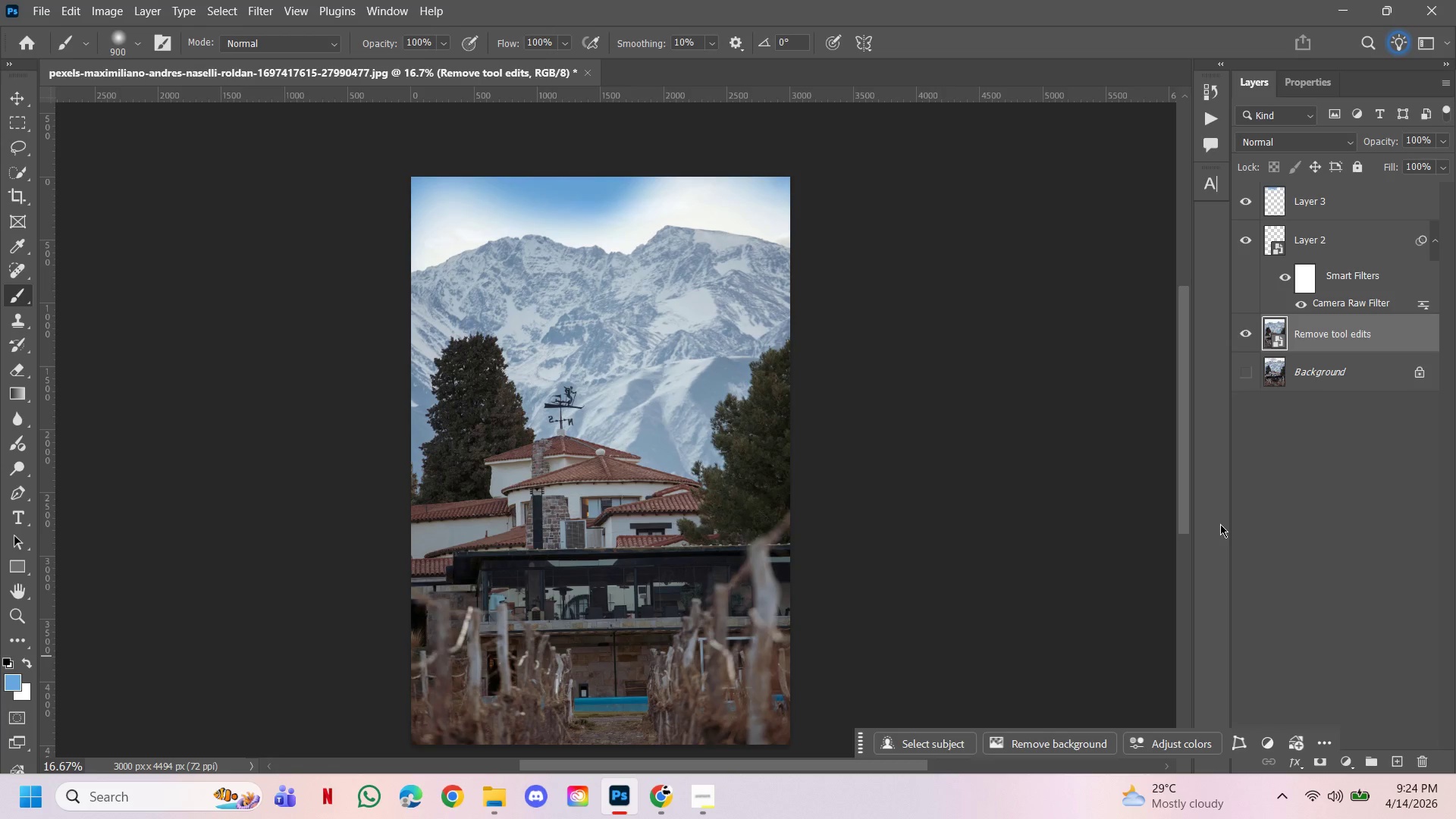 
wait(18.38)
 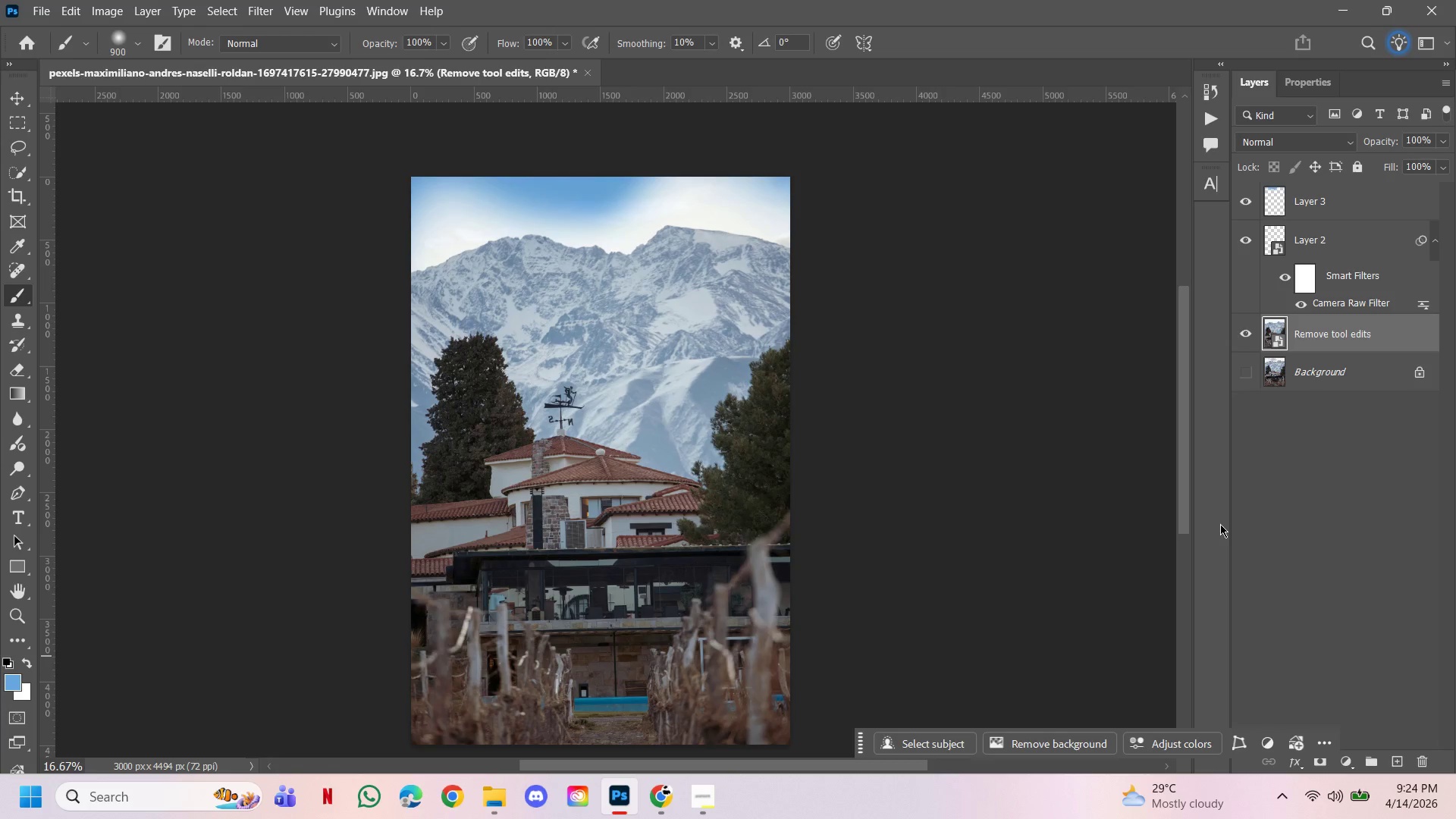 
left_click_drag(start_coordinate=[1344, 275], to_coordinate=[1347, 339])
 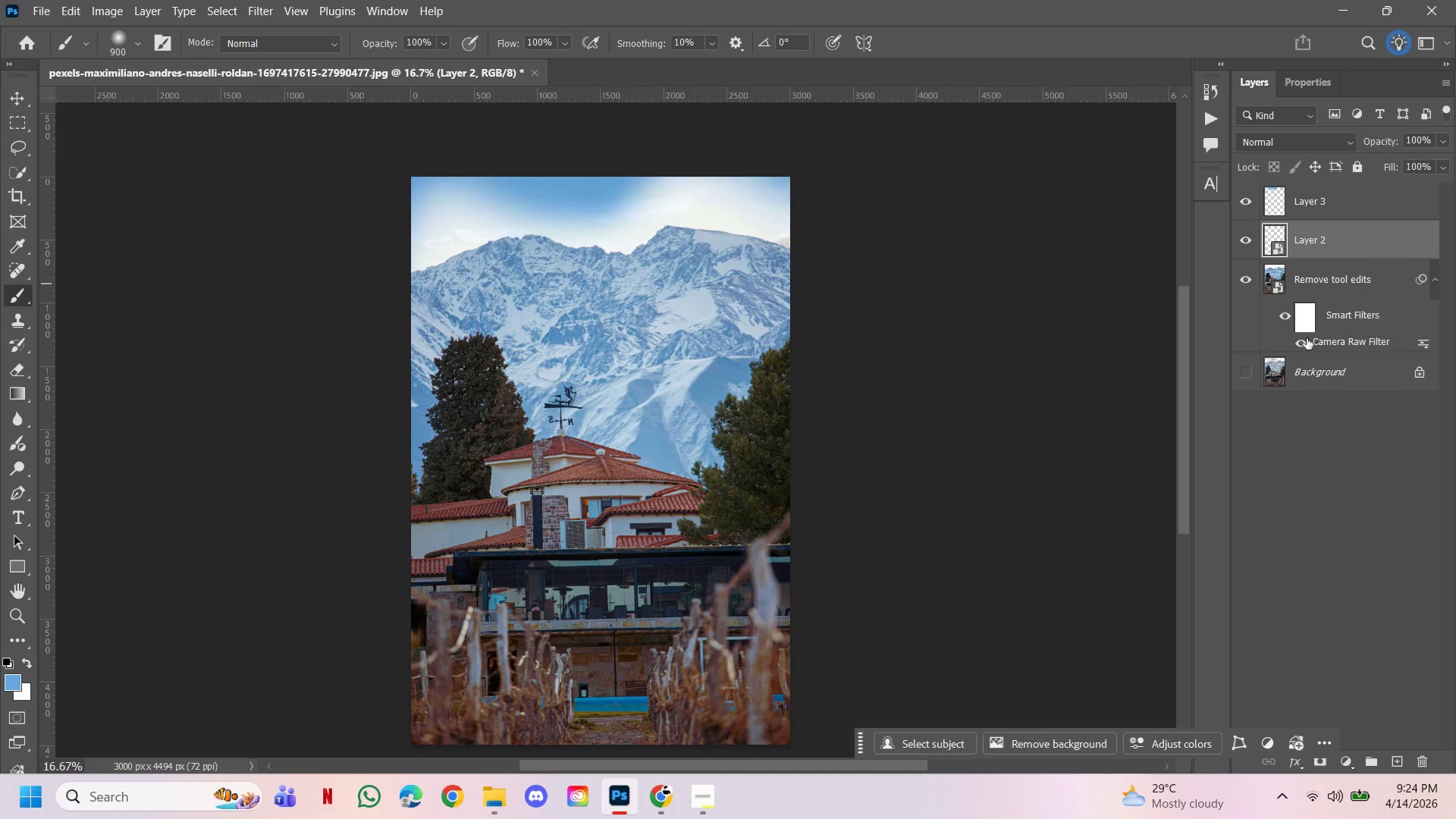 
wait(6.5)
 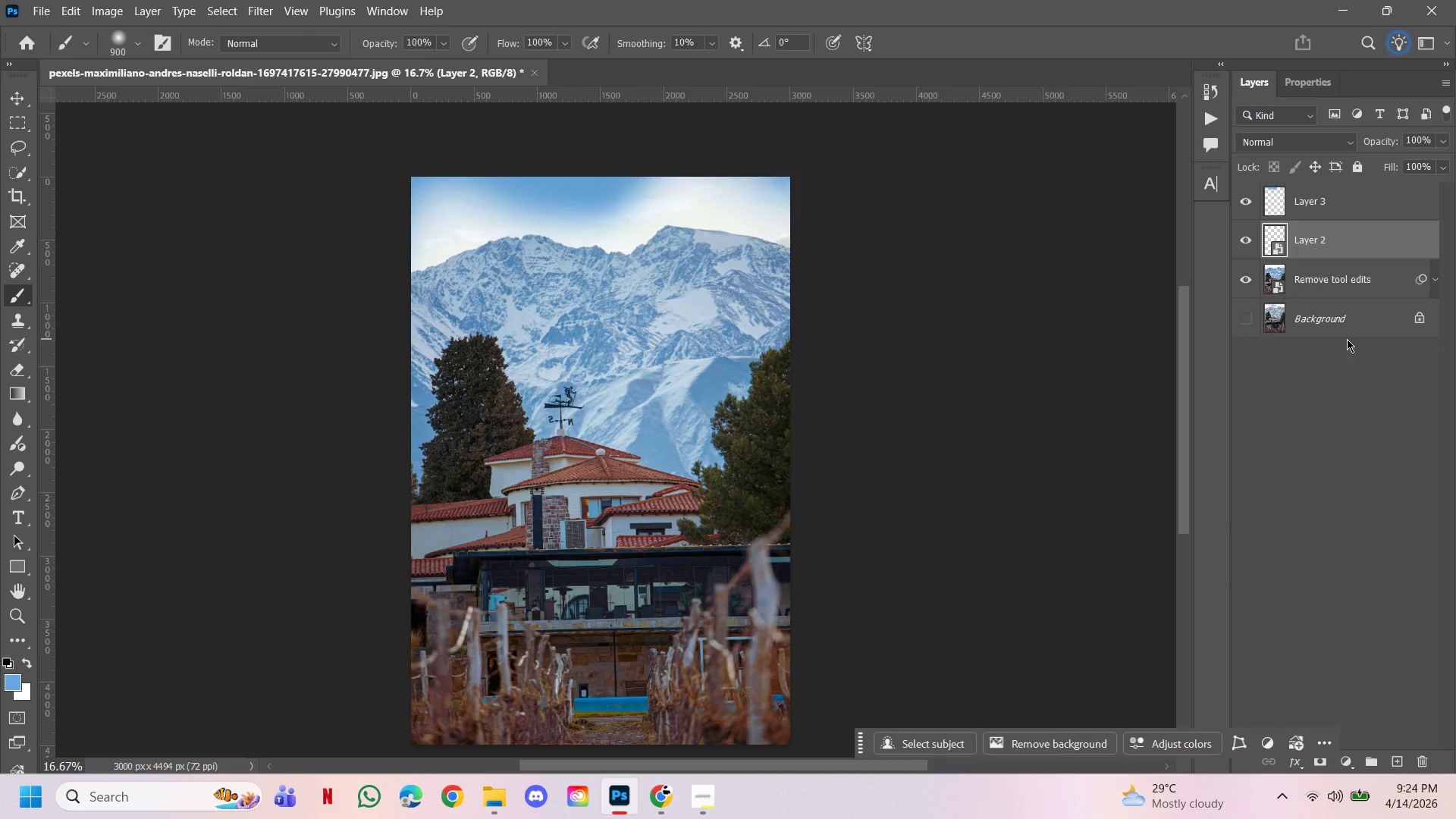 
left_click([1285, 313])
 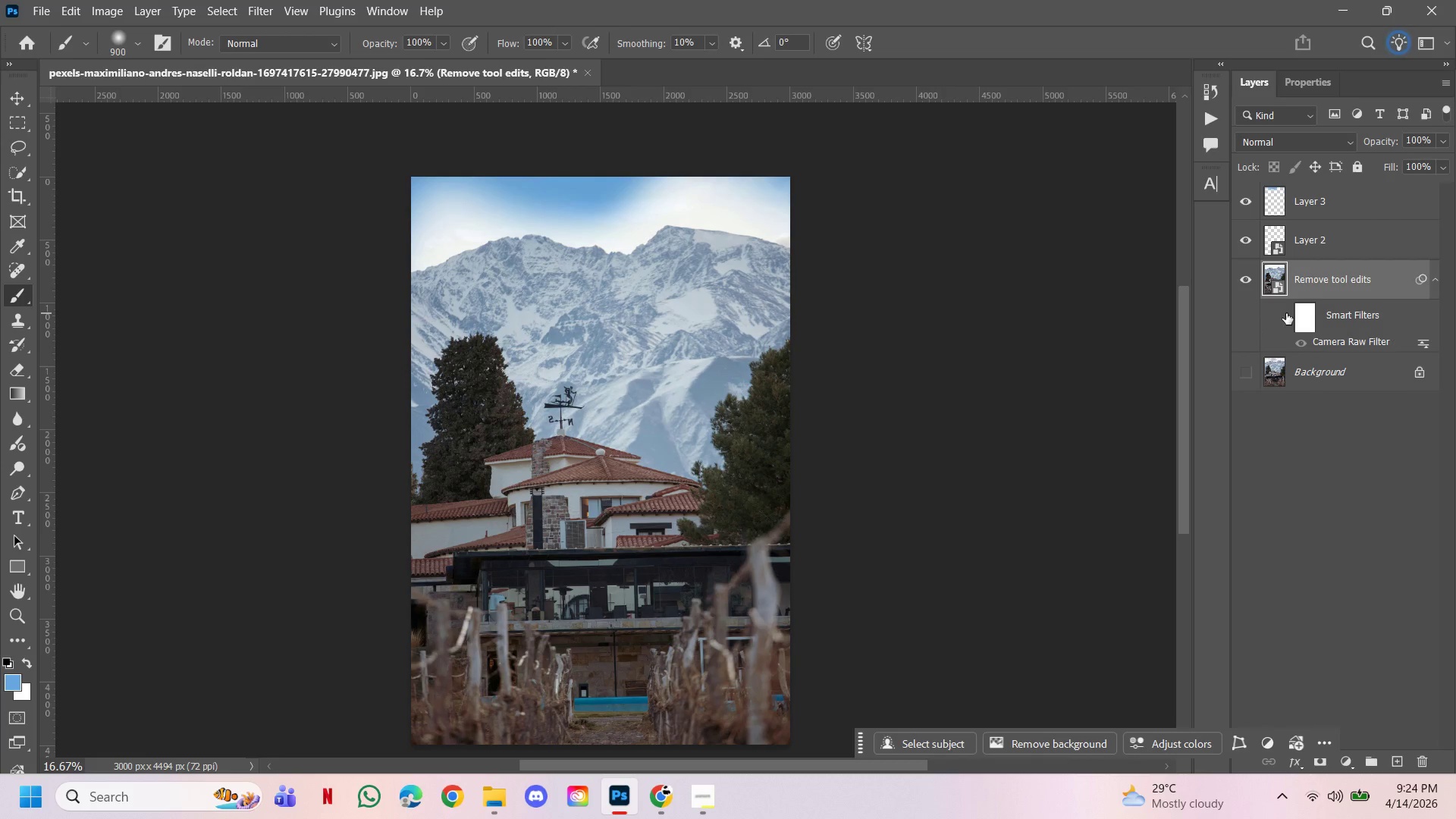 
left_click([1286, 313])
 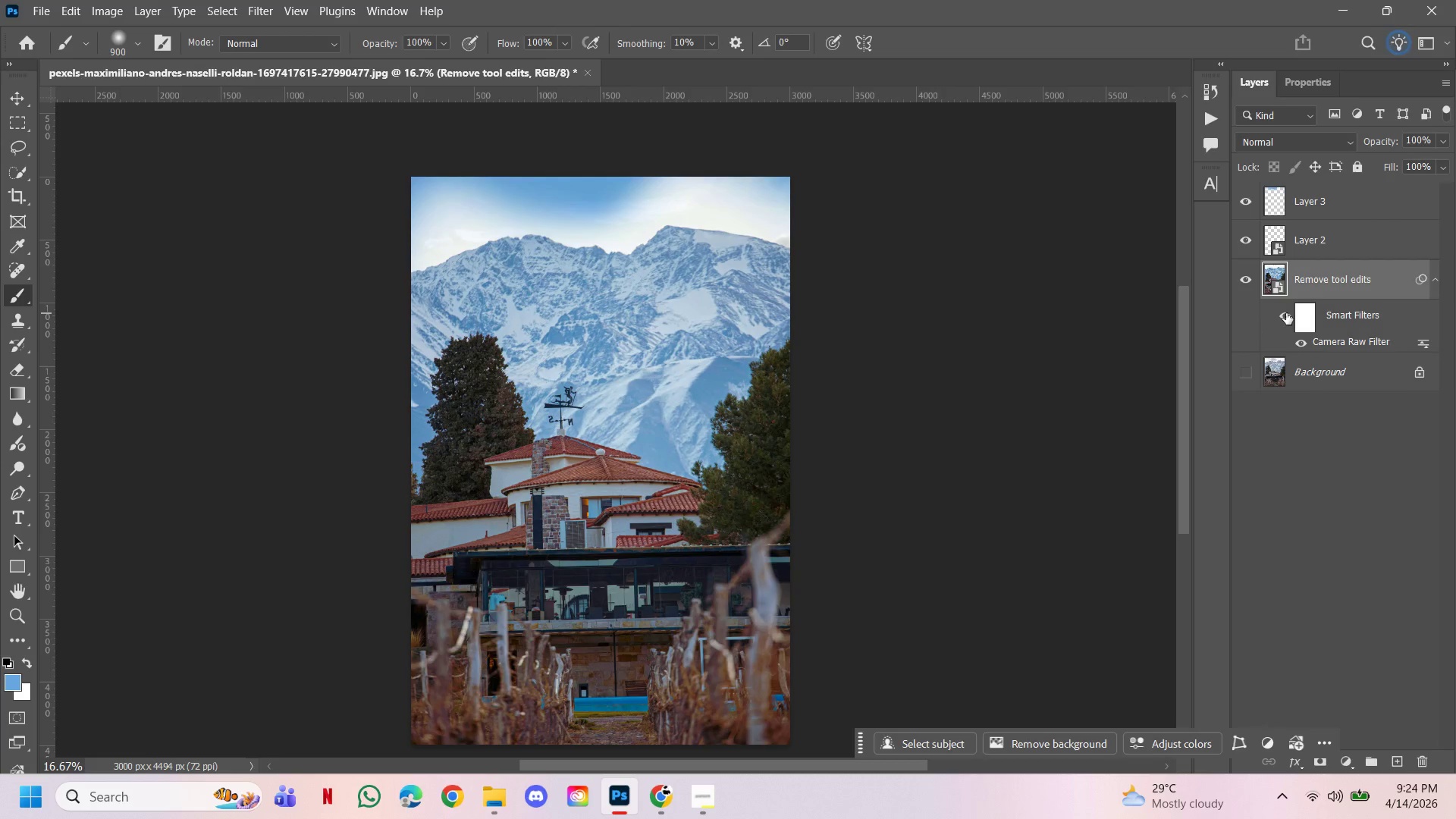 
left_click([1286, 313])
 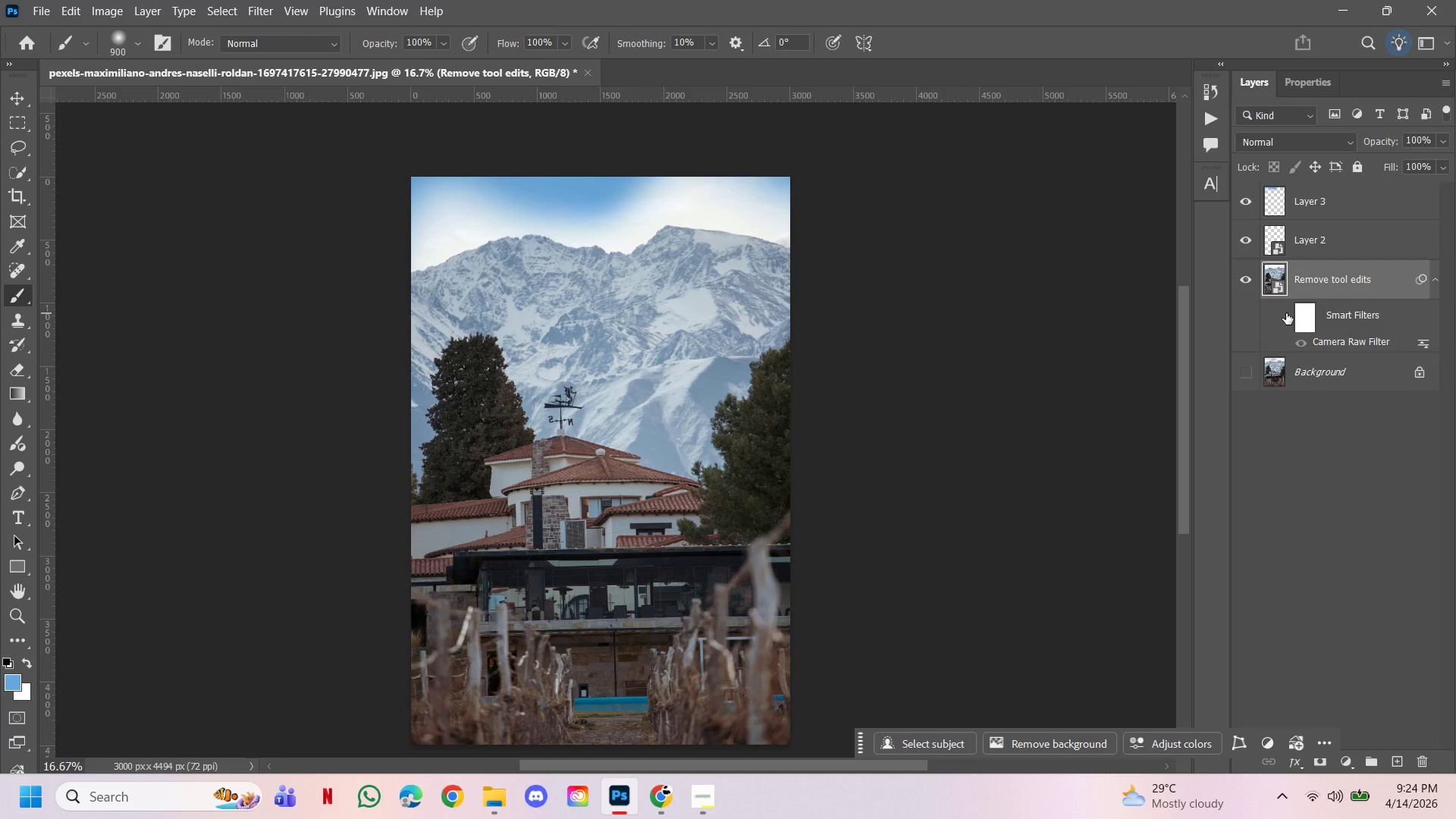 
left_click([1286, 313])
 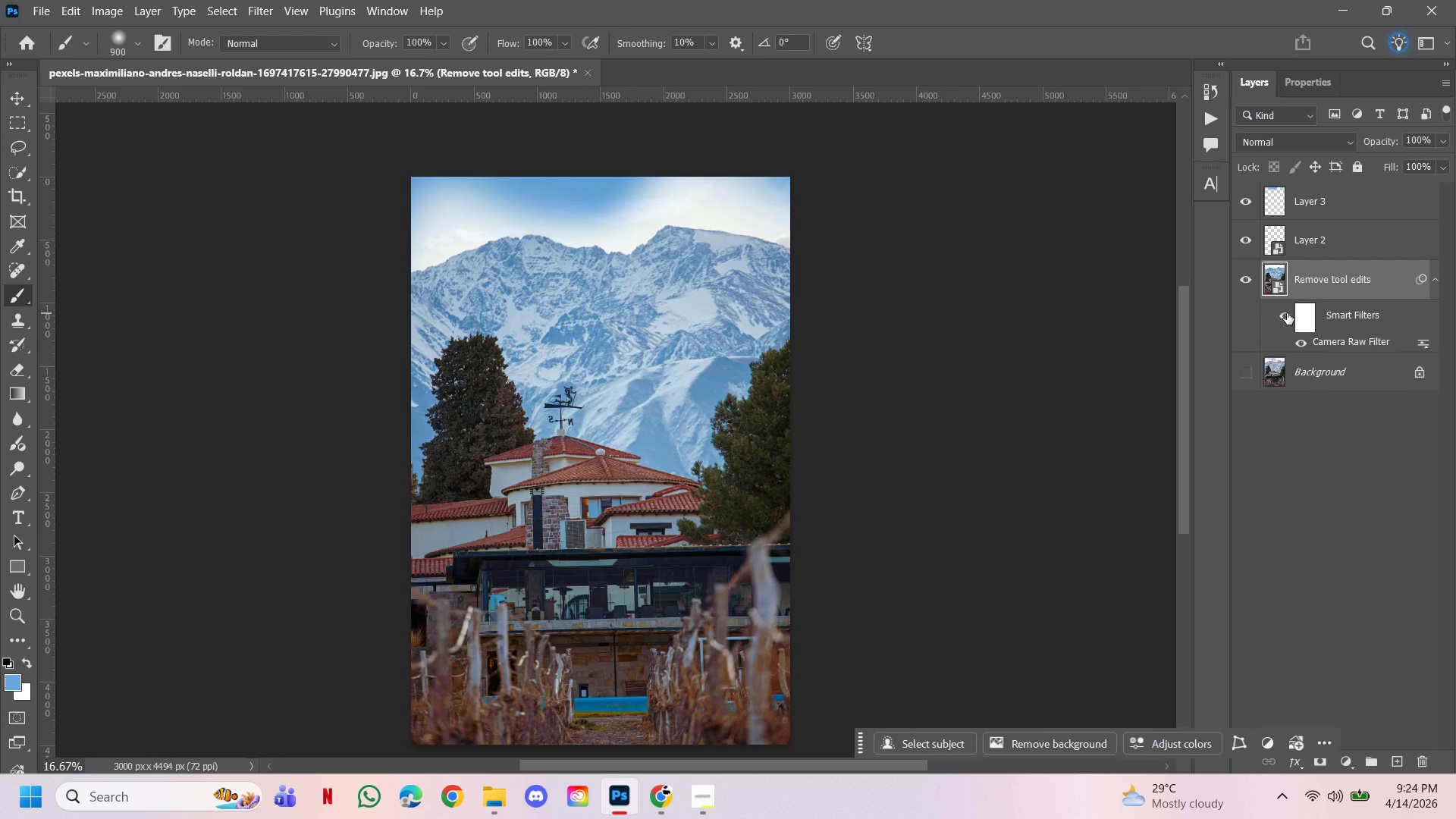 
left_click([1287, 313])
 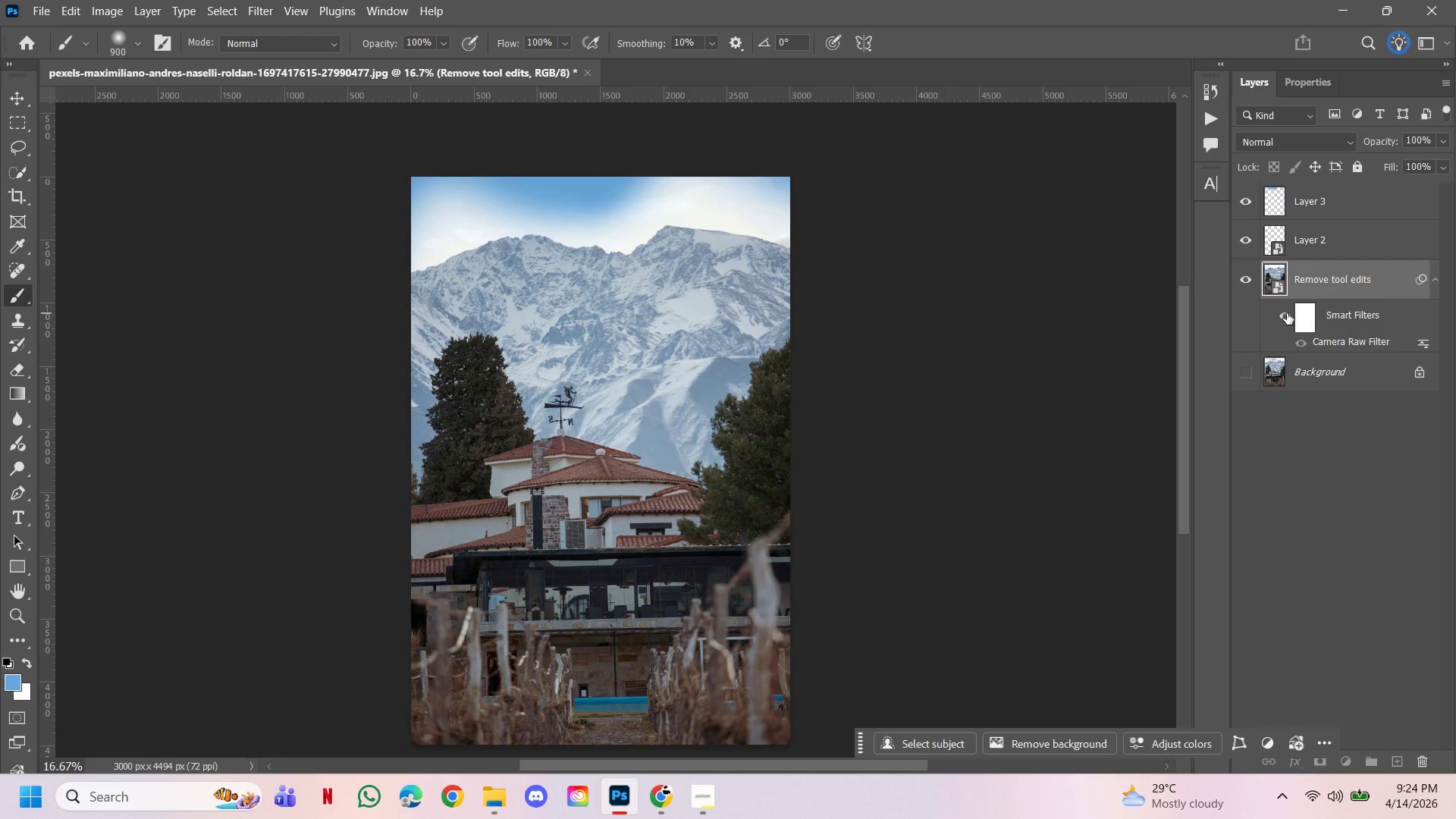 
left_click([1287, 313])
 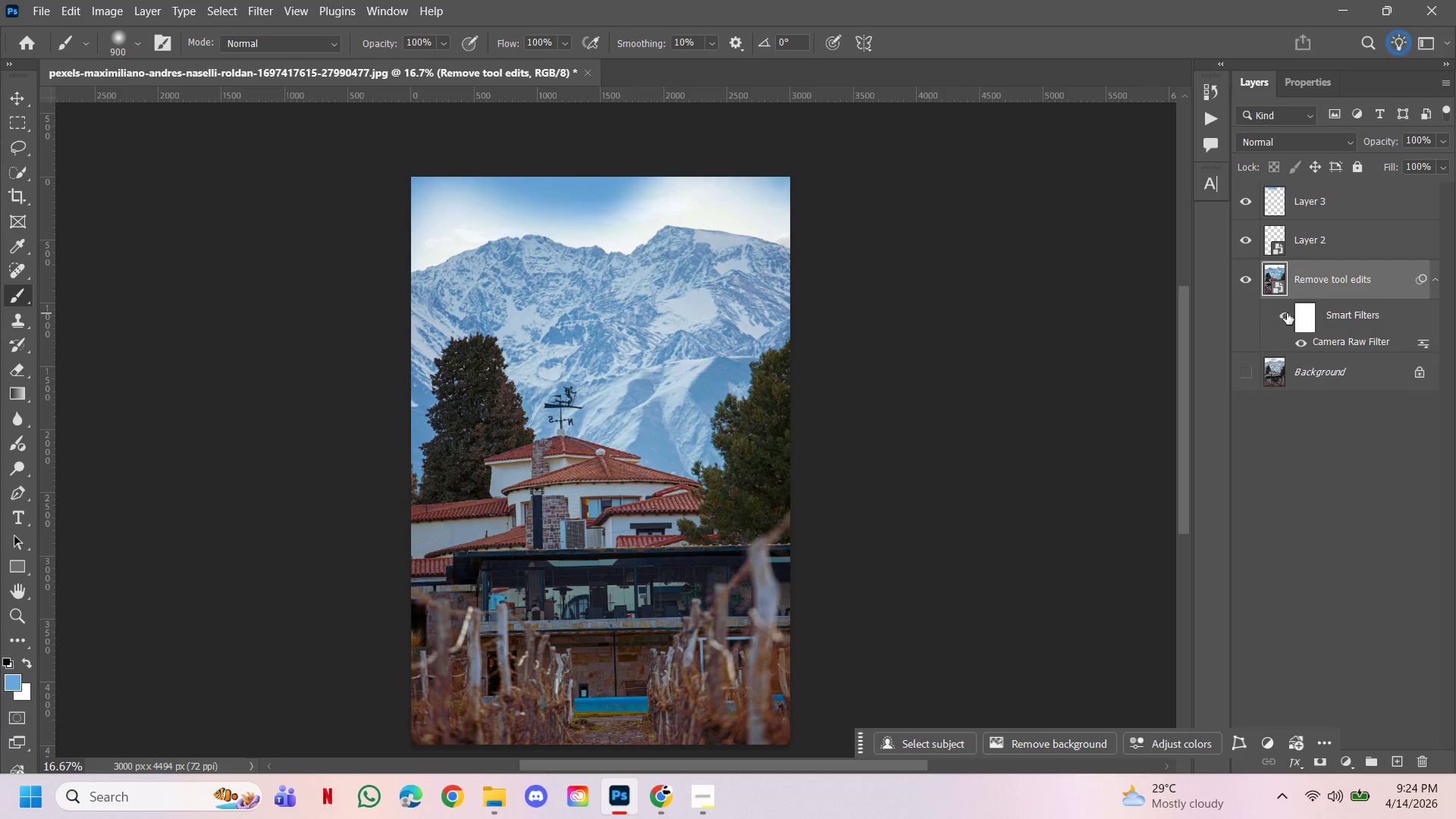 
left_click([1287, 313])
 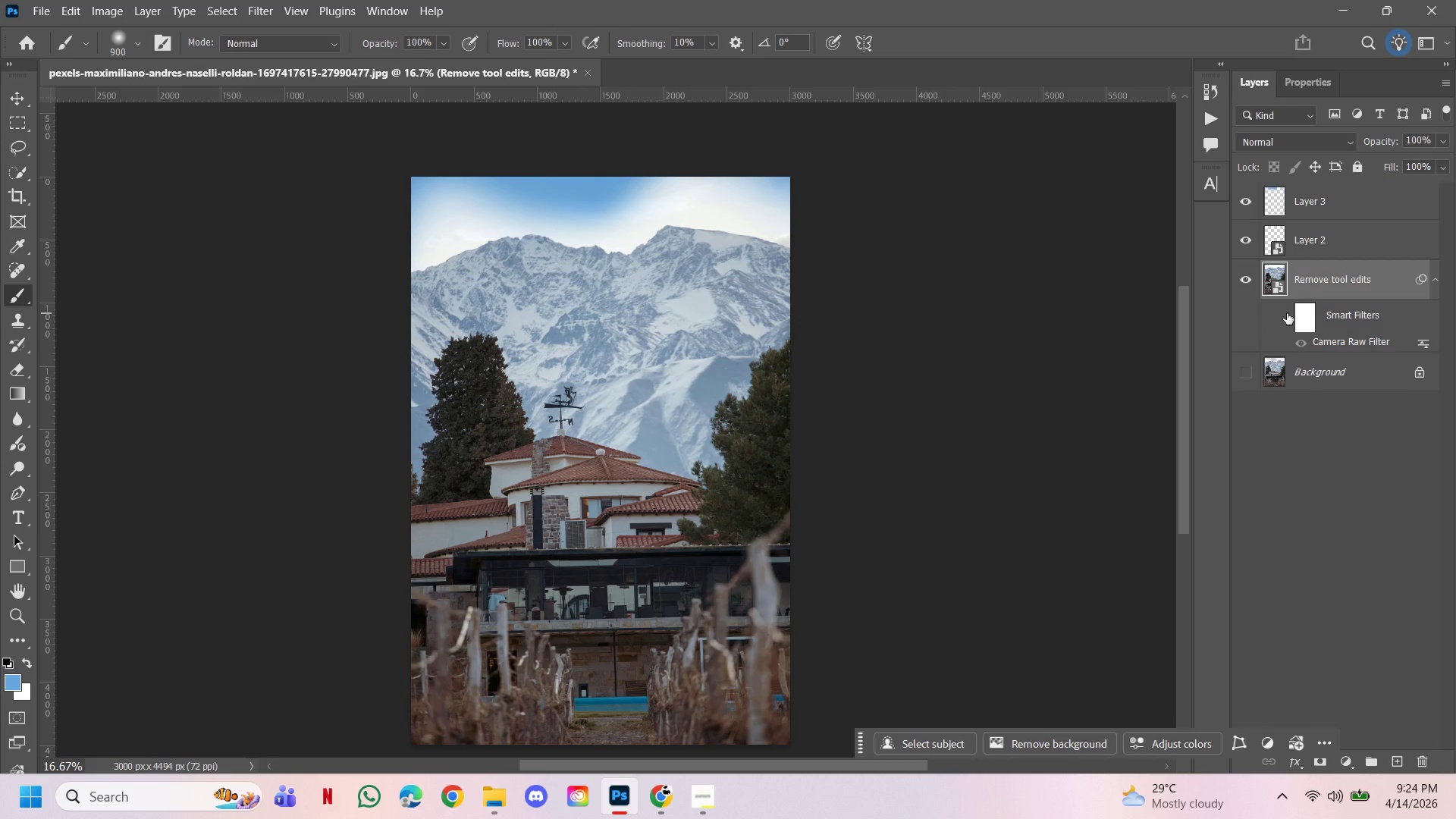 
double_click([1287, 313])
 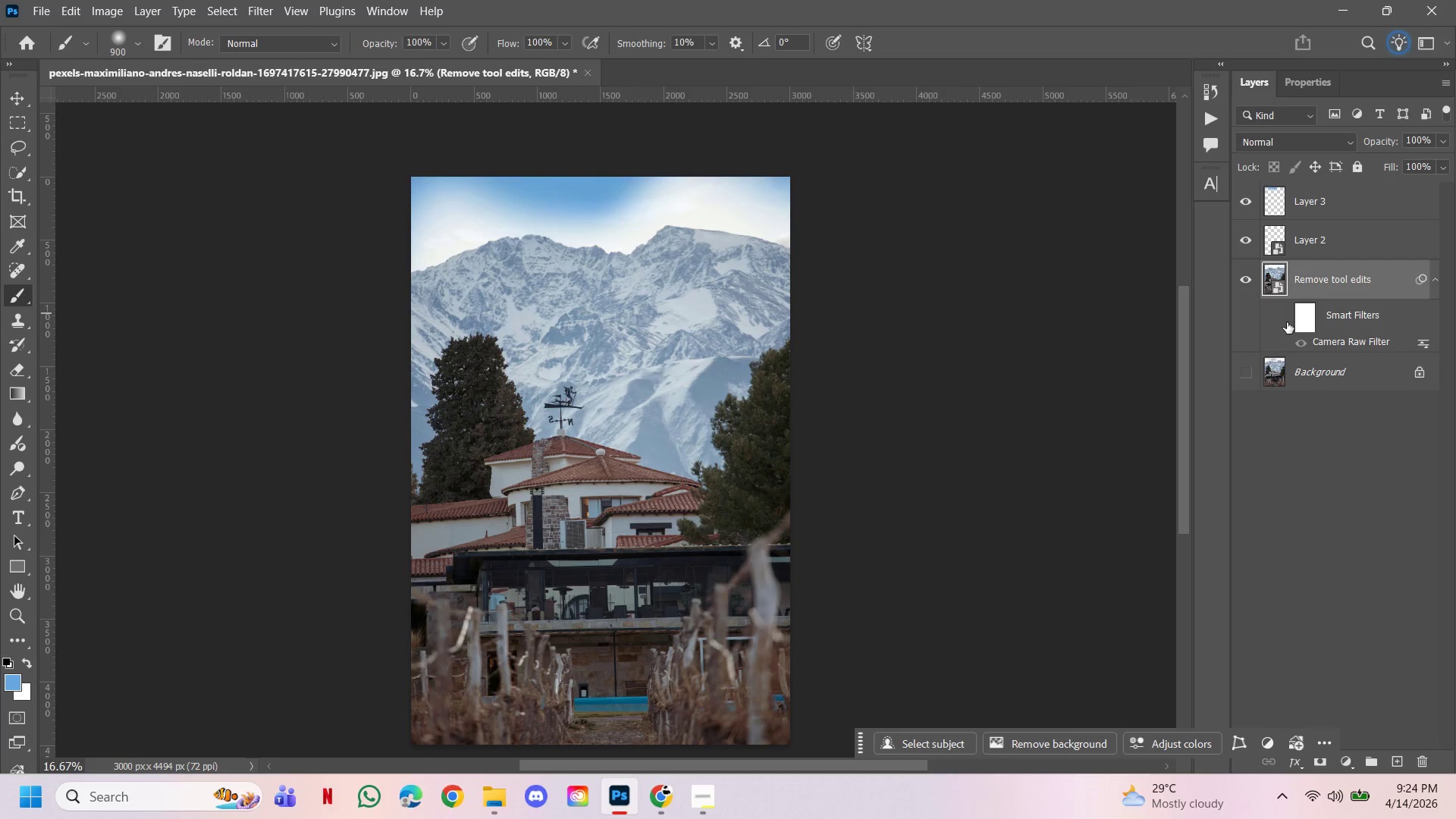 
left_click([1288, 318])
 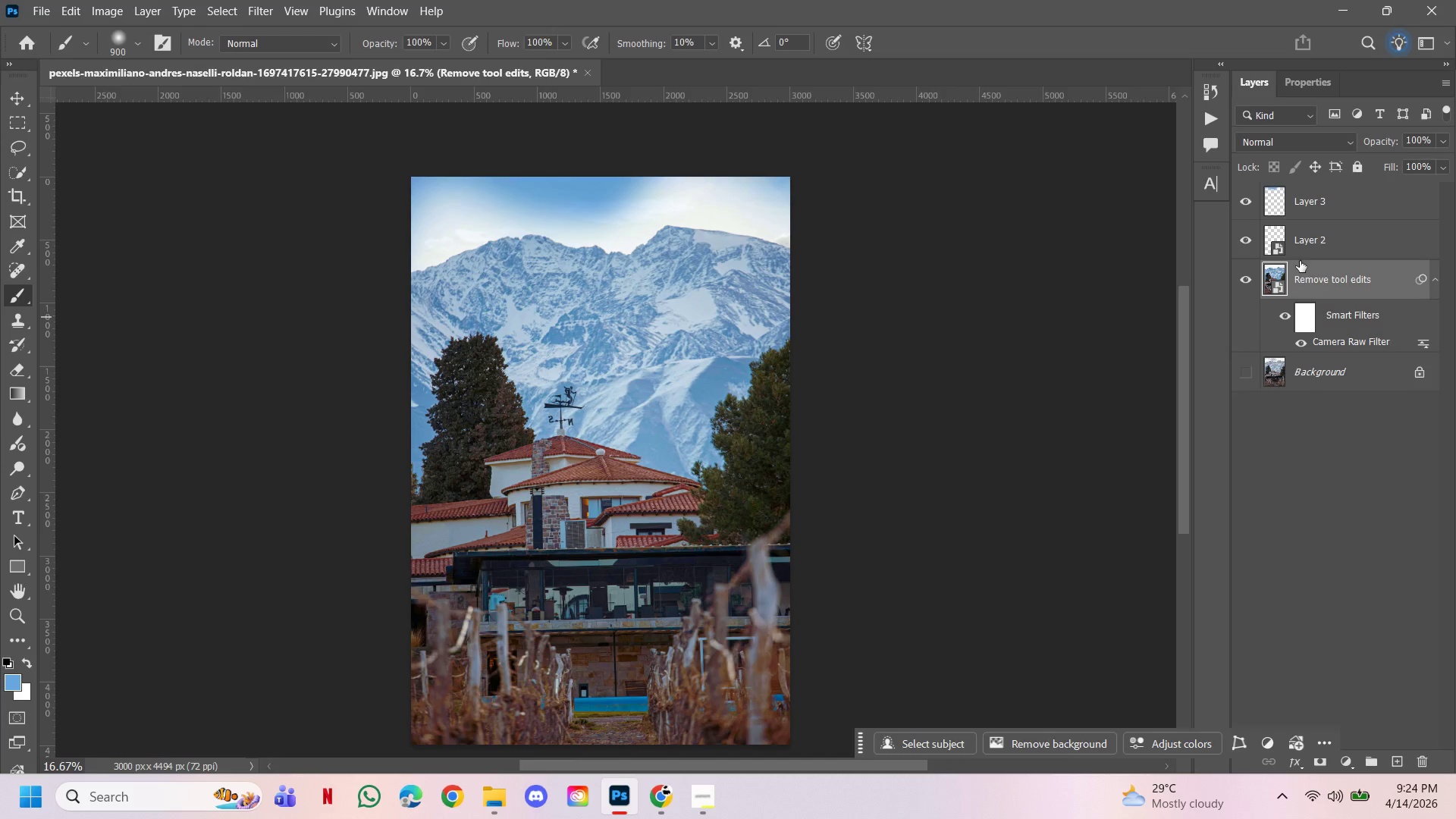 
left_click([1305, 244])
 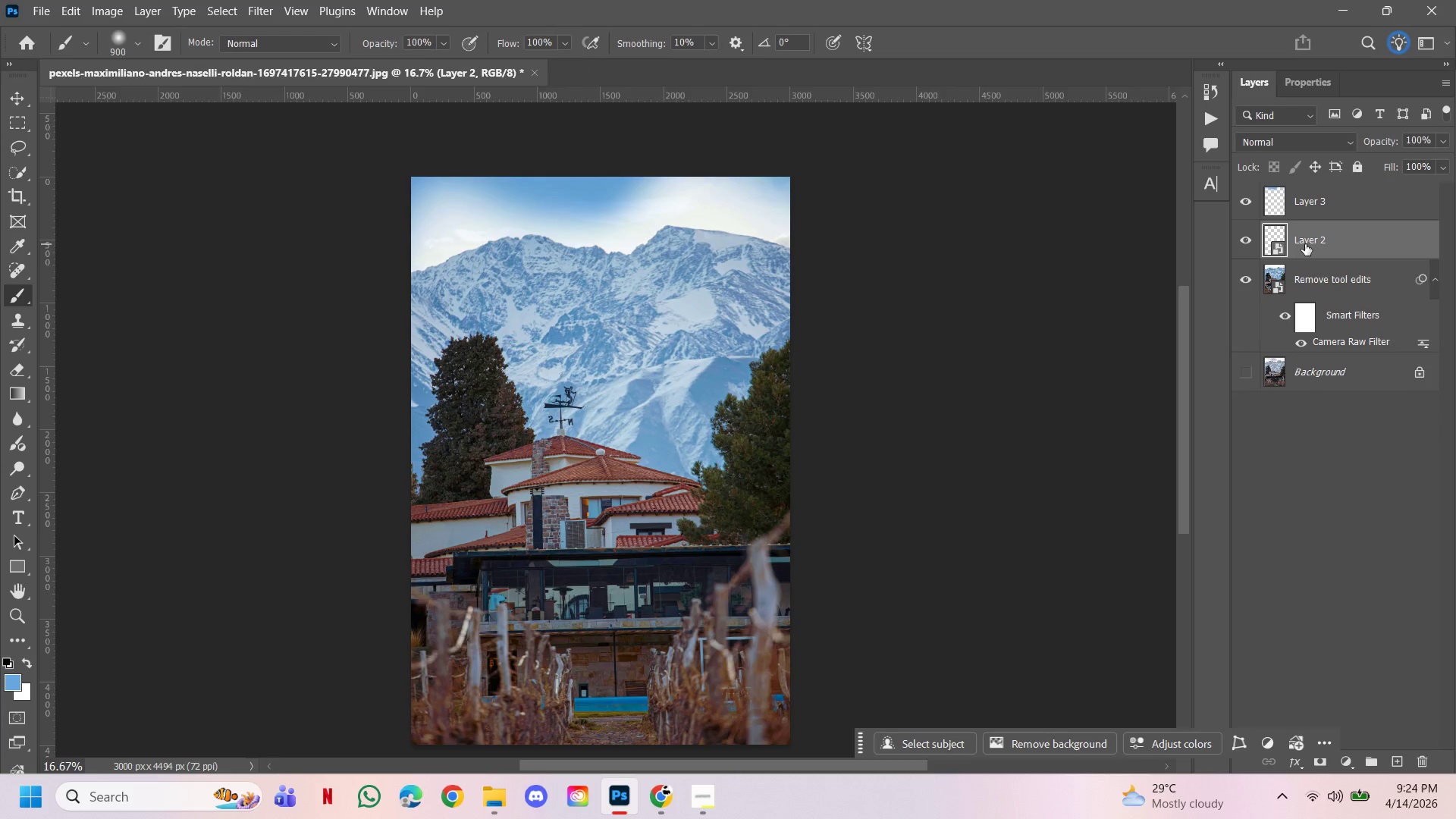 
key(Delete)
 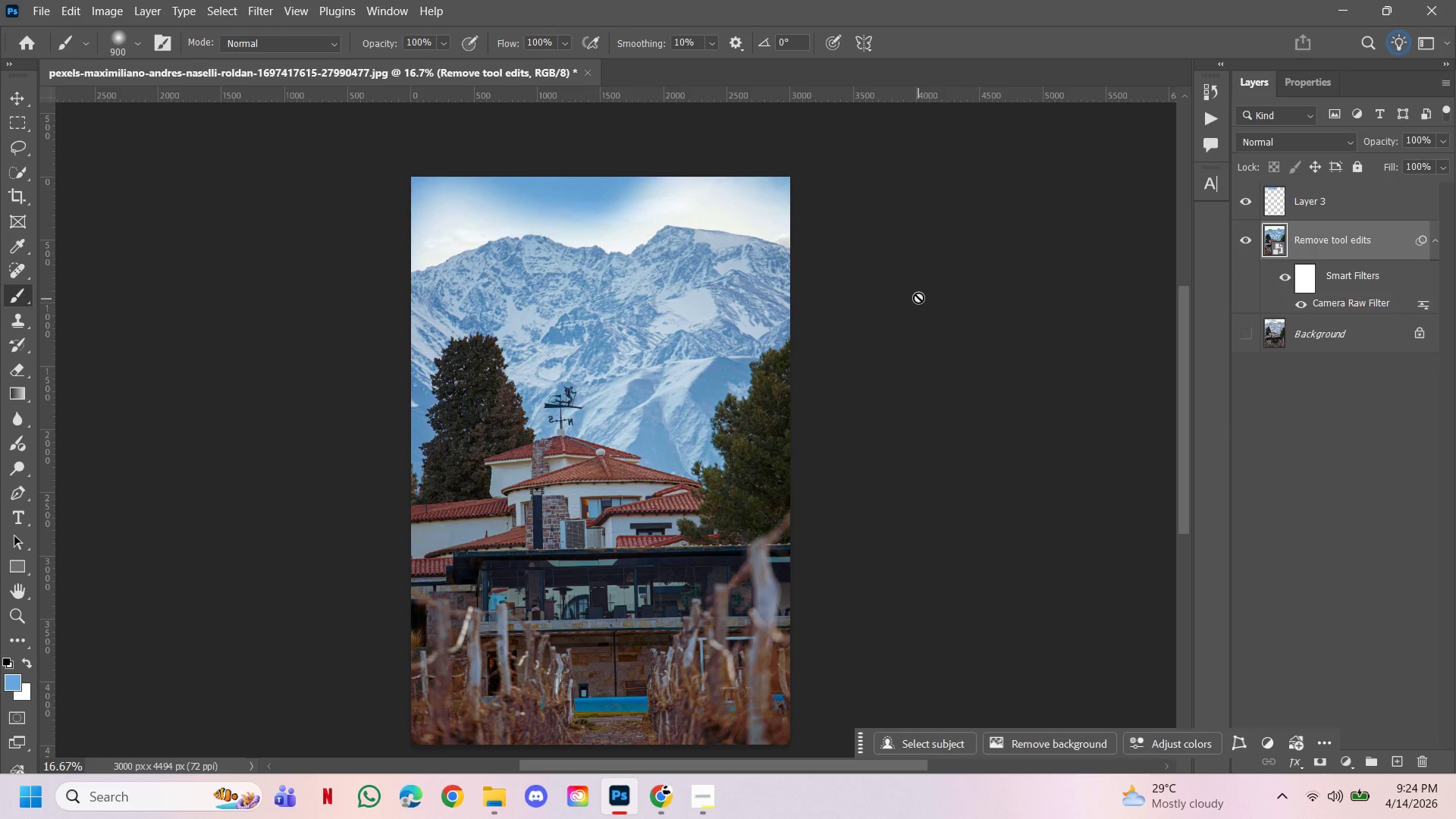 
left_click_drag(start_coordinate=[1391, 252], to_coordinate=[1331, 228])
 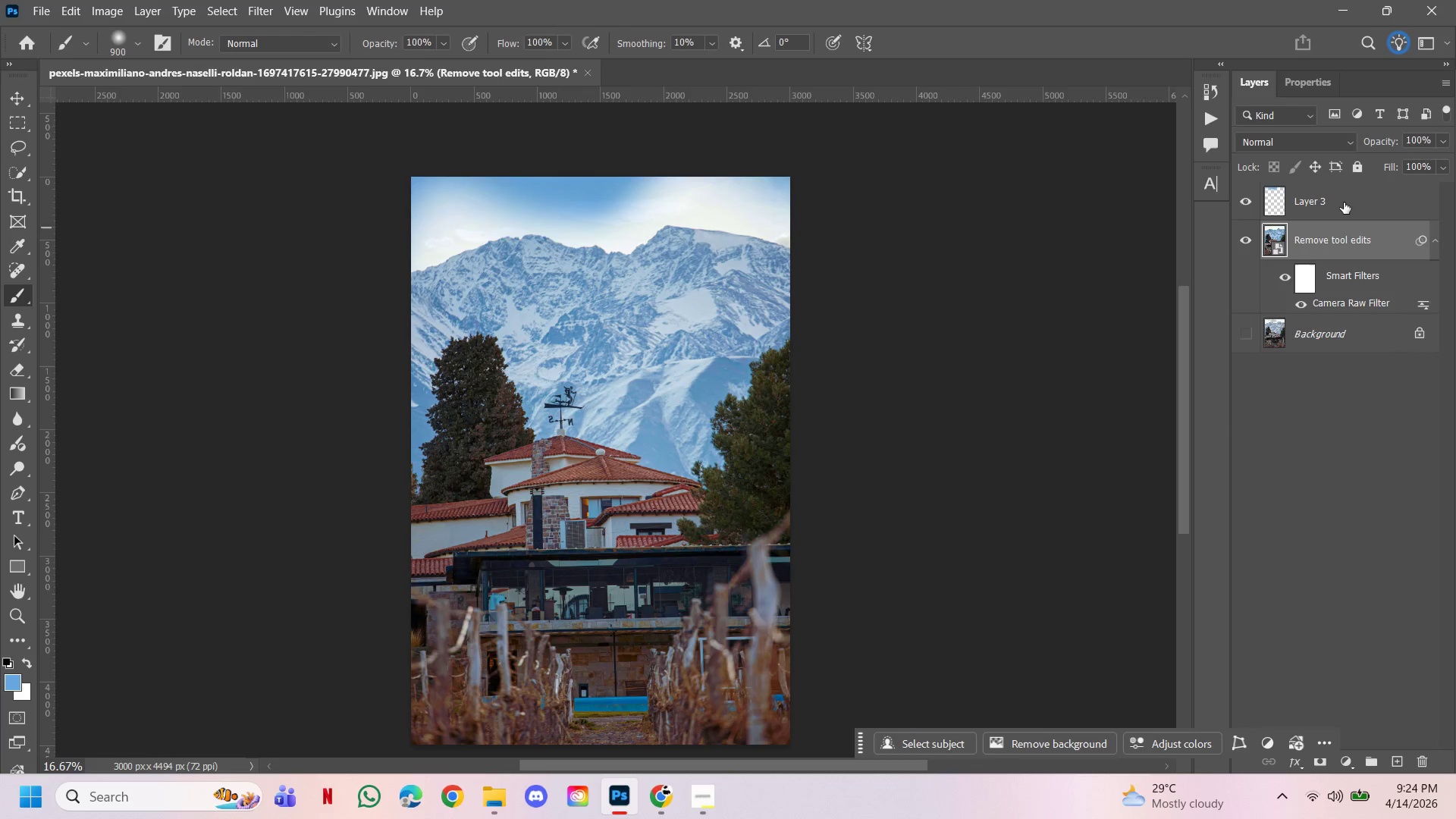 
key(Control+ControlLeft)
 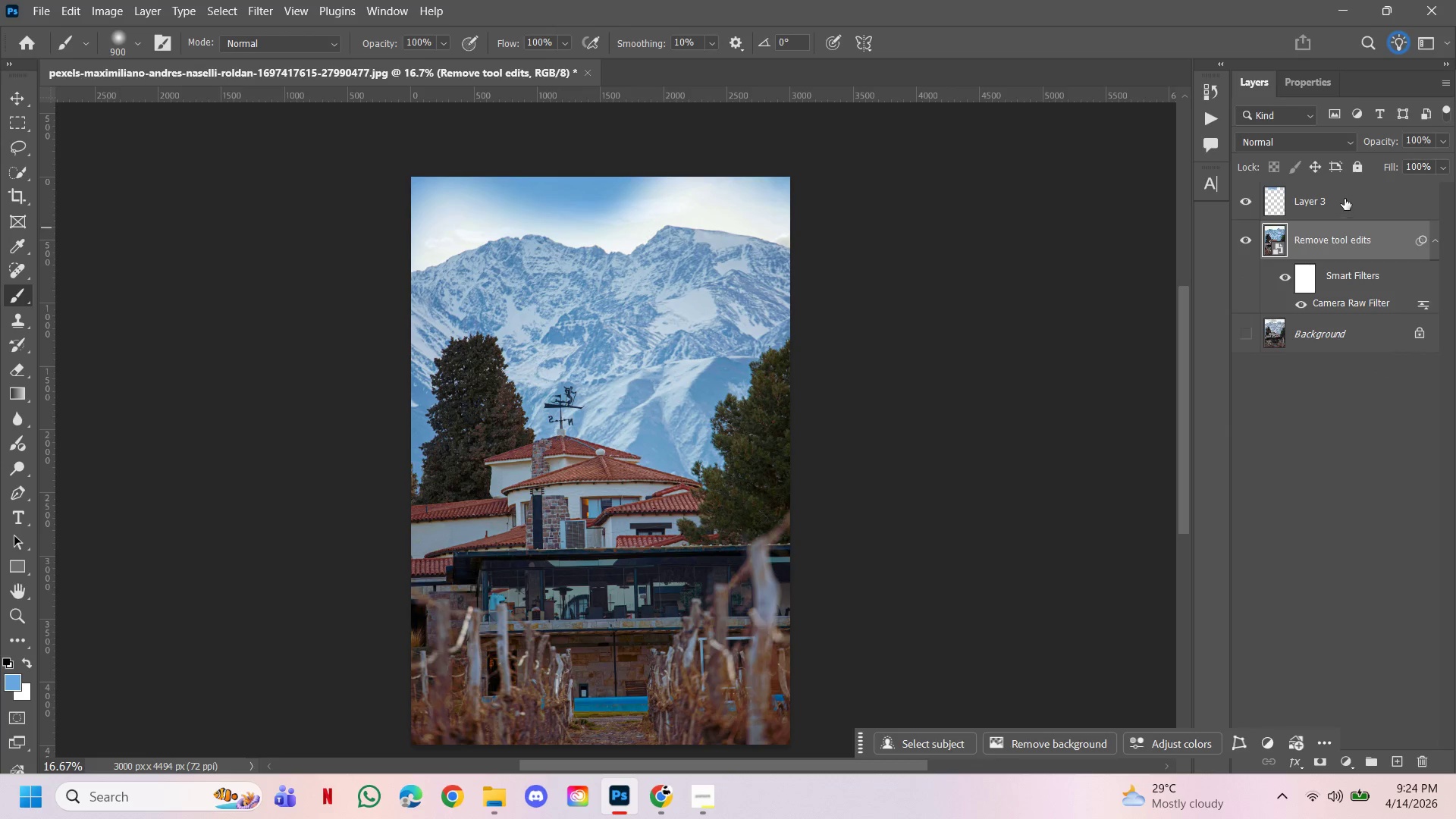 
left_click_drag(start_coordinate=[1345, 199], to_coordinate=[1340, 202])
 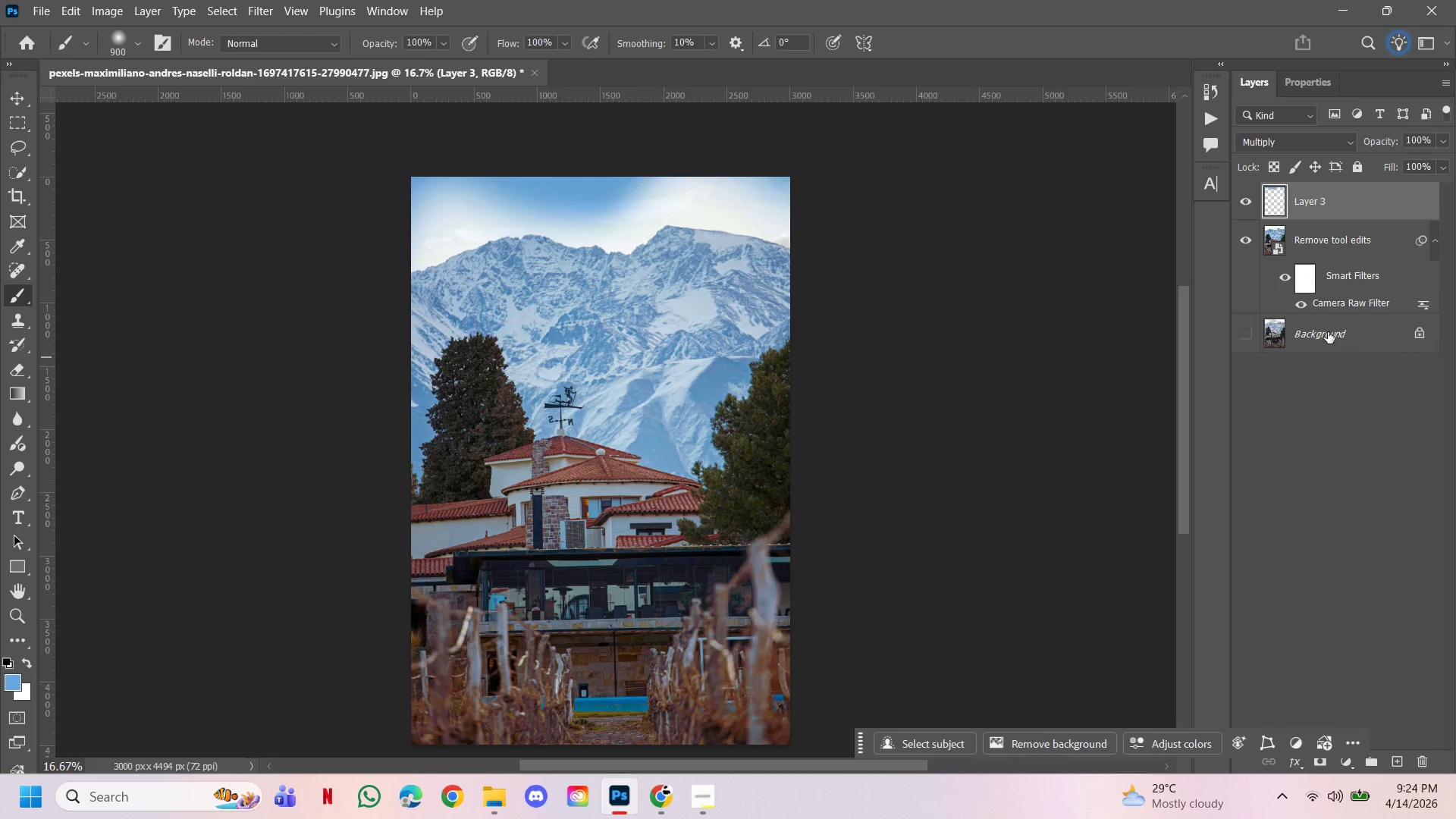 
left_click([1336, 243])
 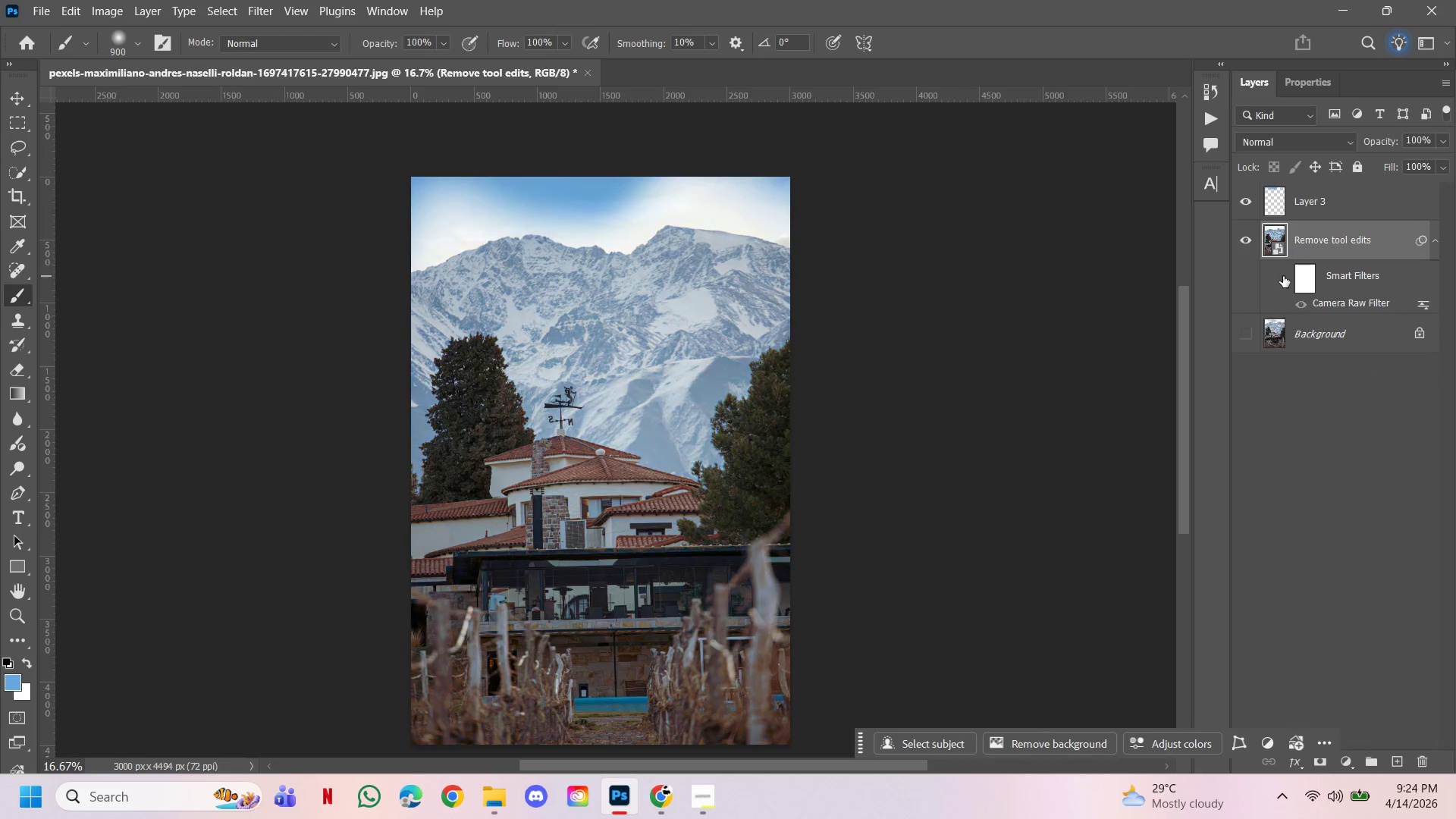 
double_click([1283, 276])
 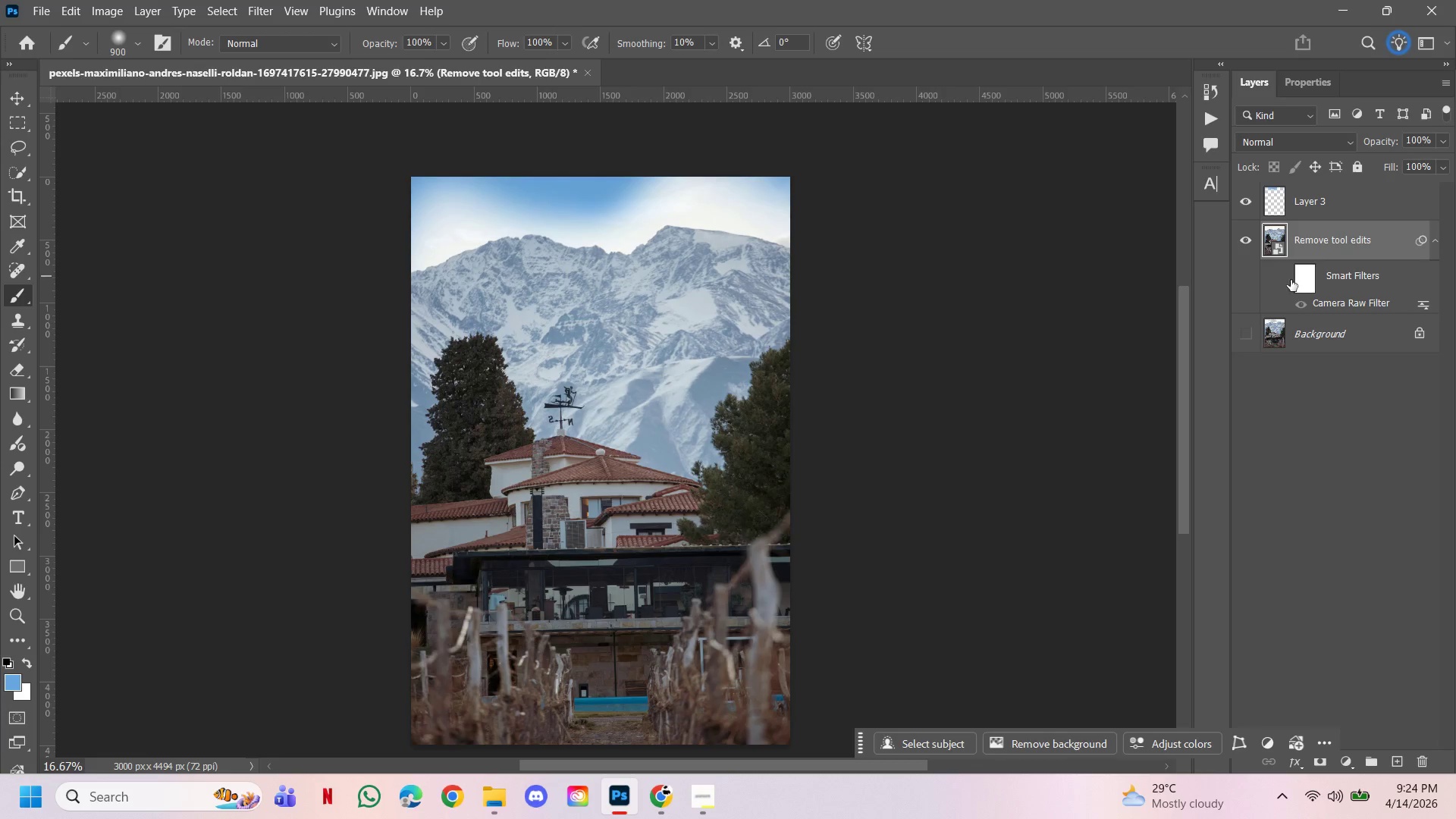 
left_click([1284, 277])
 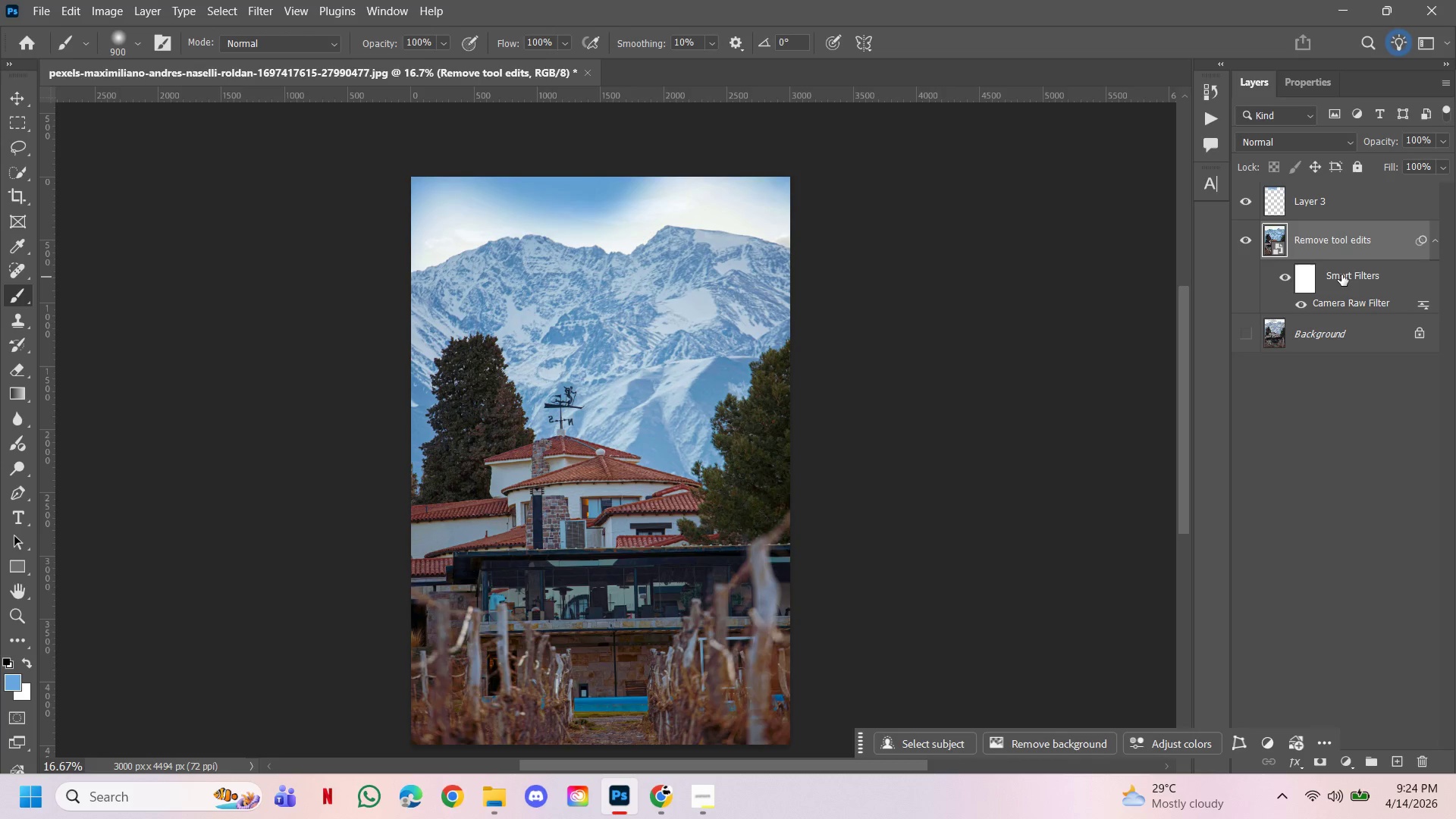 
double_click([1341, 275])
 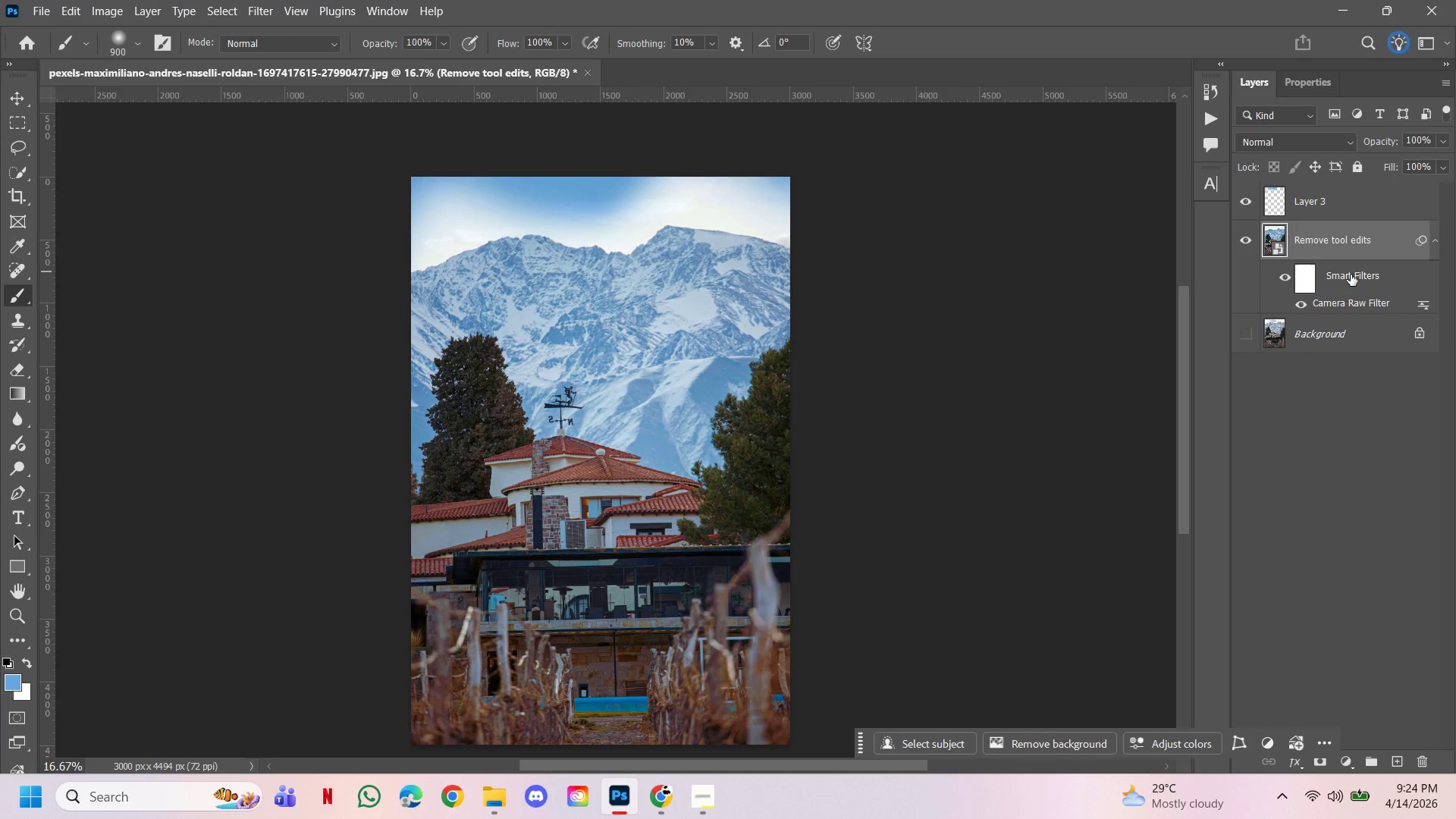 
left_click([1350, 300])
 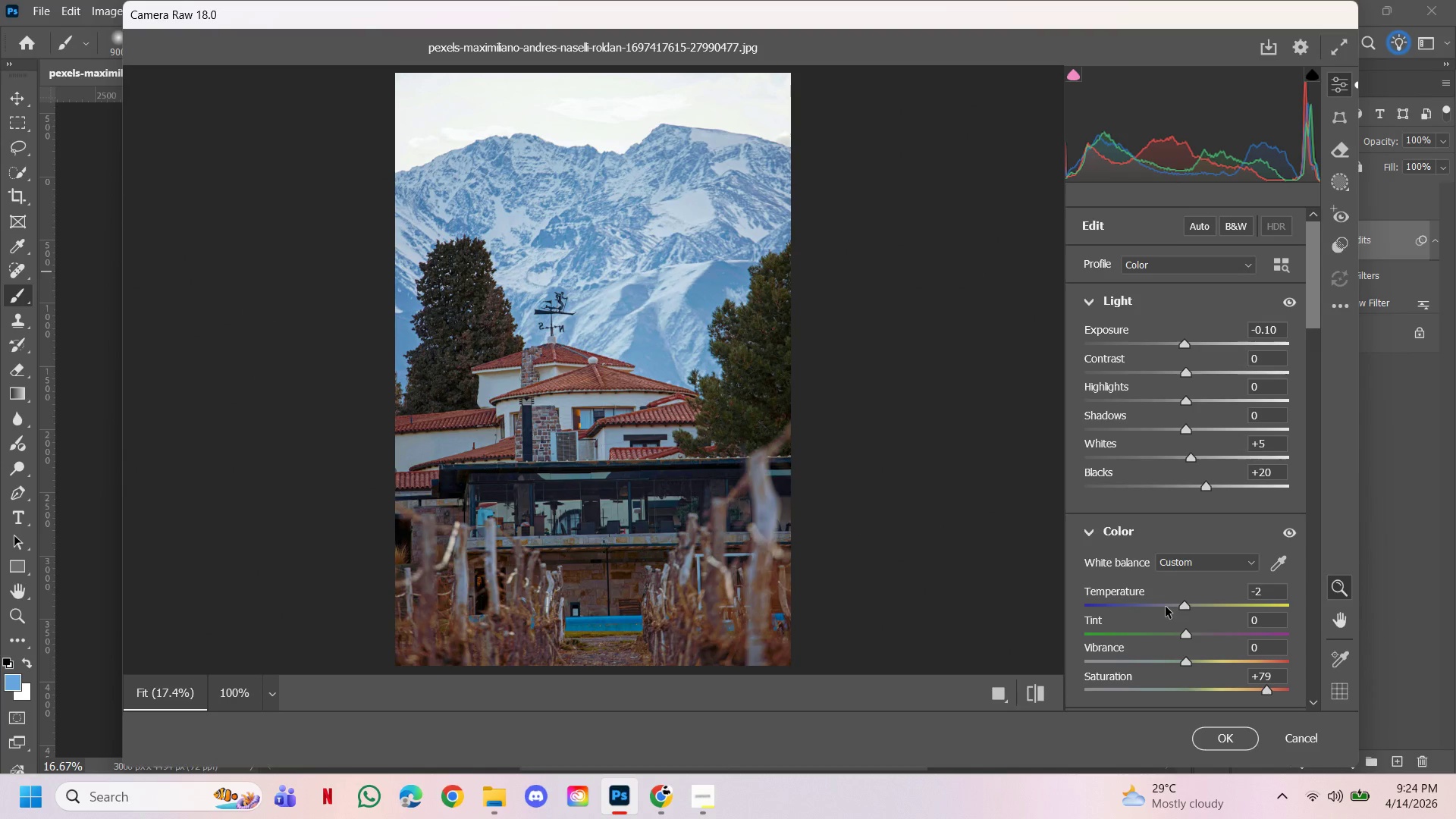 
left_click_drag(start_coordinate=[1182, 633], to_coordinate=[1161, 629])
 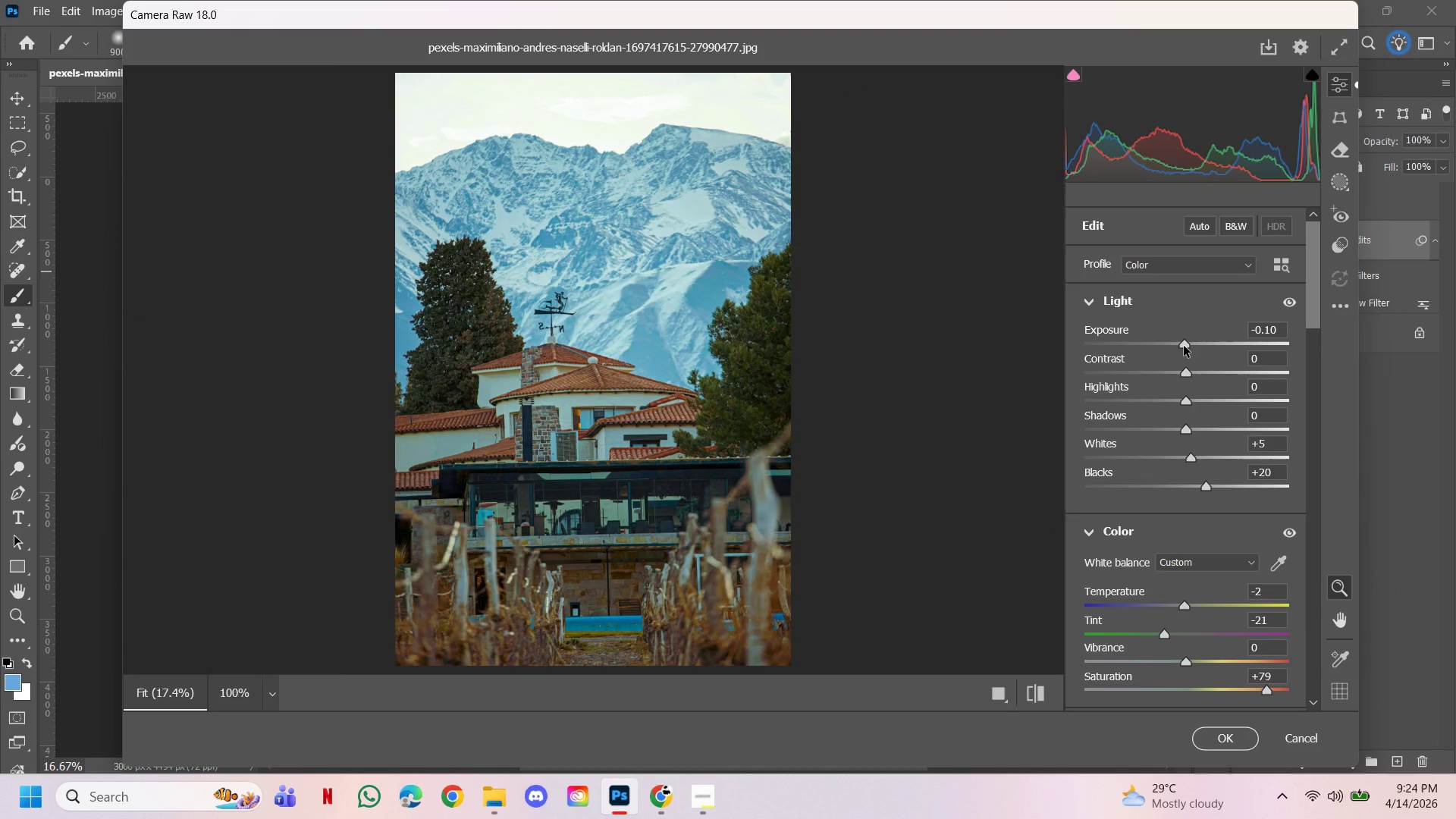 
left_click_drag(start_coordinate=[1184, 346], to_coordinate=[1189, 344])
 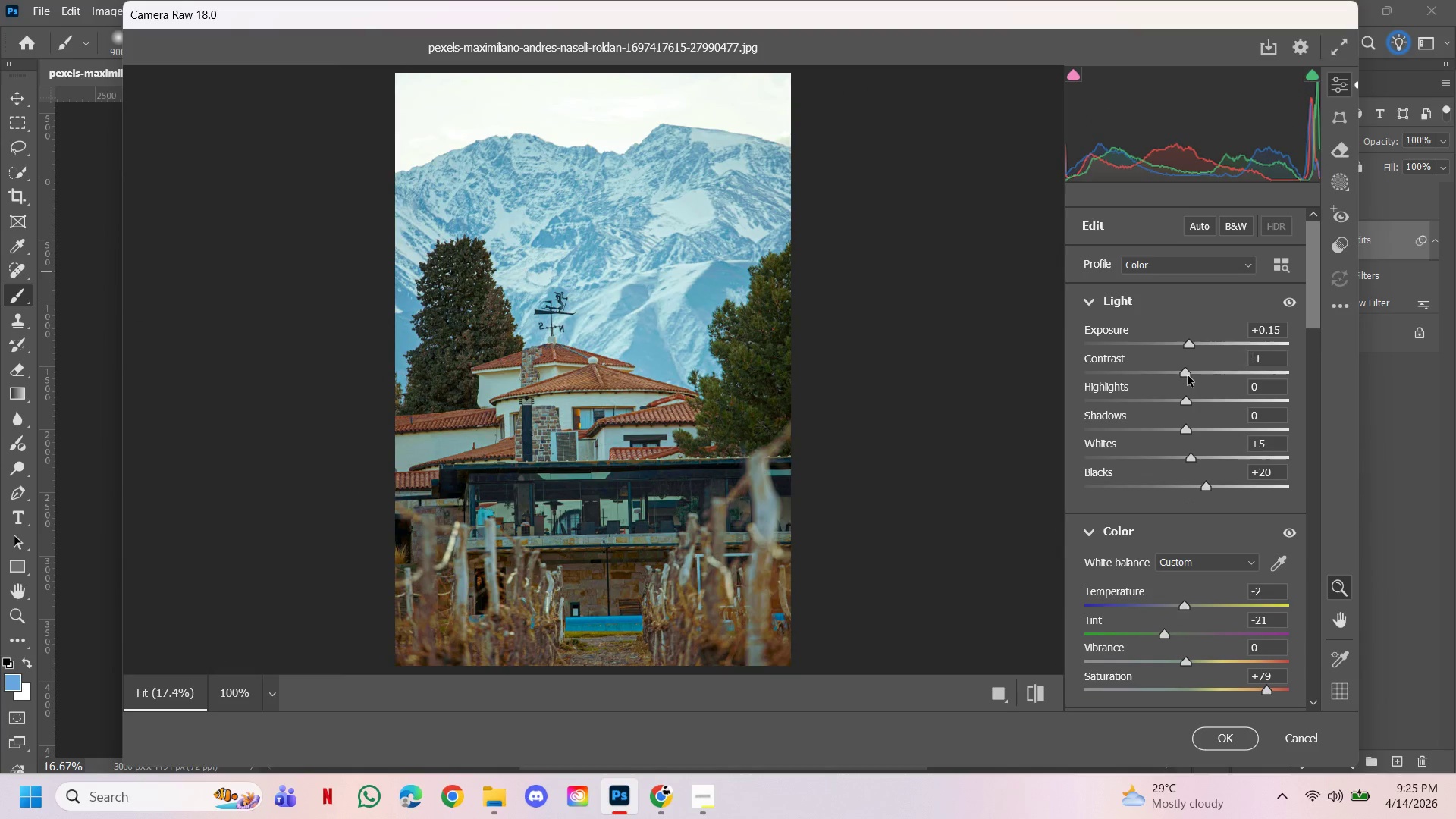 
left_click_drag(start_coordinate=[1188, 375], to_coordinate=[1116, 369])
 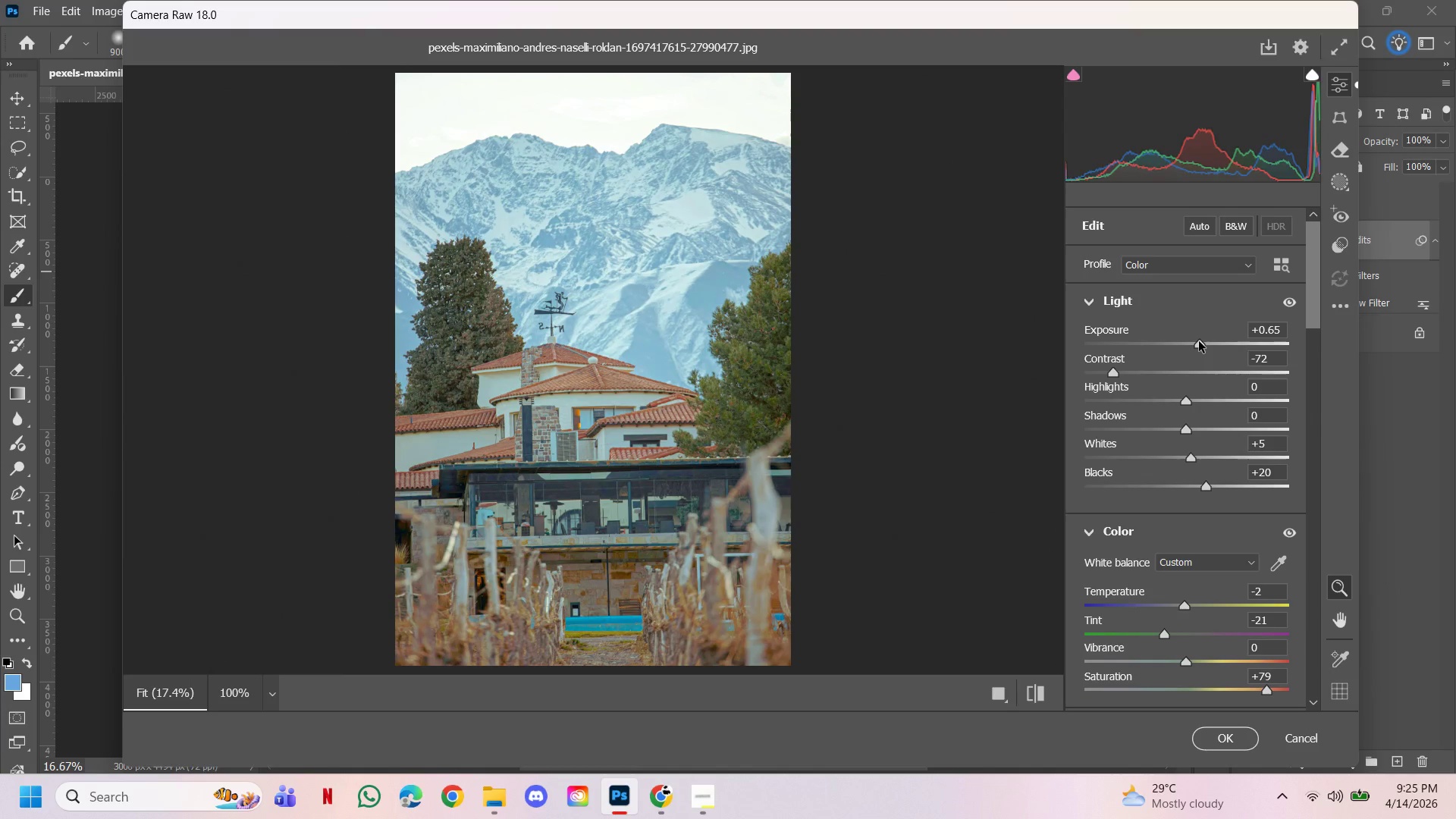 
wait(6.89)
 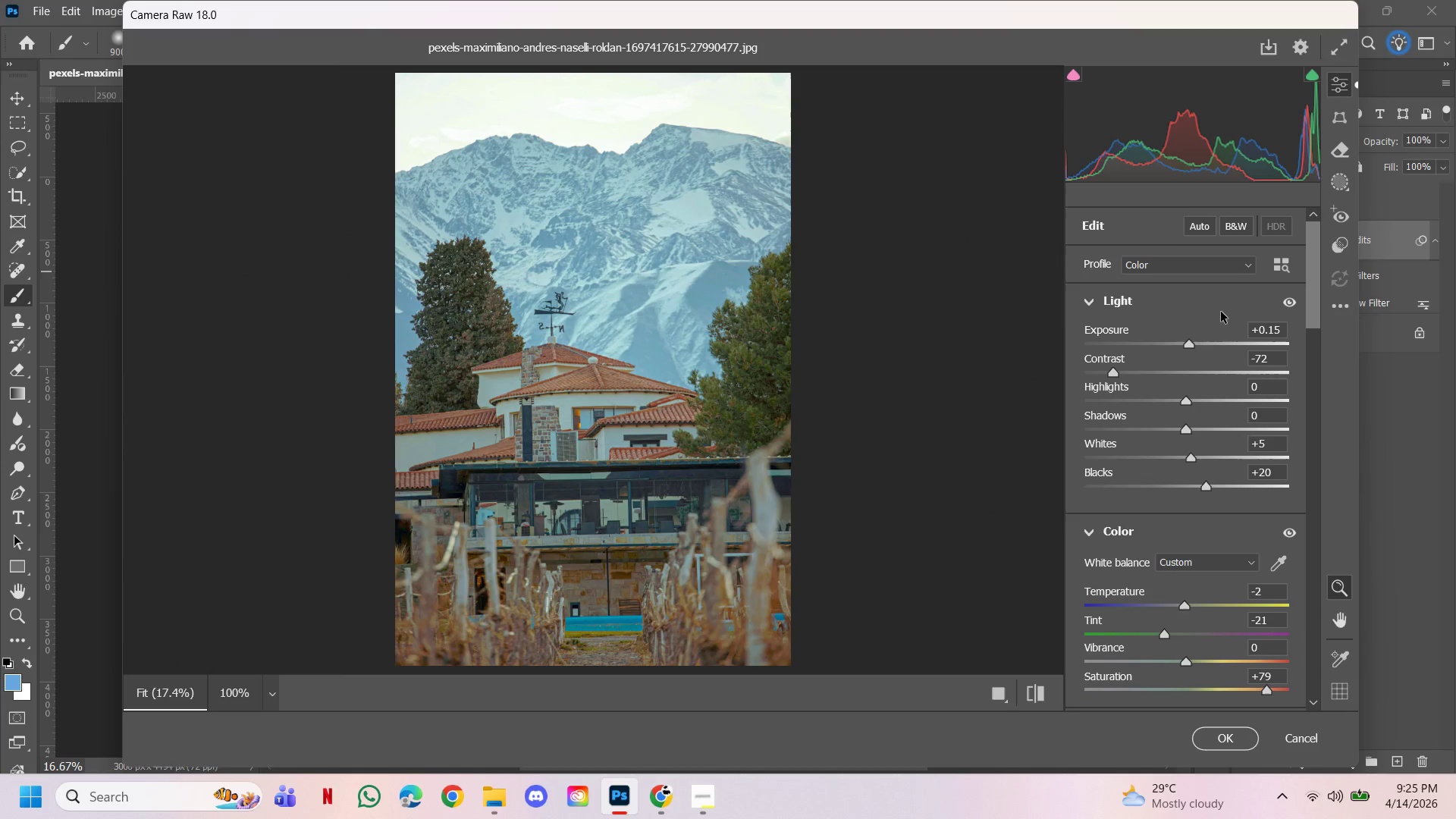 
left_click_drag(start_coordinate=[1189, 461], to_coordinate=[1228, 485])
 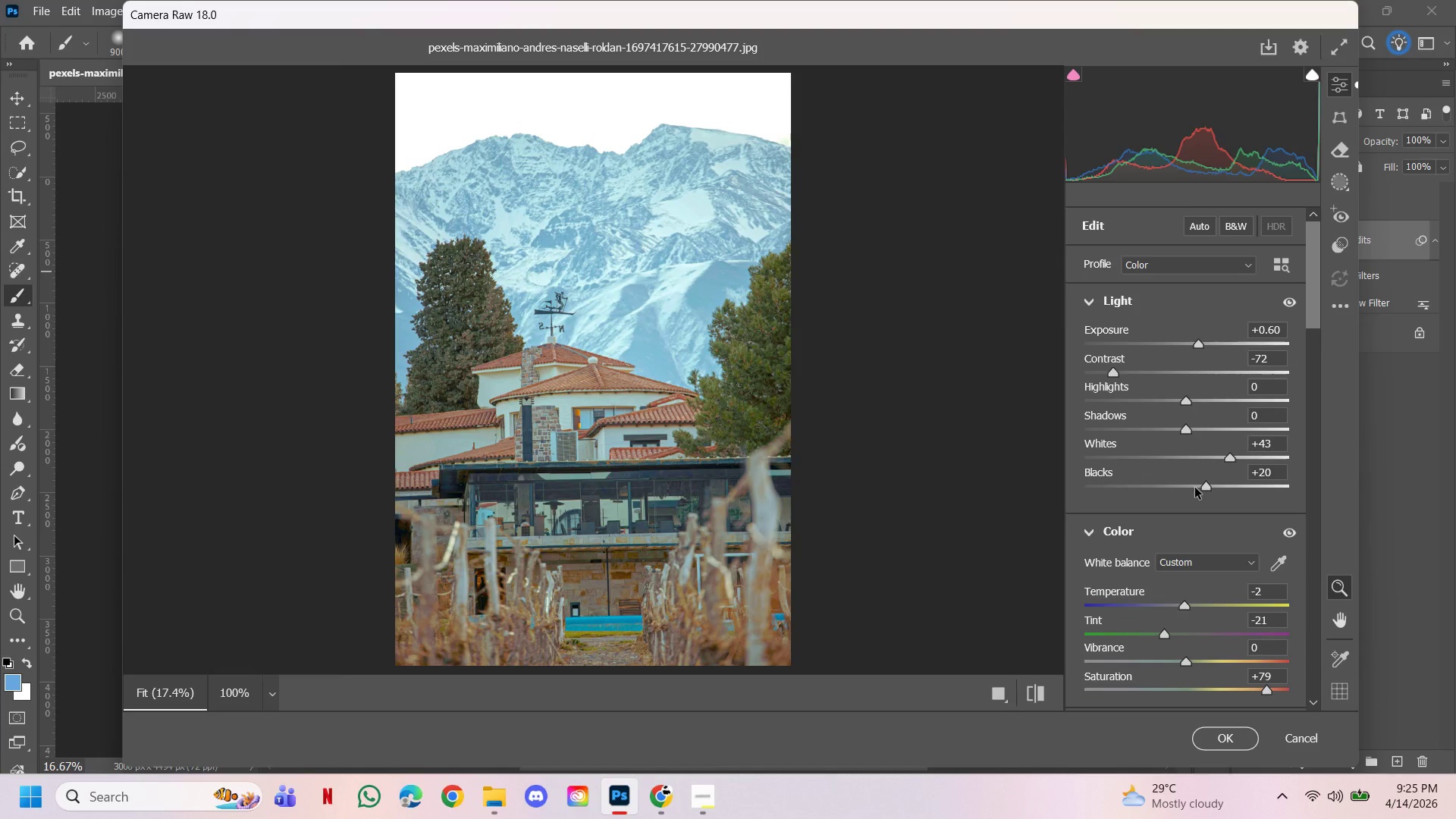 
left_click_drag(start_coordinate=[1195, 488], to_coordinate=[1216, 498])
 